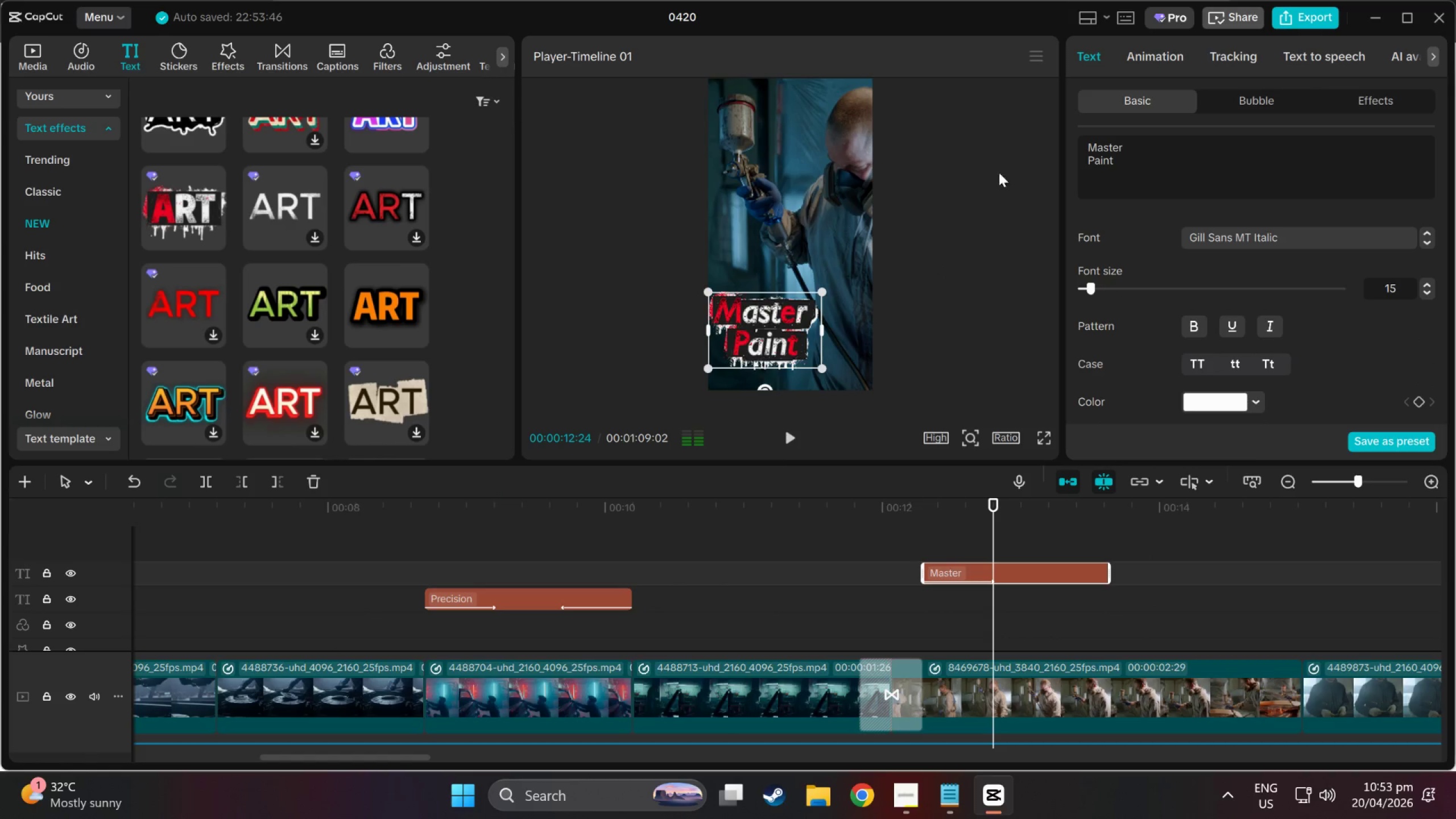 
left_click([1174, 56])
 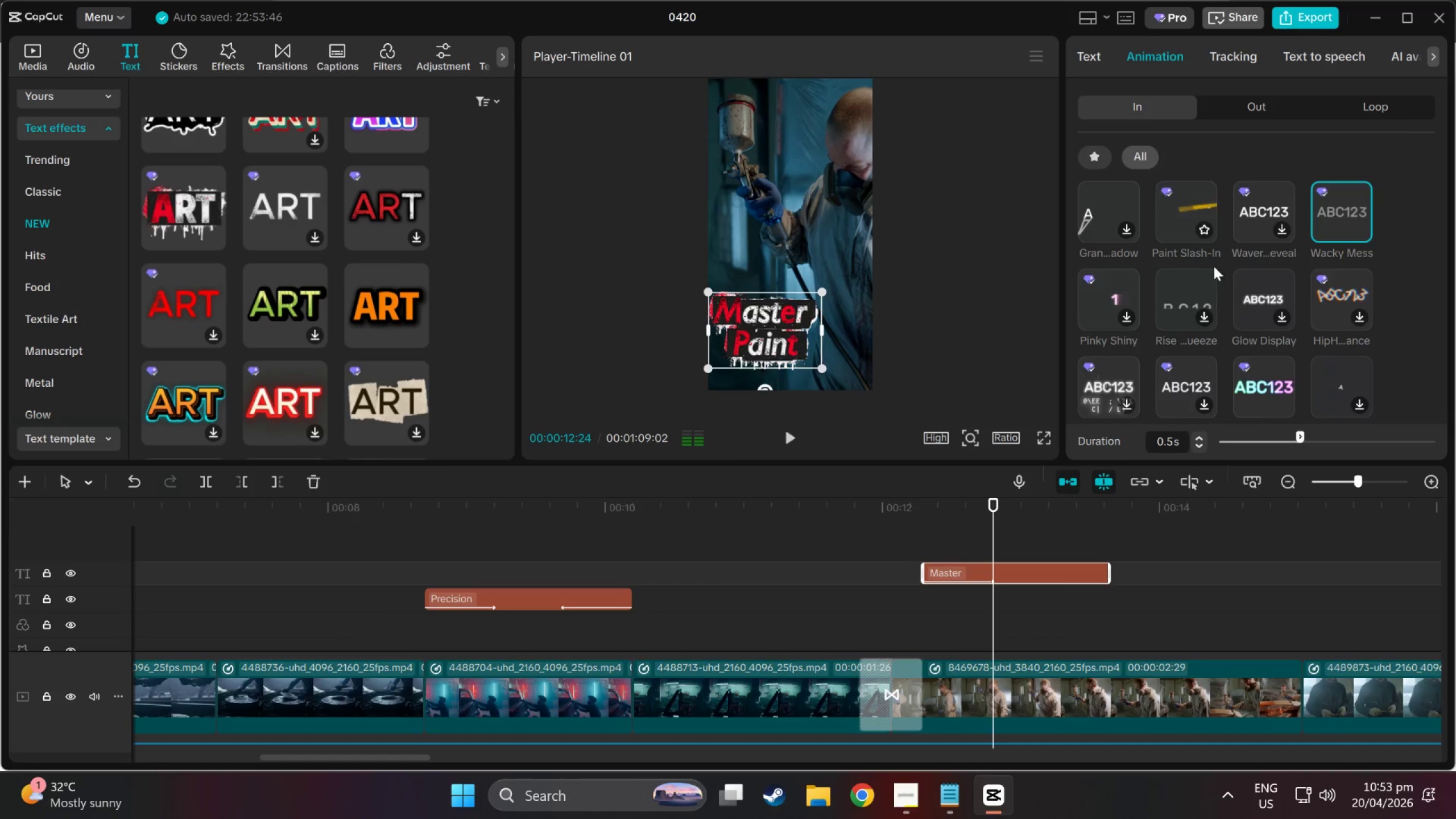 
scroll: coordinate [1356, 284], scroll_direction: down, amount: 9.0
 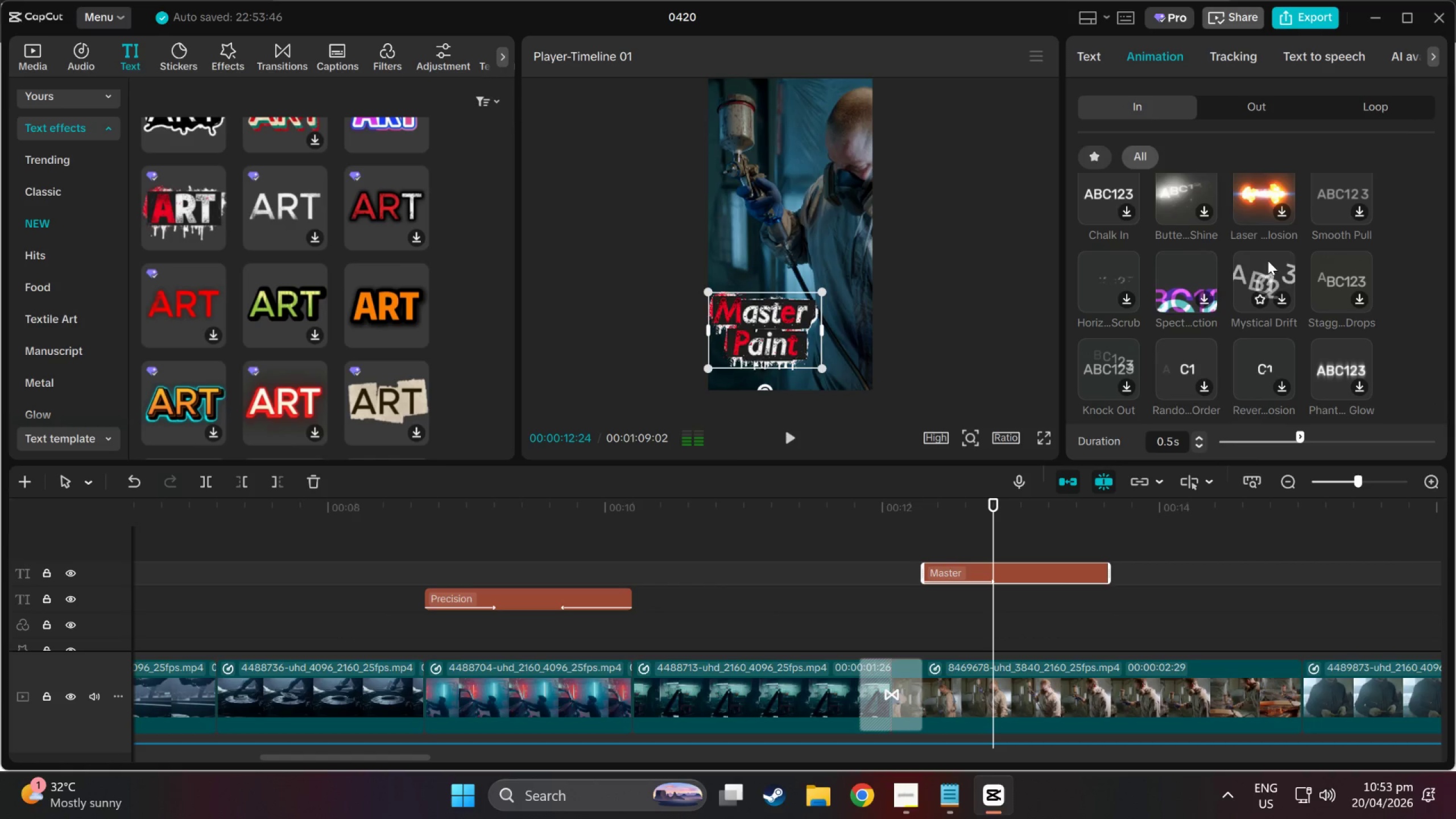 
left_click([1268, 260])
 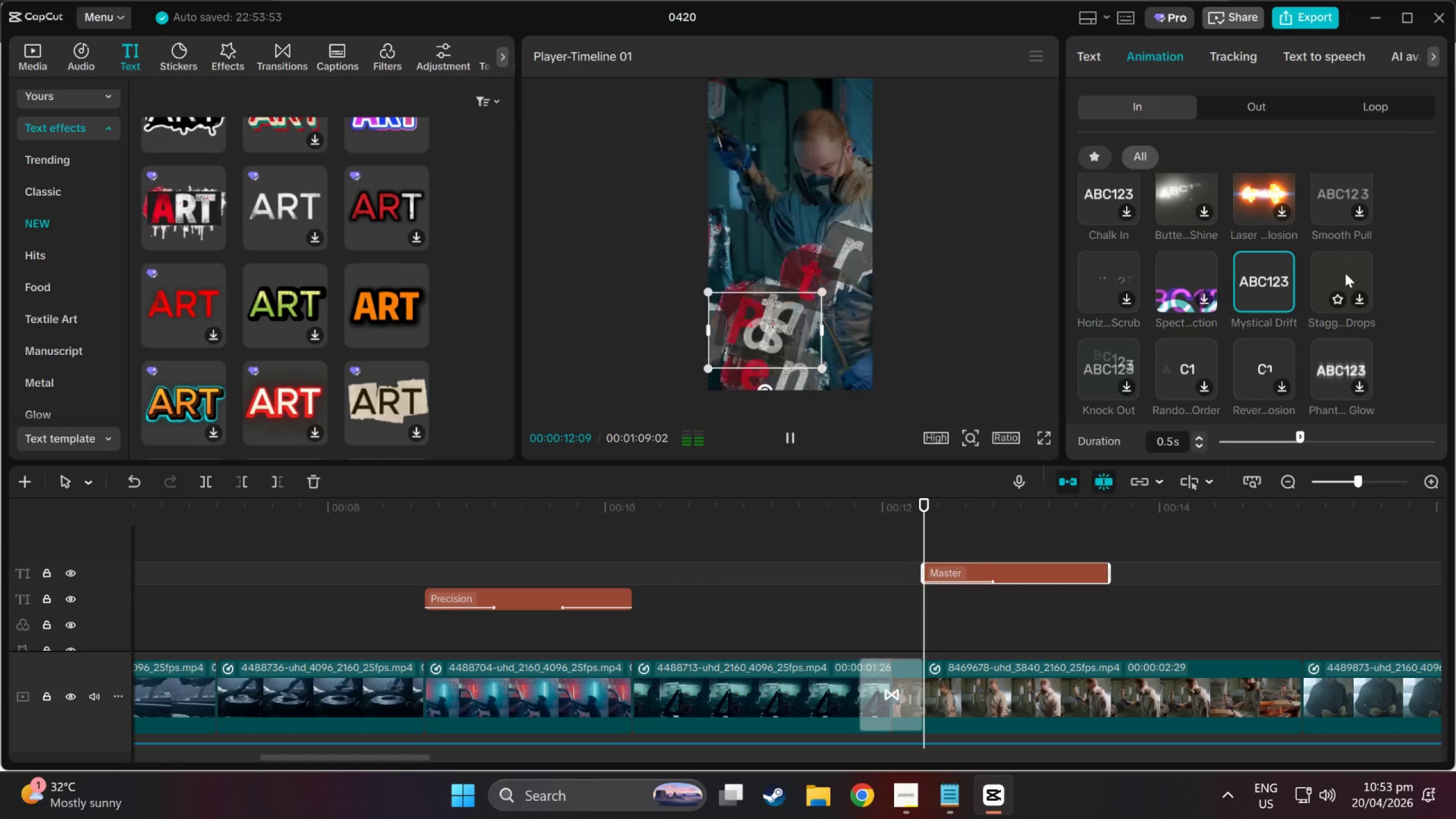 
left_click([1345, 273])
 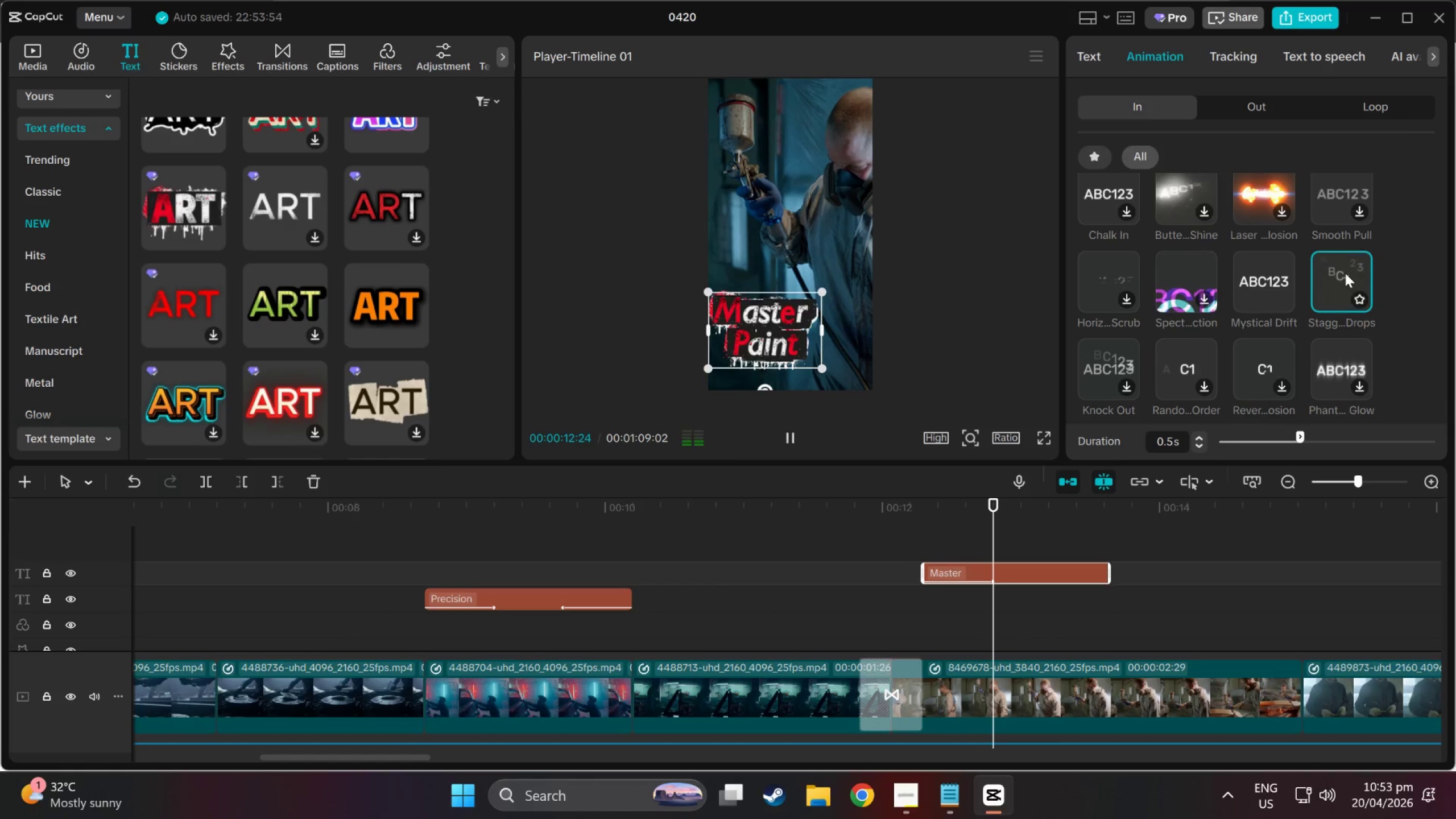 
scroll: coordinate [1345, 273], scroll_direction: down, amount: 1.0
 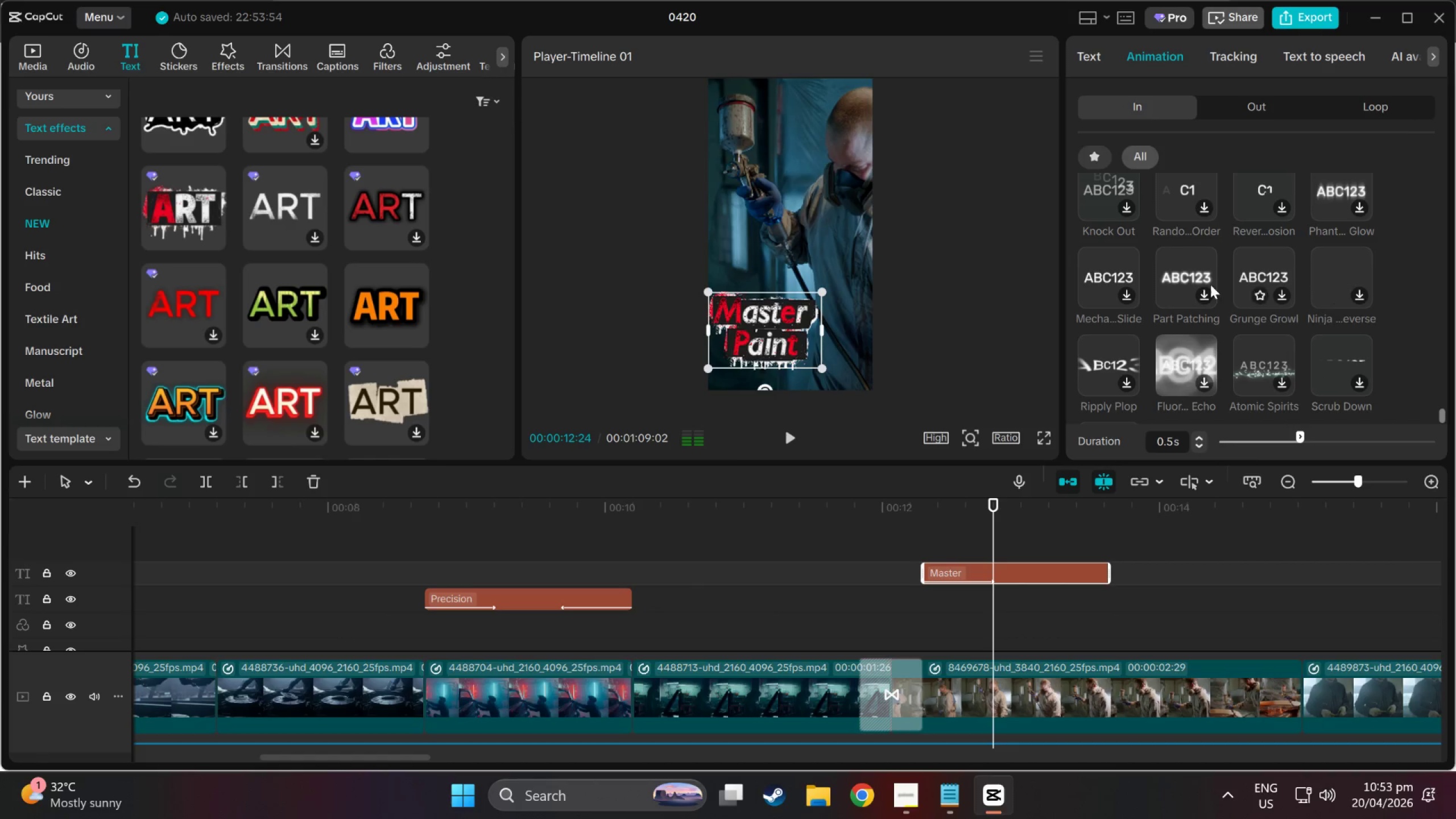 
left_click([1190, 273])
 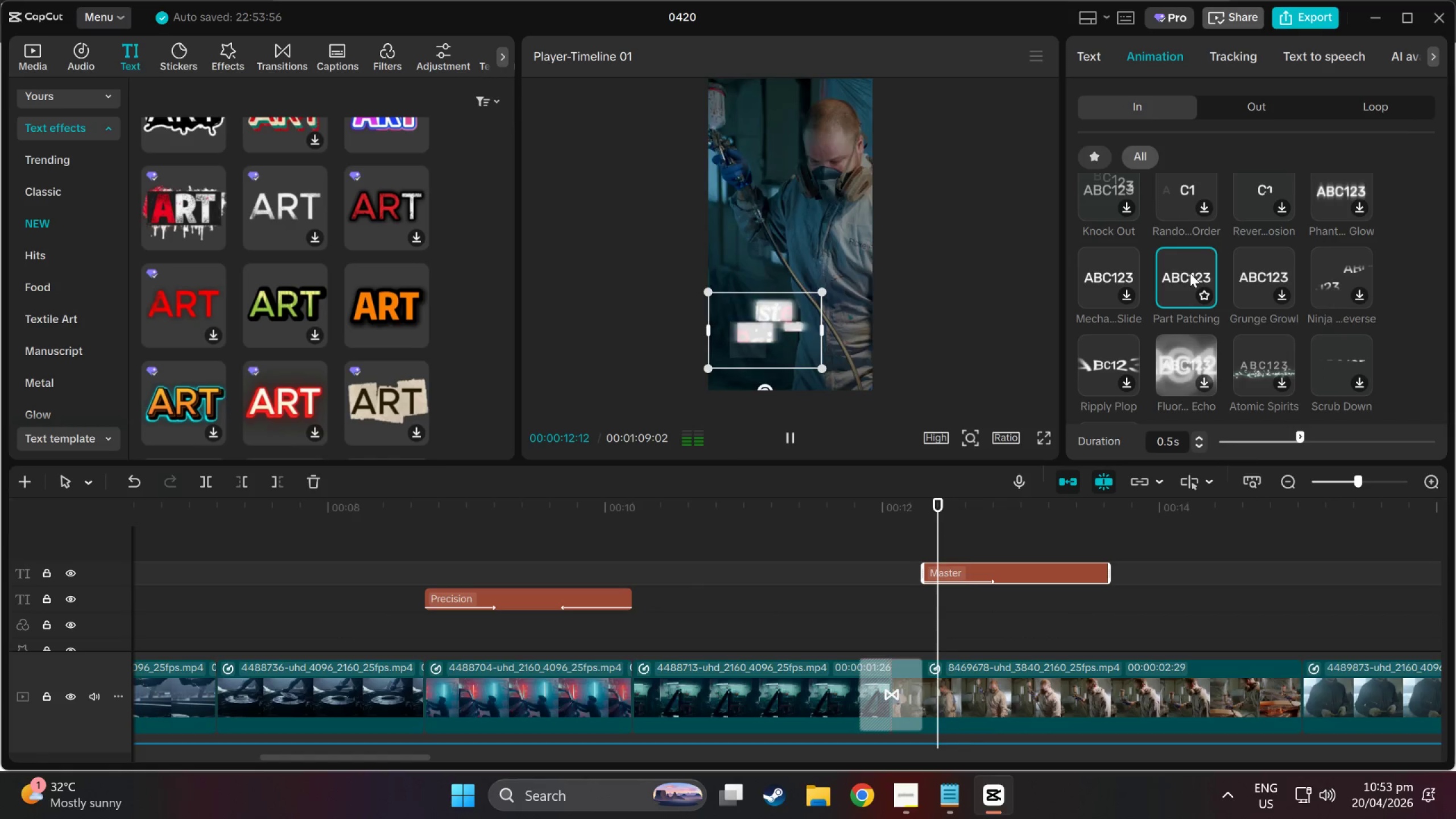 
scroll: coordinate [1190, 273], scroll_direction: down, amount: 1.0
 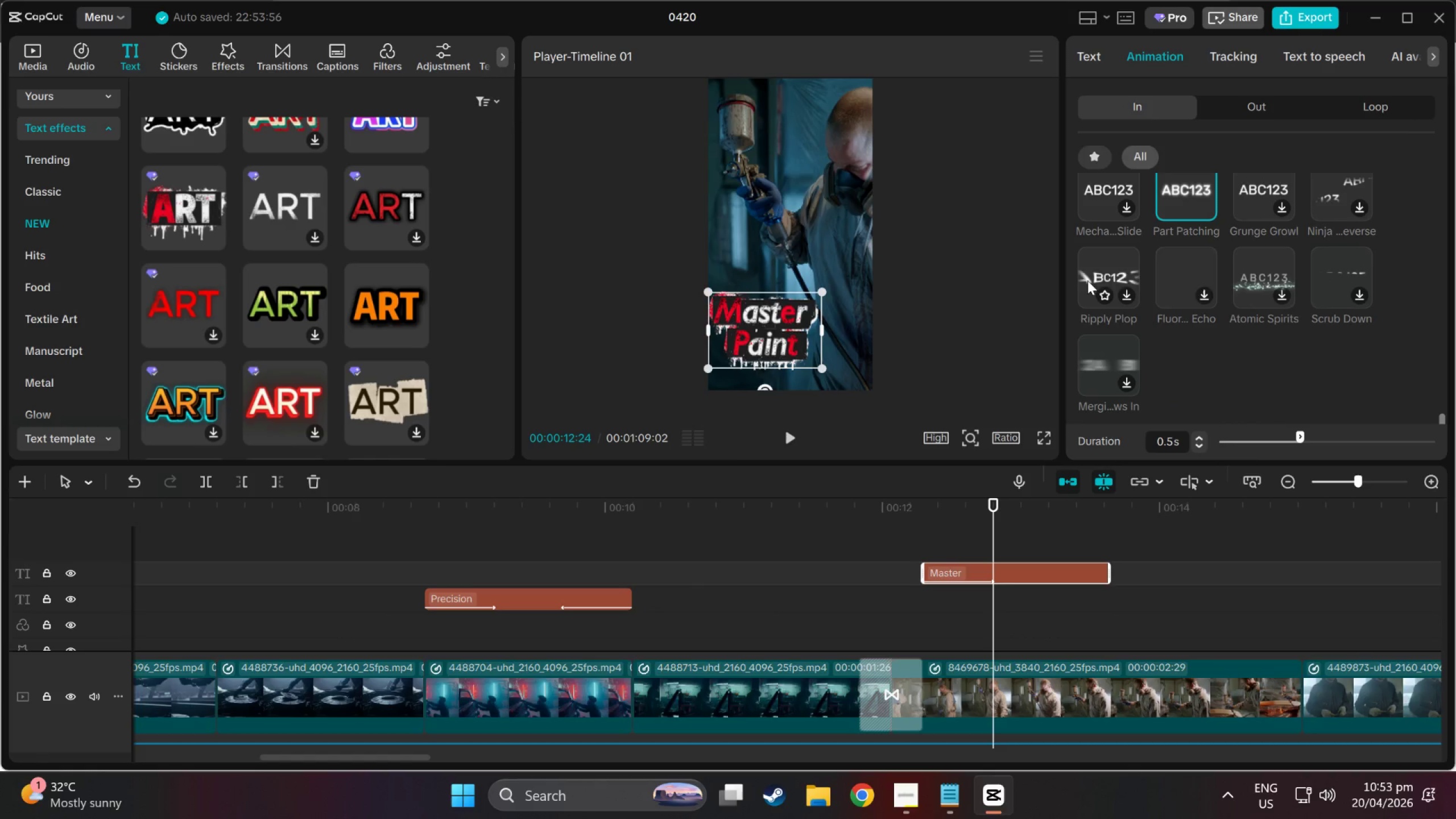 
left_click([1087, 280])
 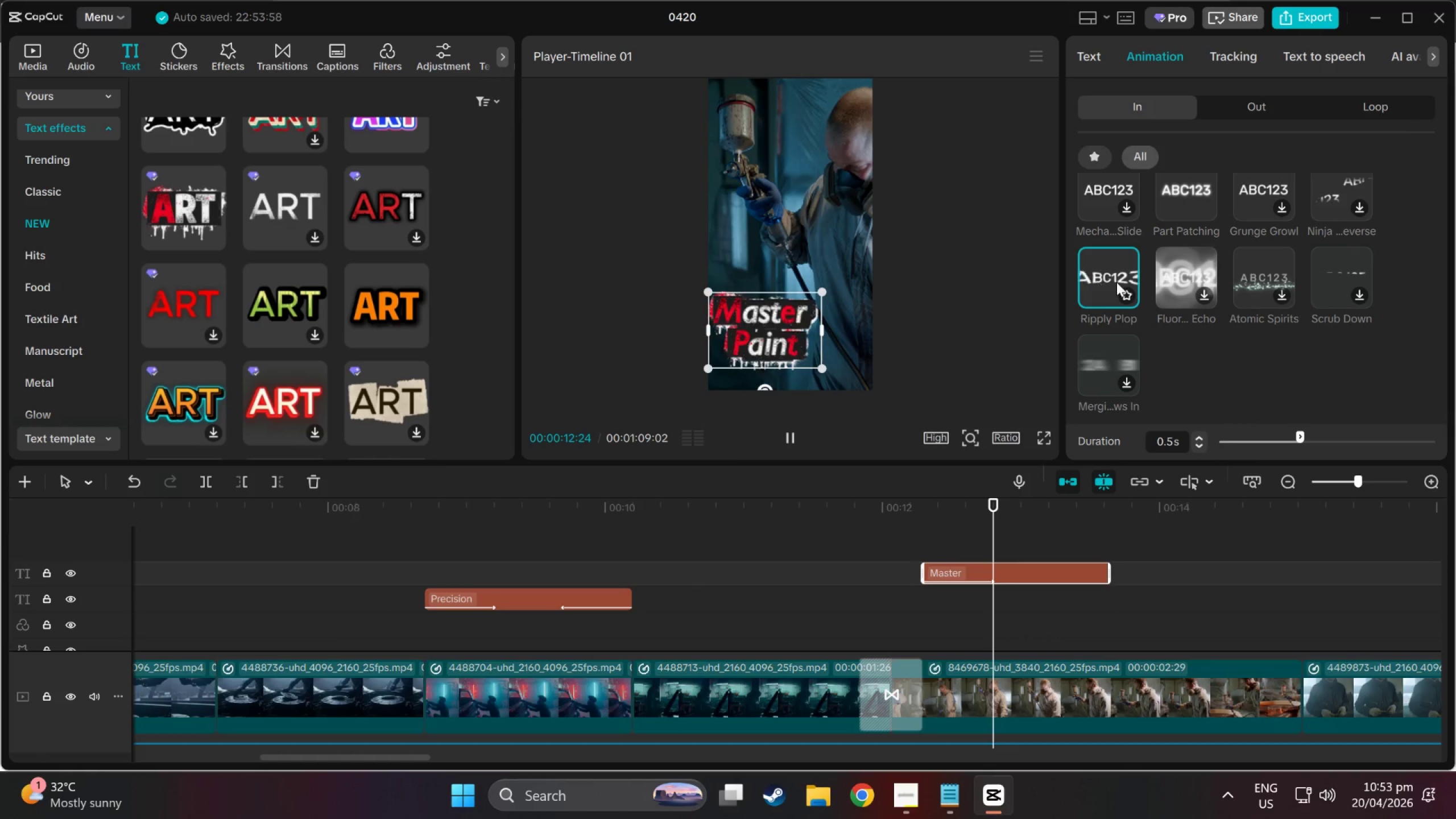 
scroll: coordinate [1109, 277], scroll_direction: up, amount: 3.0
 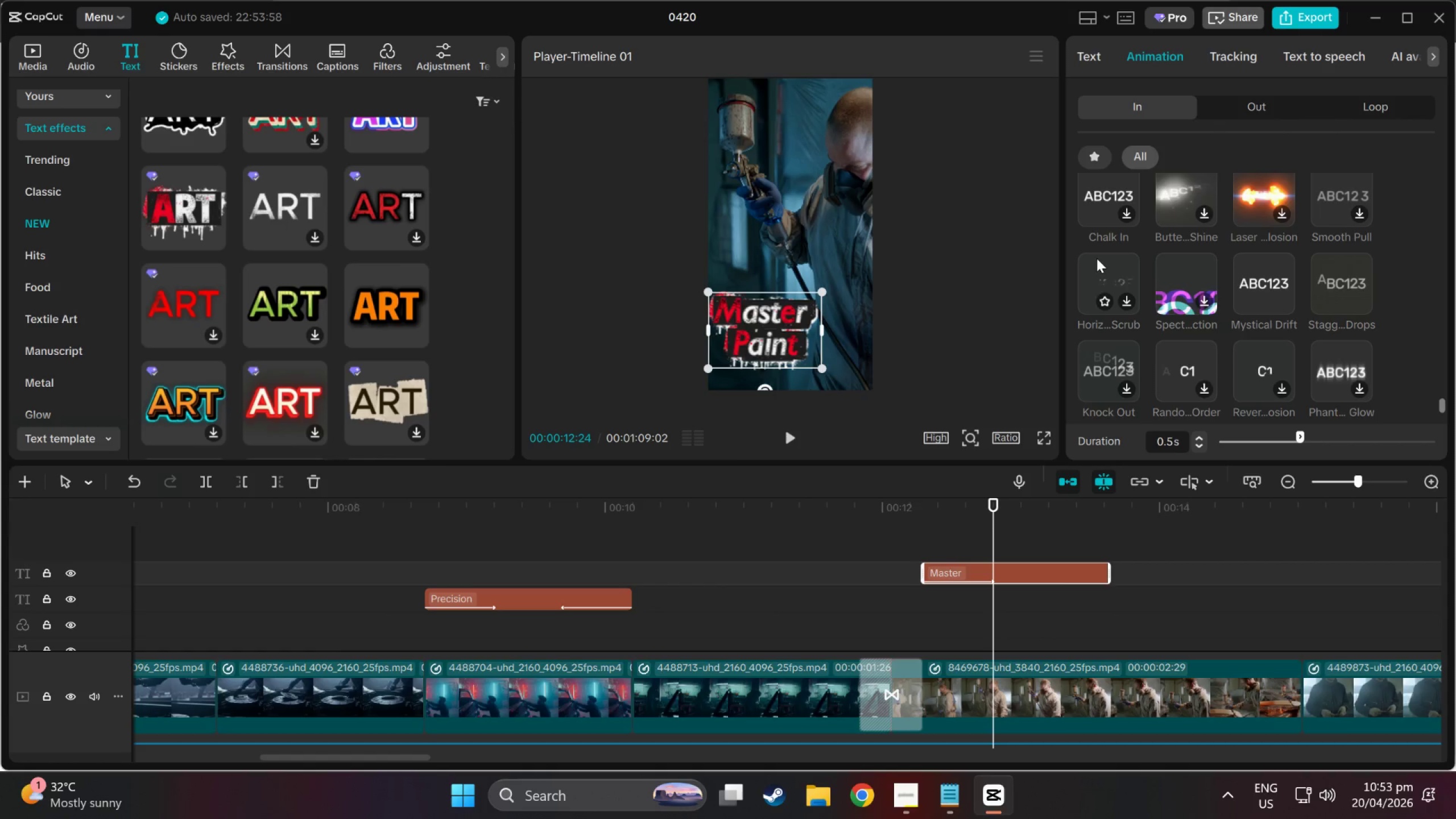 
left_click([1095, 256])
 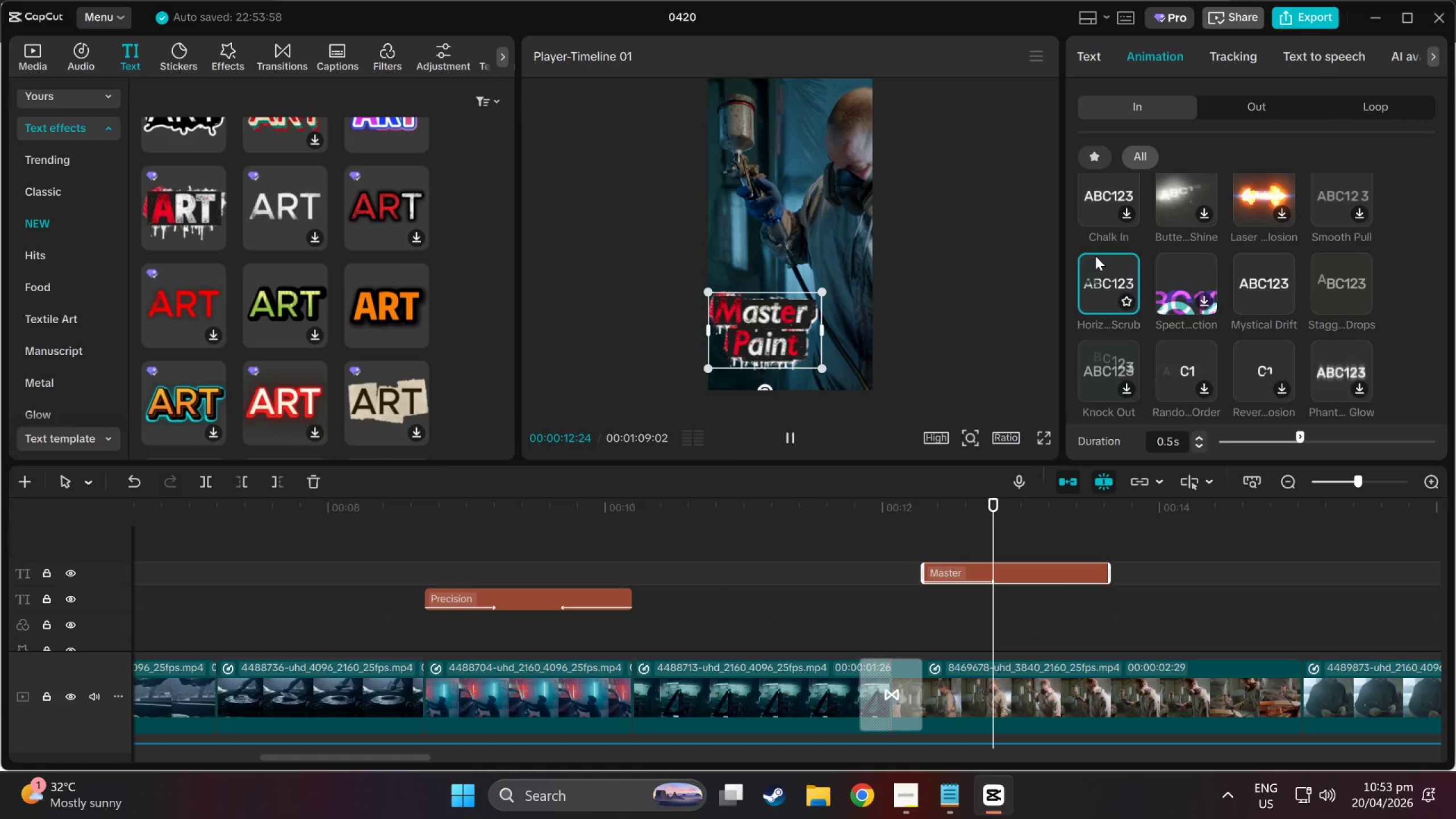 
scroll: coordinate [1095, 256], scroll_direction: up, amount: 2.0
 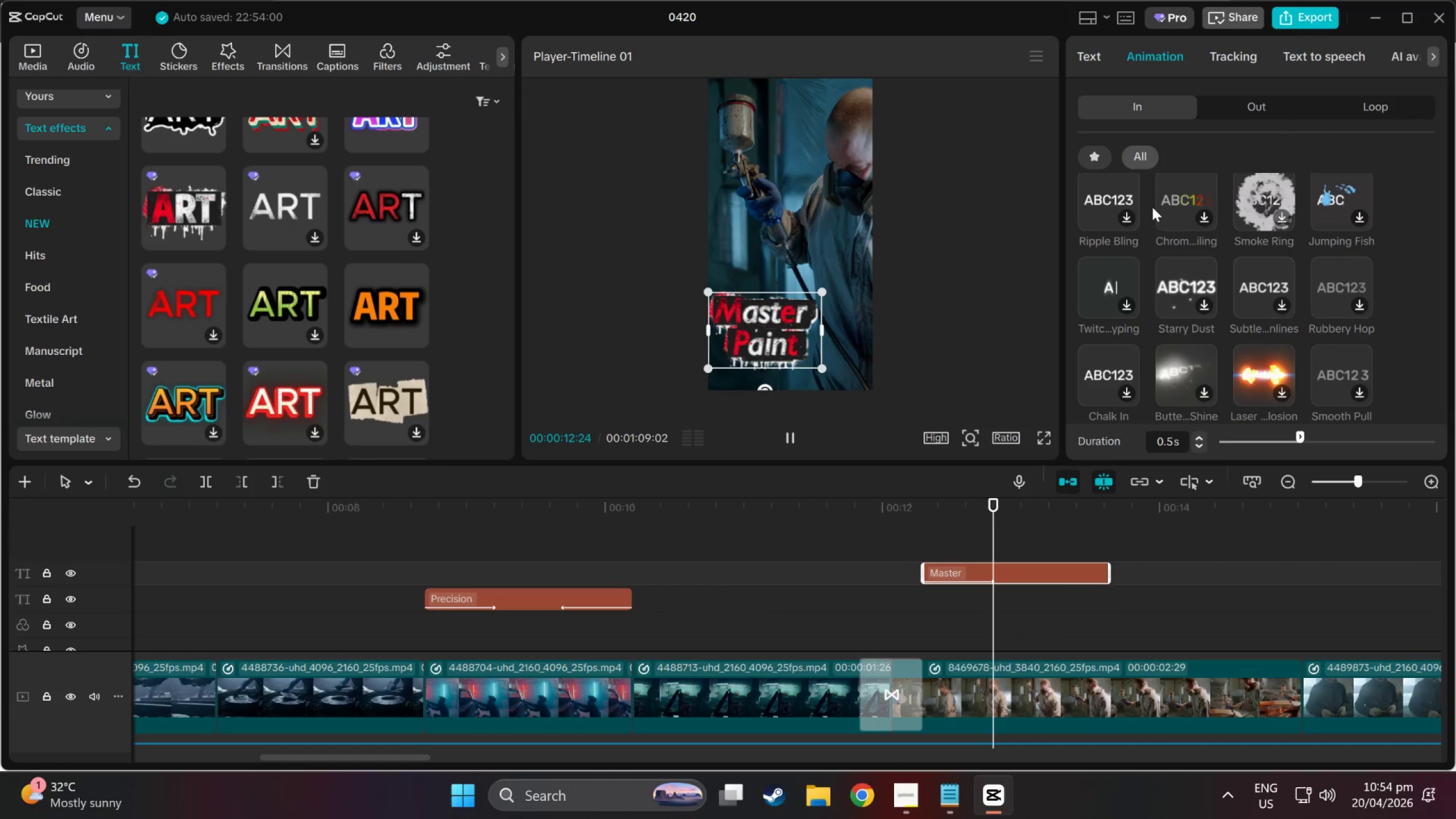 
left_click([1173, 196])
 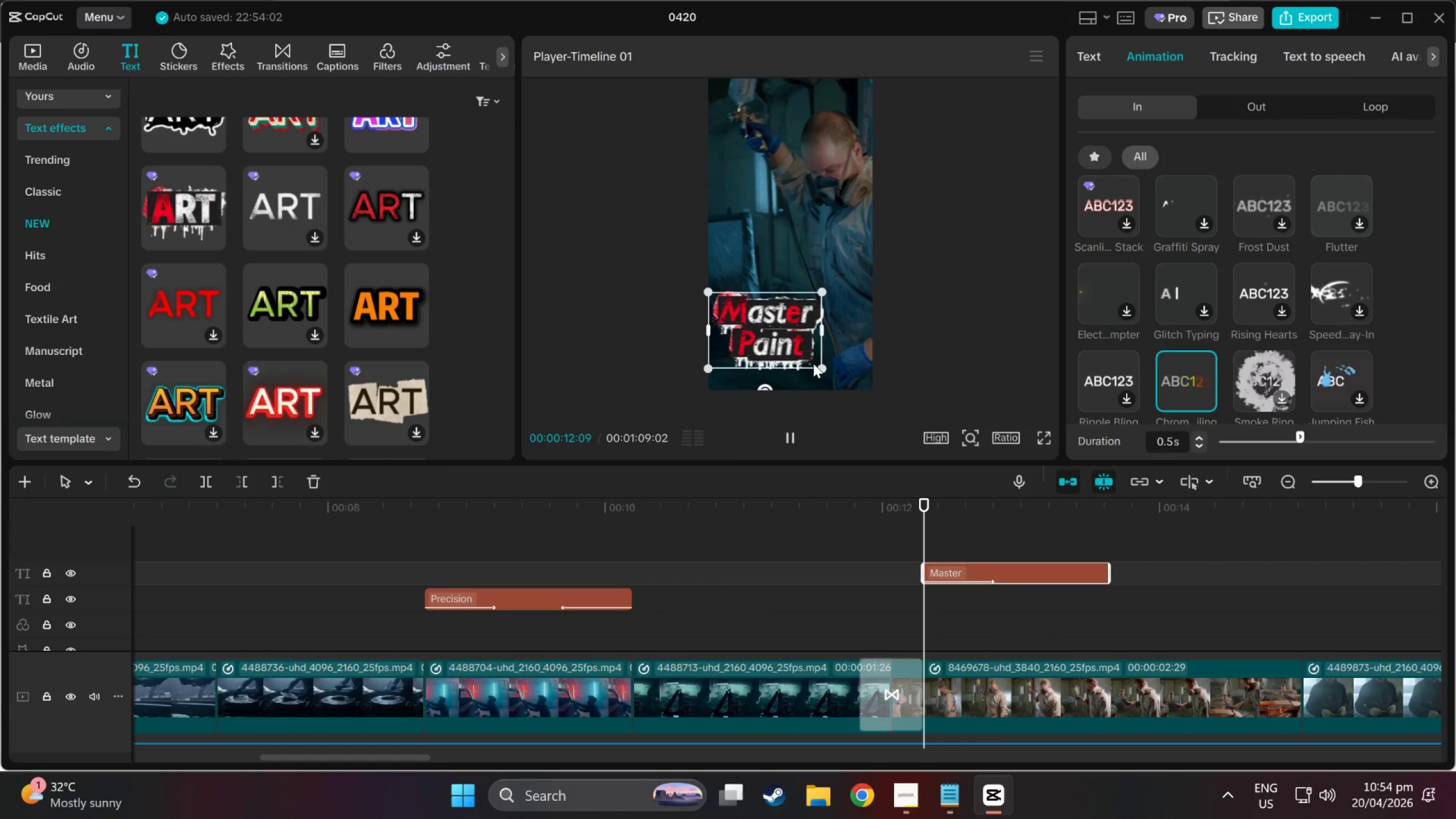 
key(Space)
 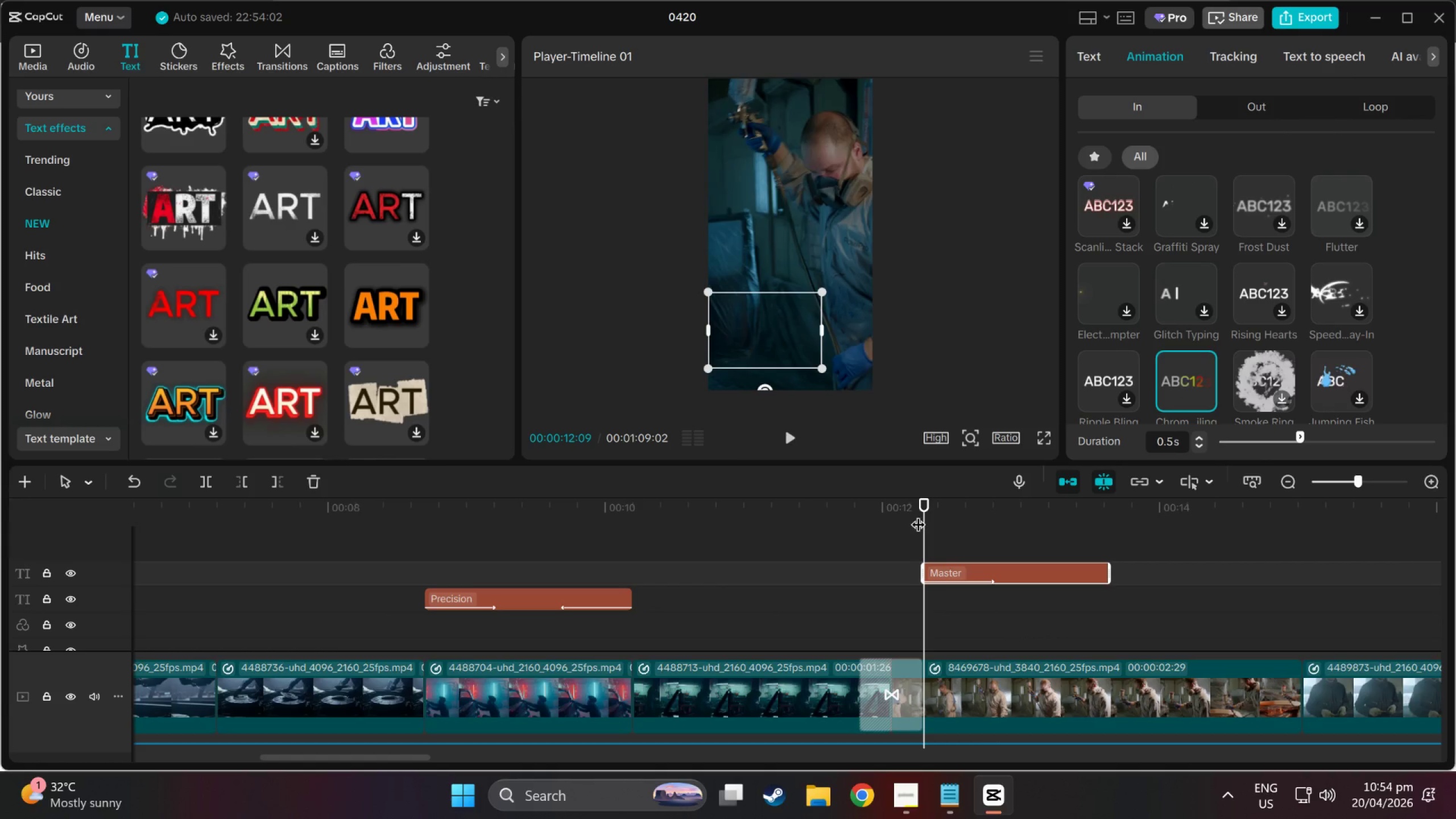 
left_click_drag(start_coordinate=[920, 498], to_coordinate=[901, 495])
 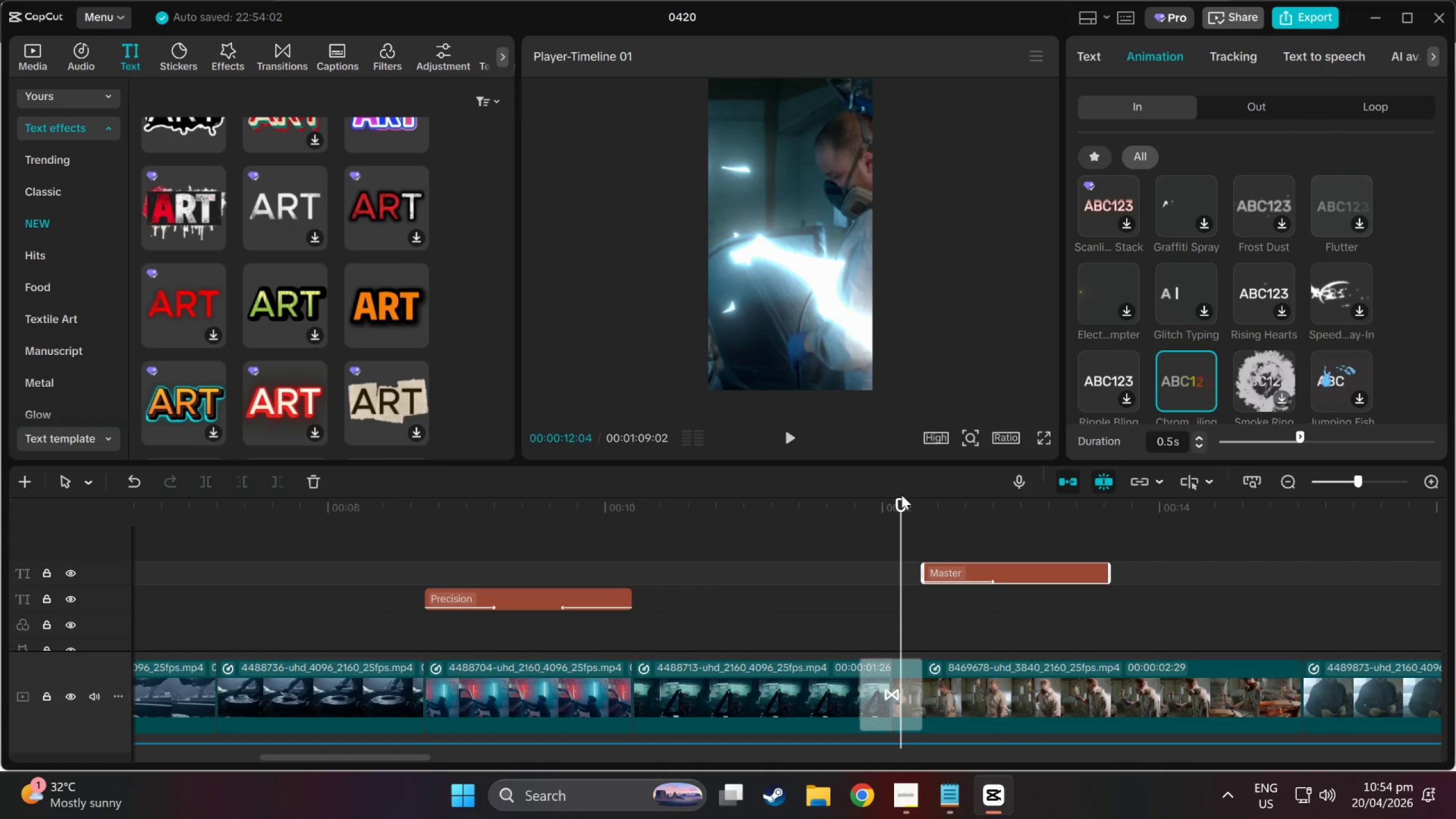 
left_click_drag(start_coordinate=[905, 495], to_coordinate=[950, 498])
 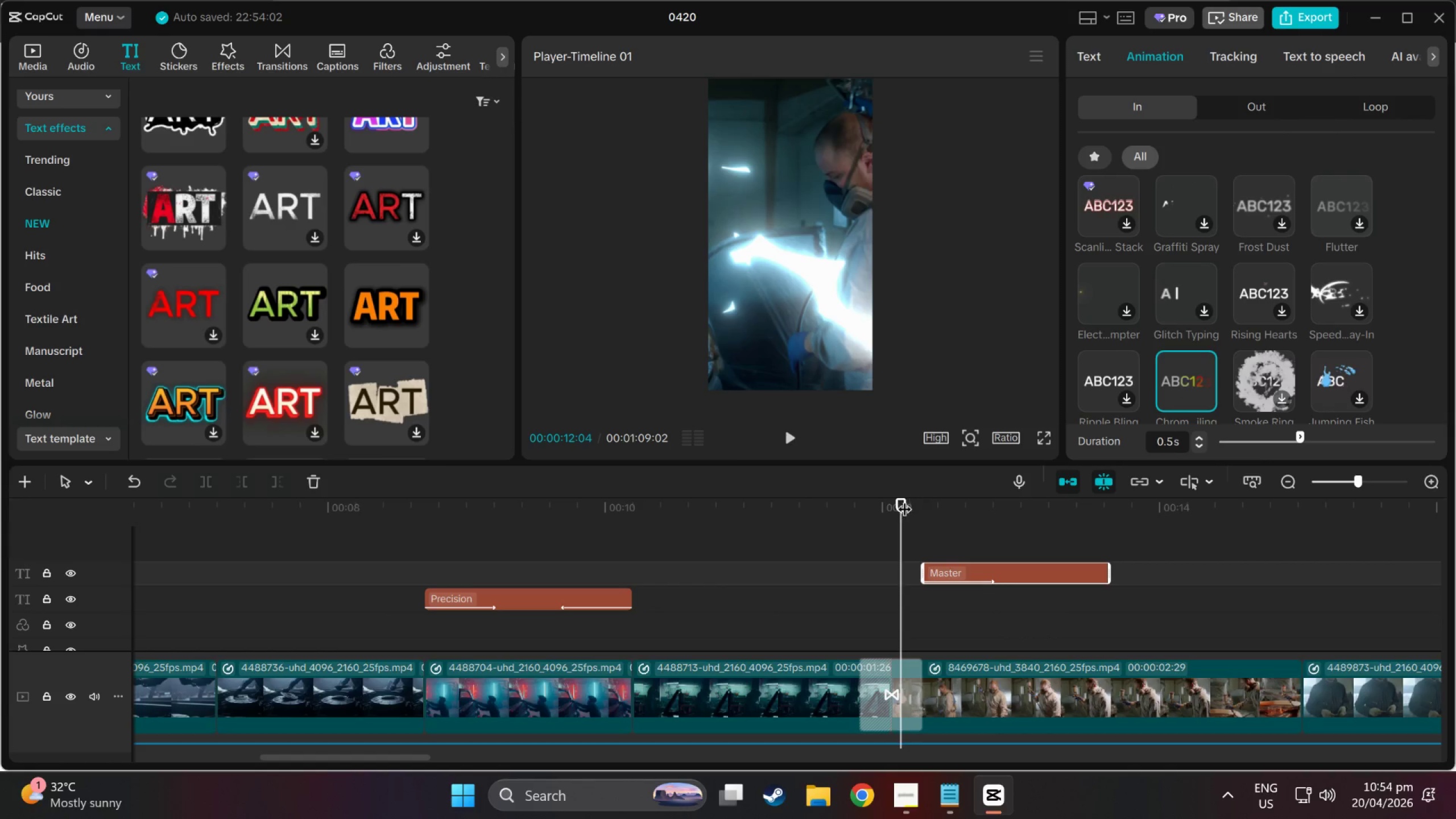 
left_click_drag(start_coordinate=[904, 499], to_coordinate=[958, 502])
 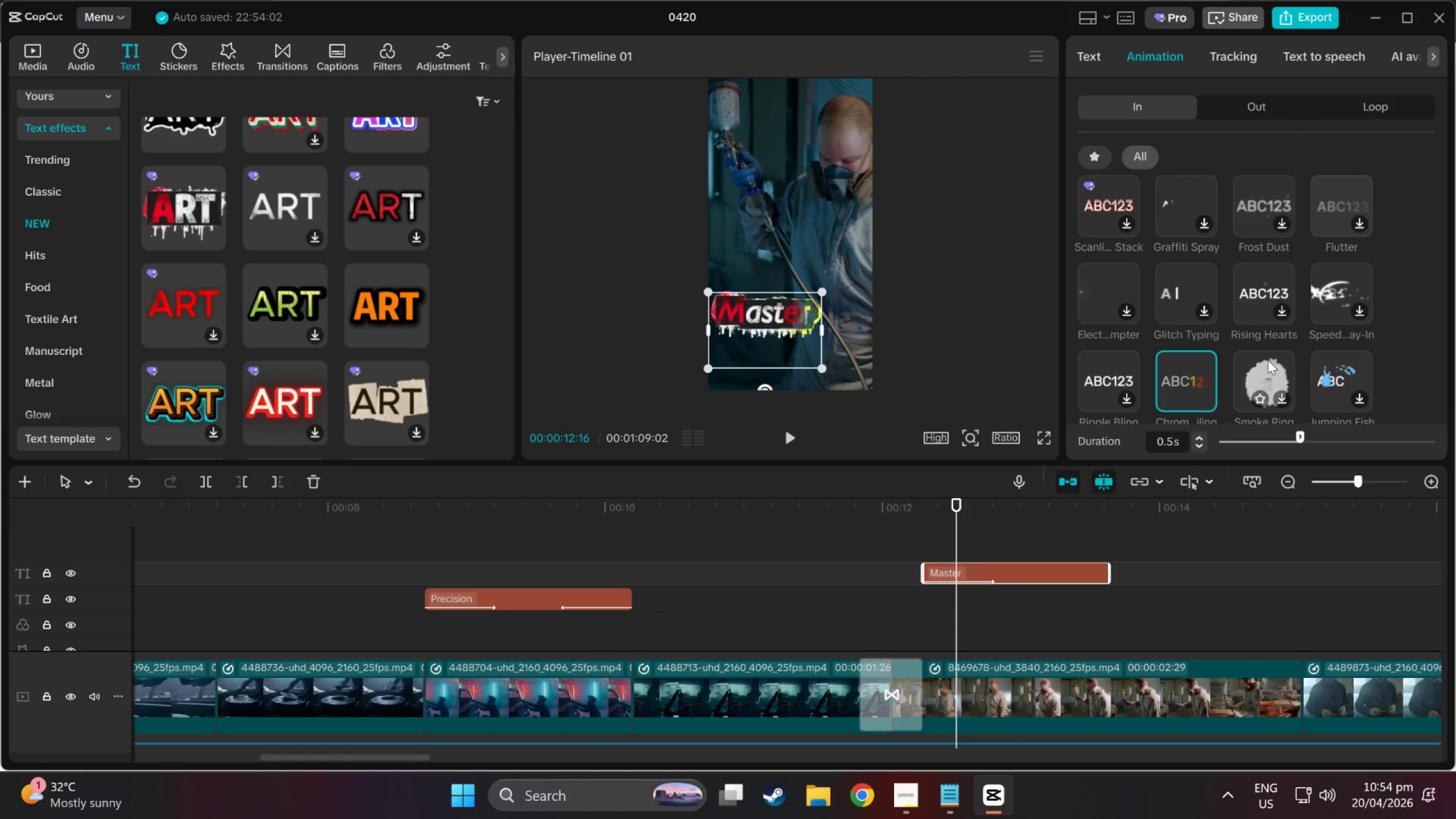 
left_click([1268, 360])
 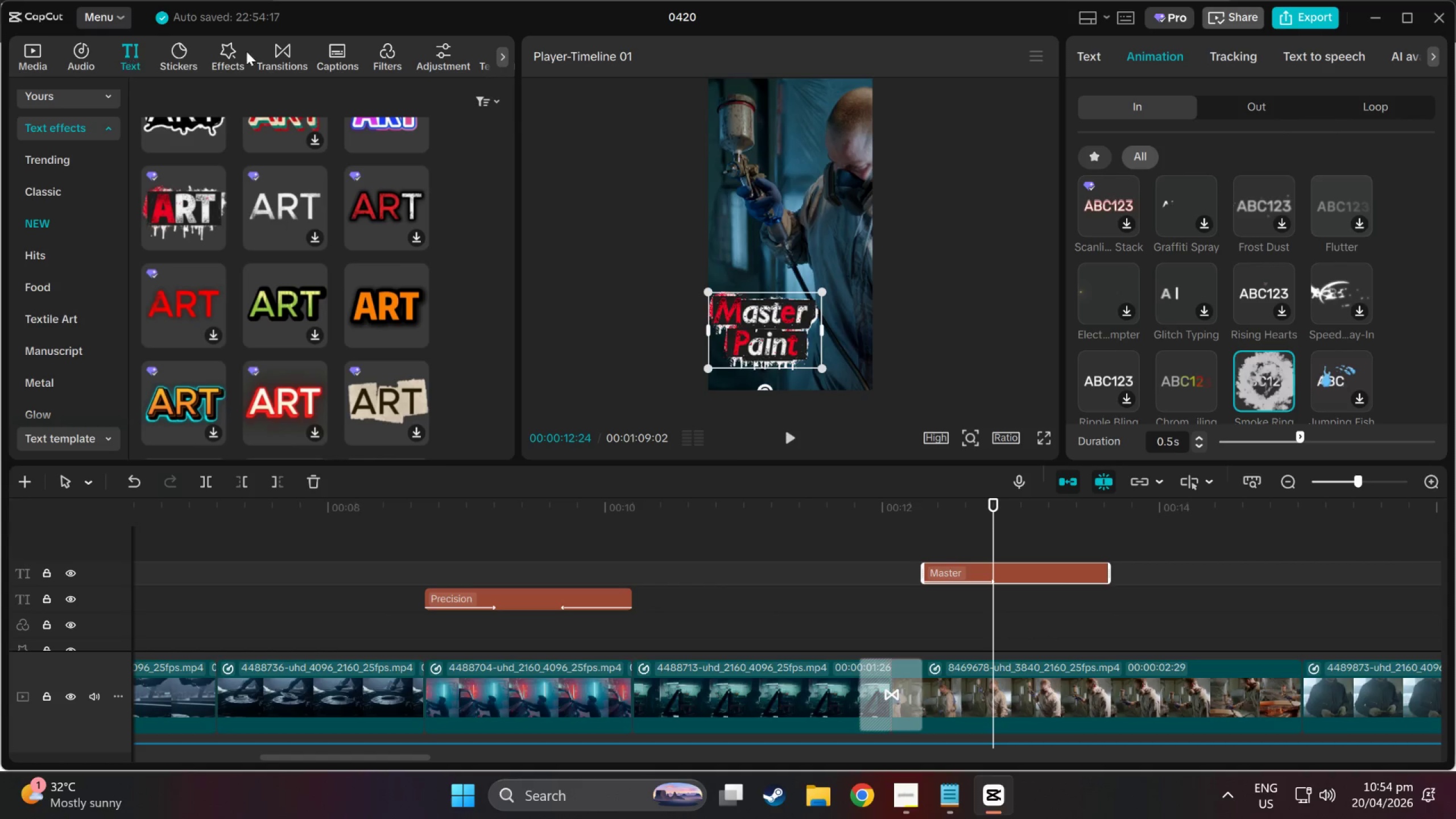 
wait(7.84)
 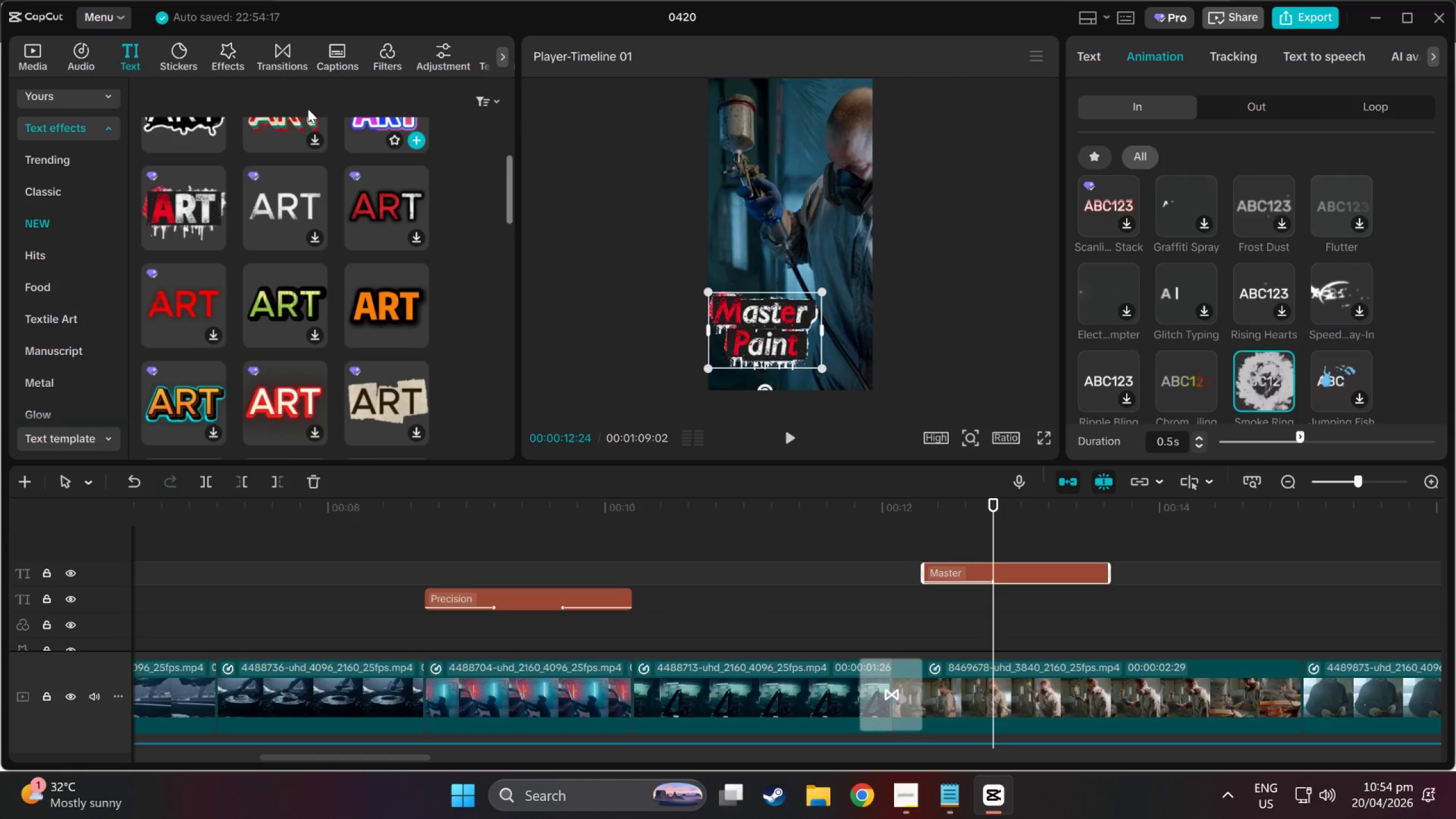 
scroll: coordinate [1106, 249], scroll_direction: up, amount: 2.0
 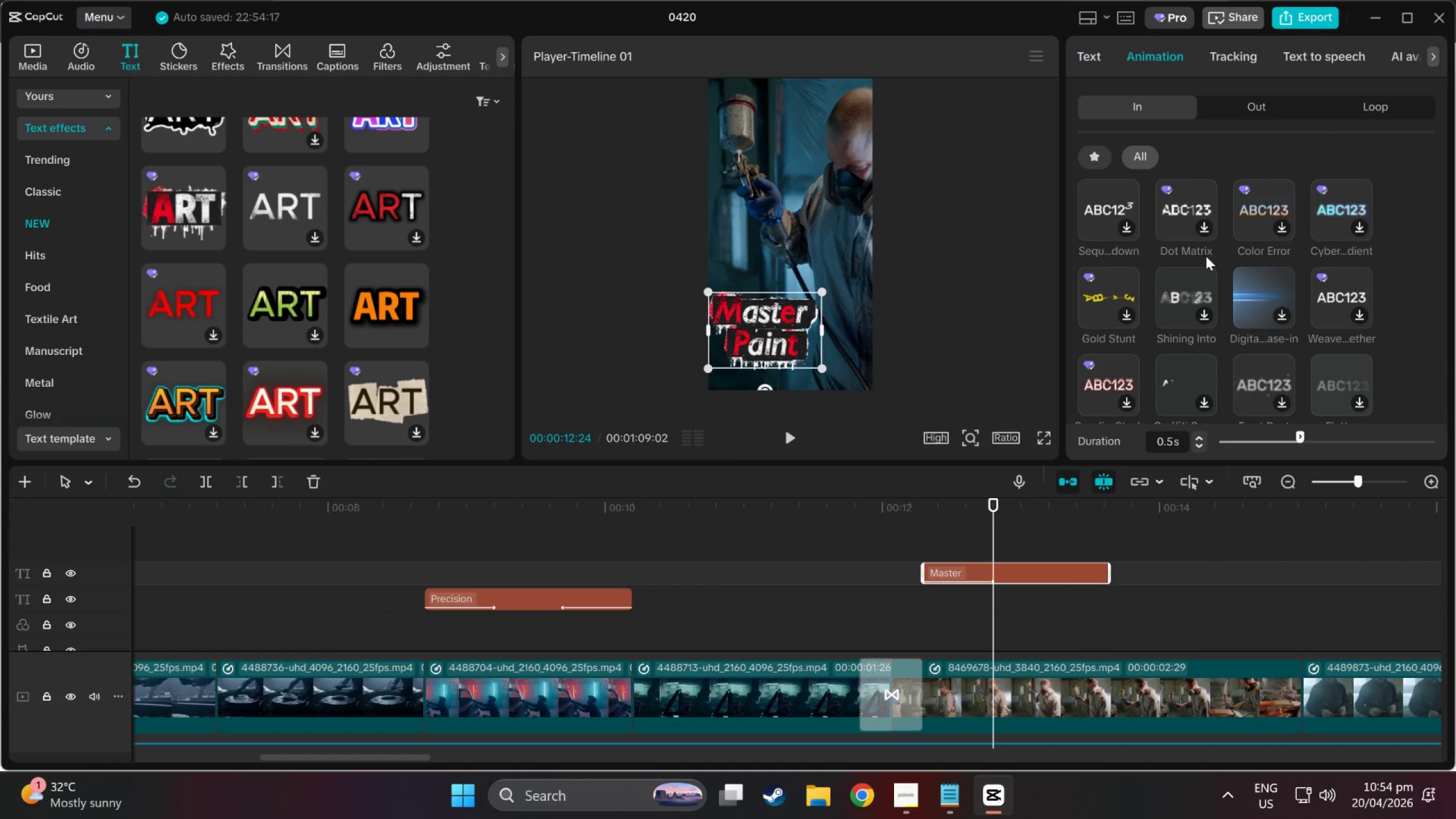 
left_click([1263, 104])
 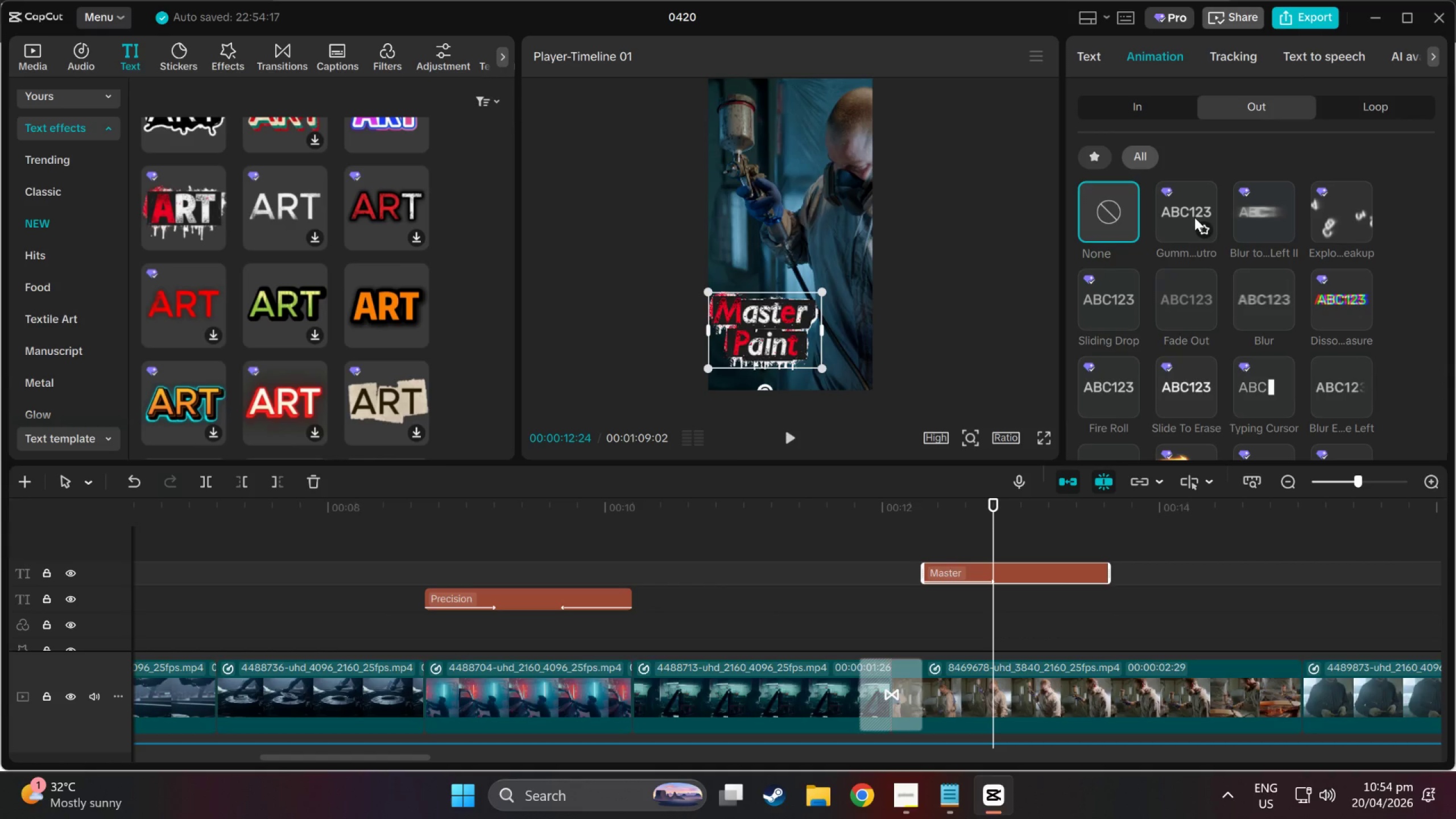 
left_click([1194, 217])
 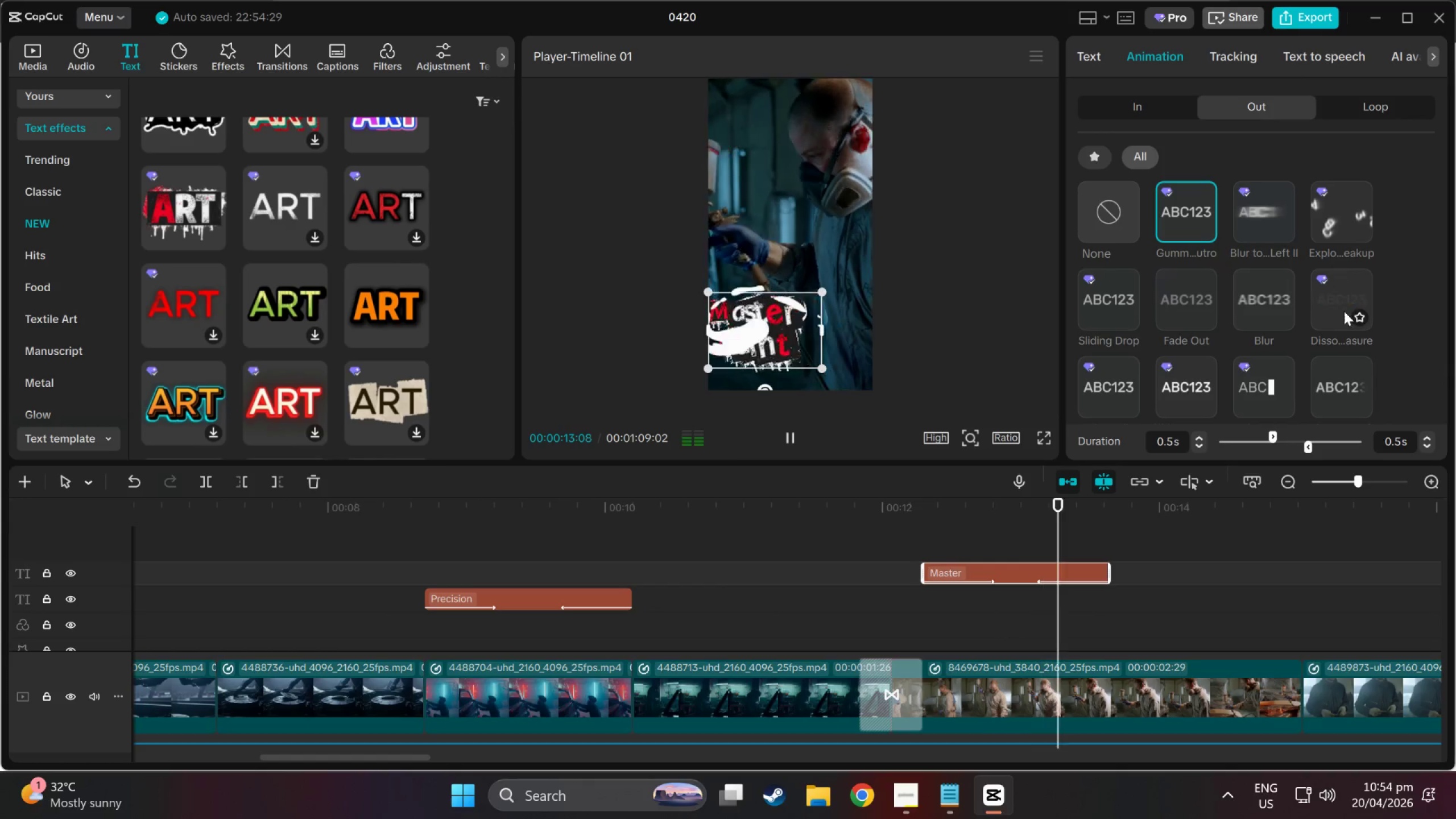 
left_click([1341, 297])
 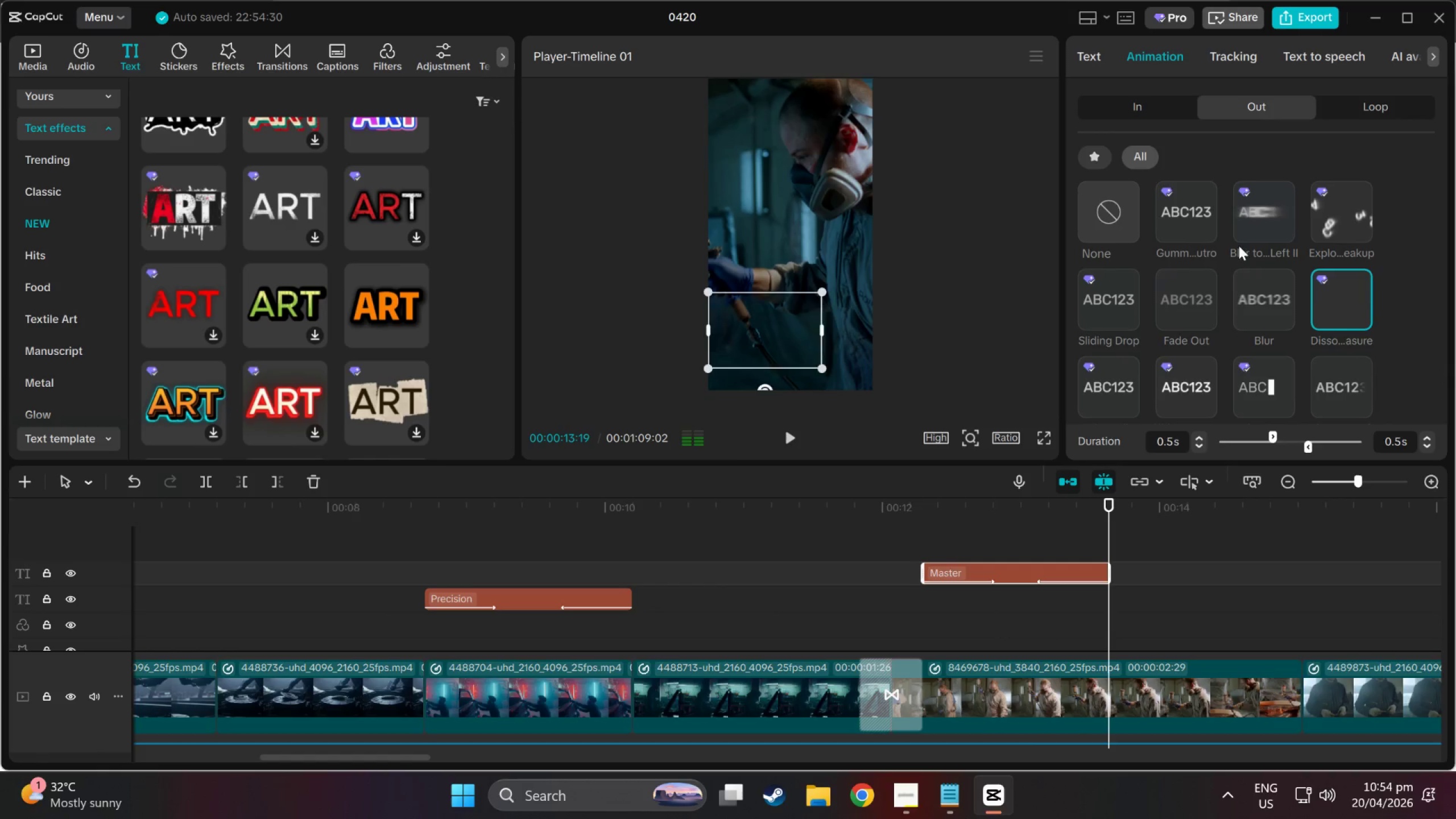 
left_click([1179, 224])
 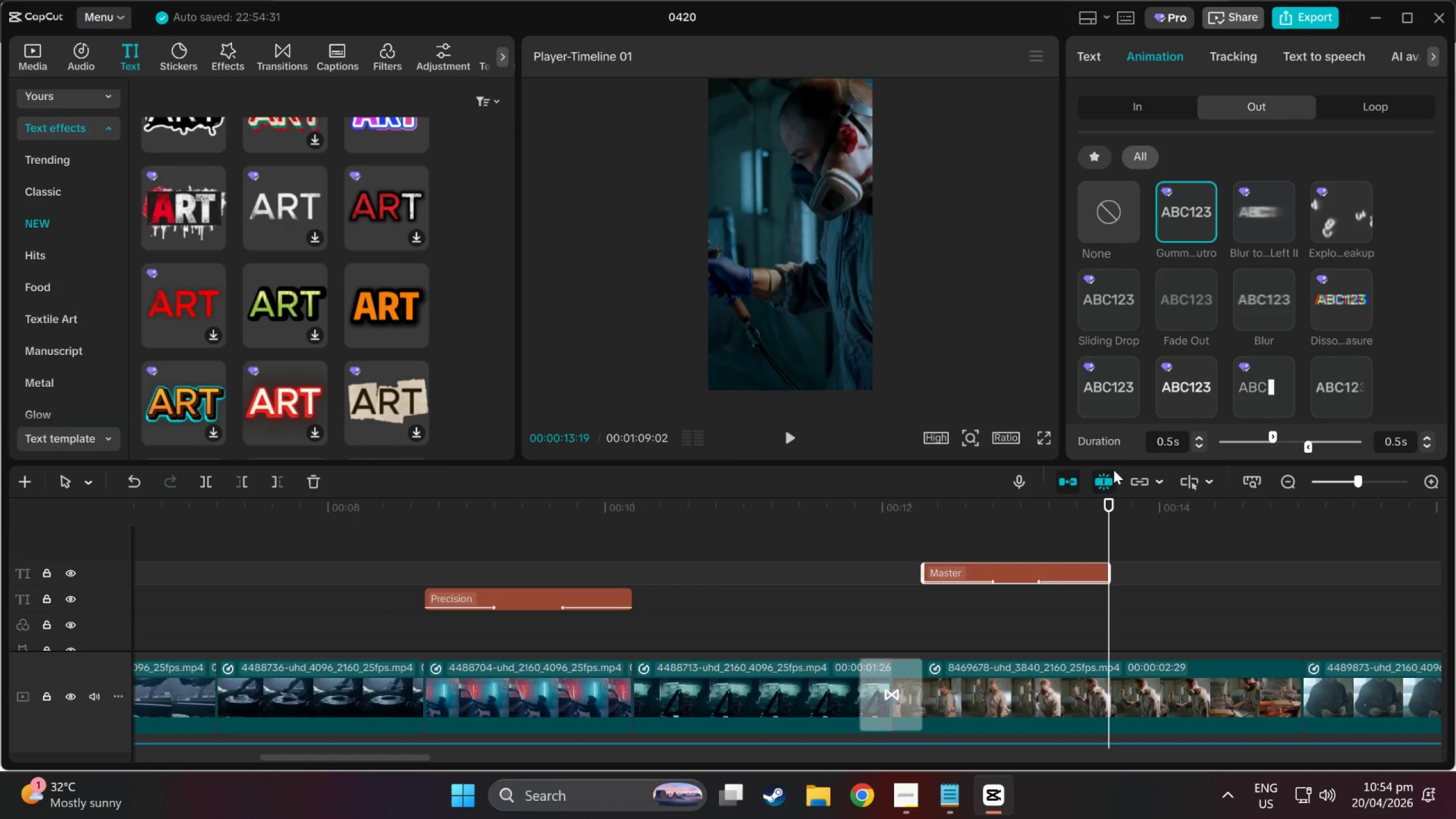 
left_click_drag(start_coordinate=[1108, 500], to_coordinate=[1101, 500])
 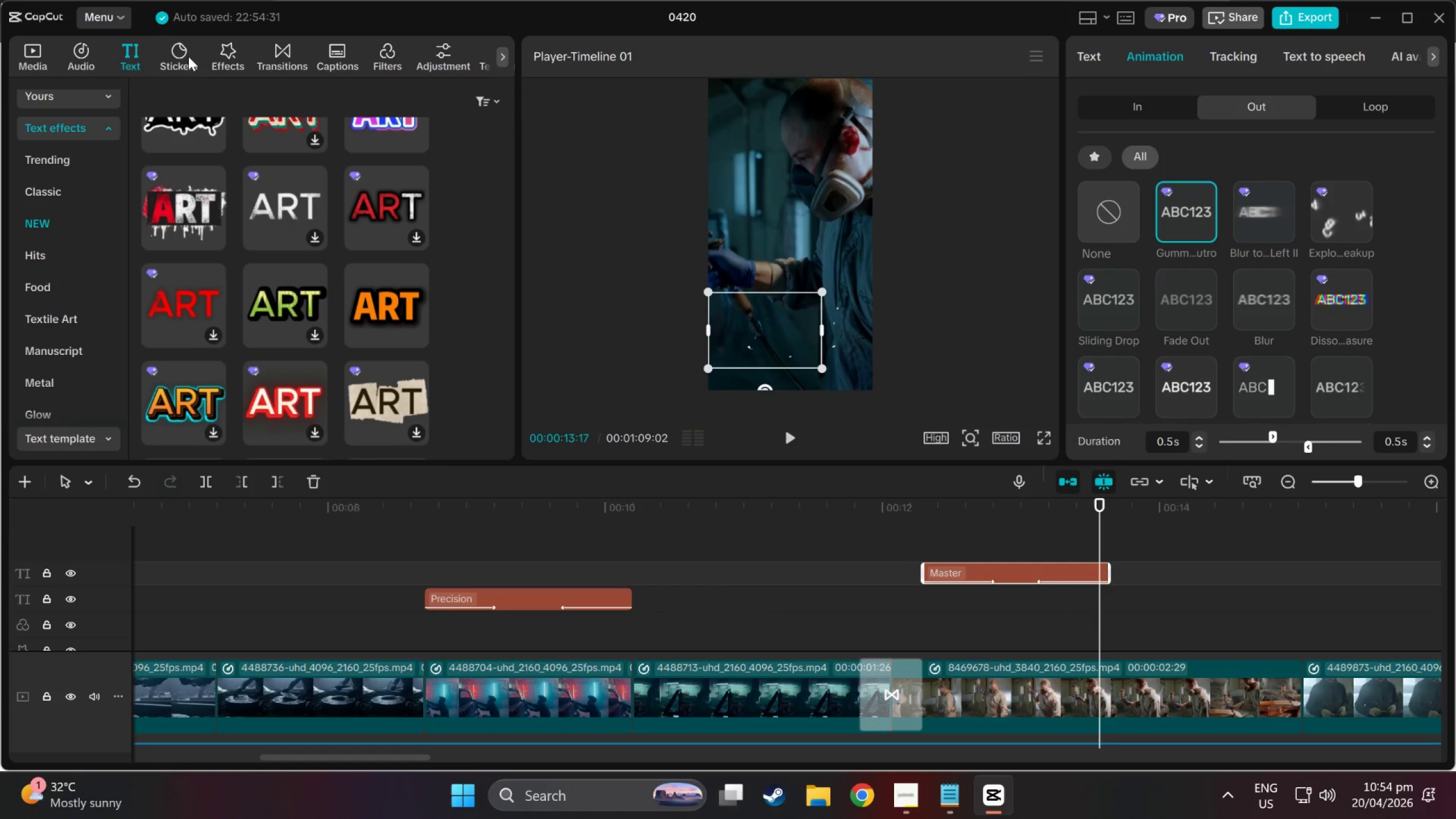 
left_click([189, 56])
 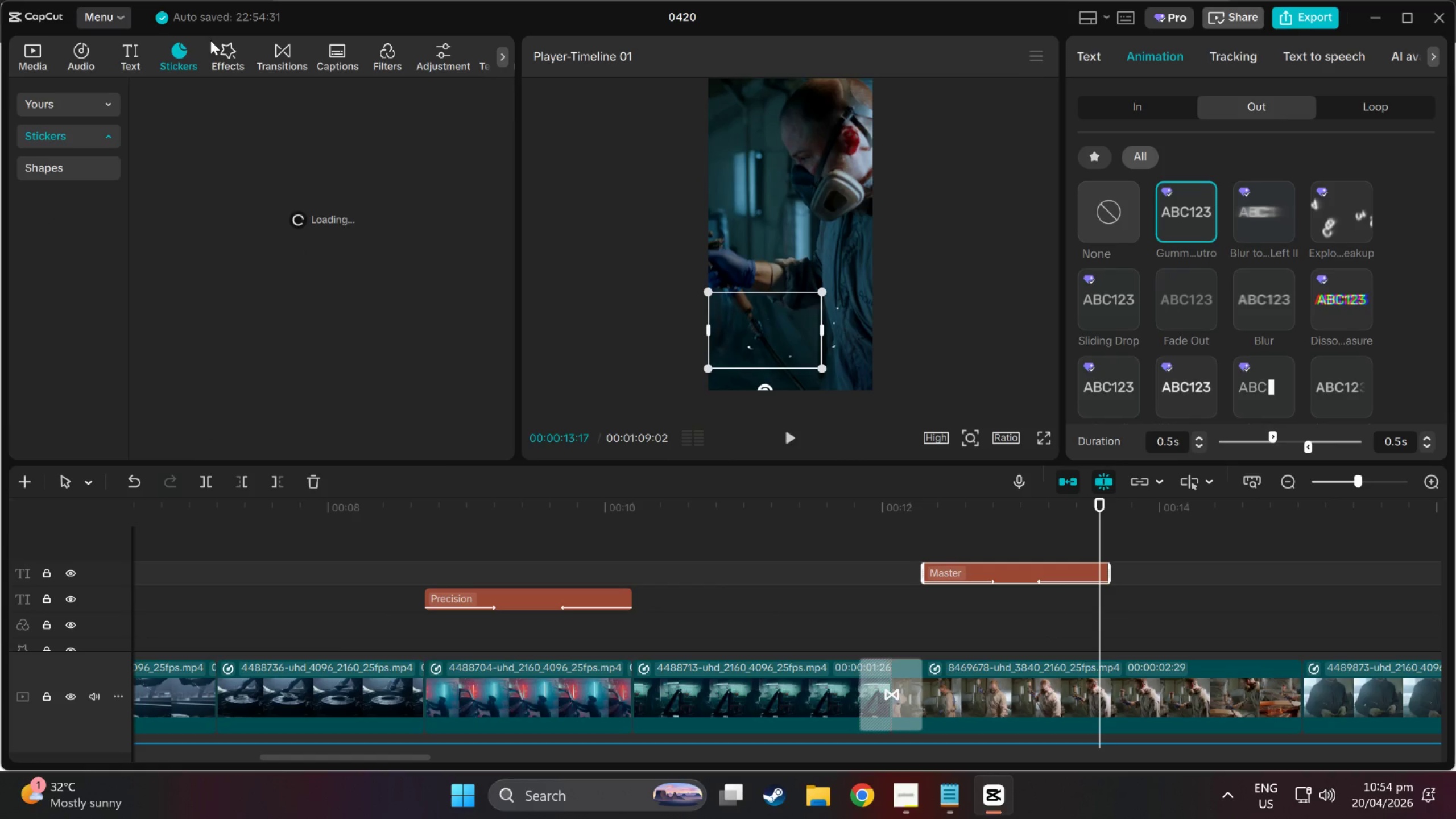 
left_click([88, 47])
 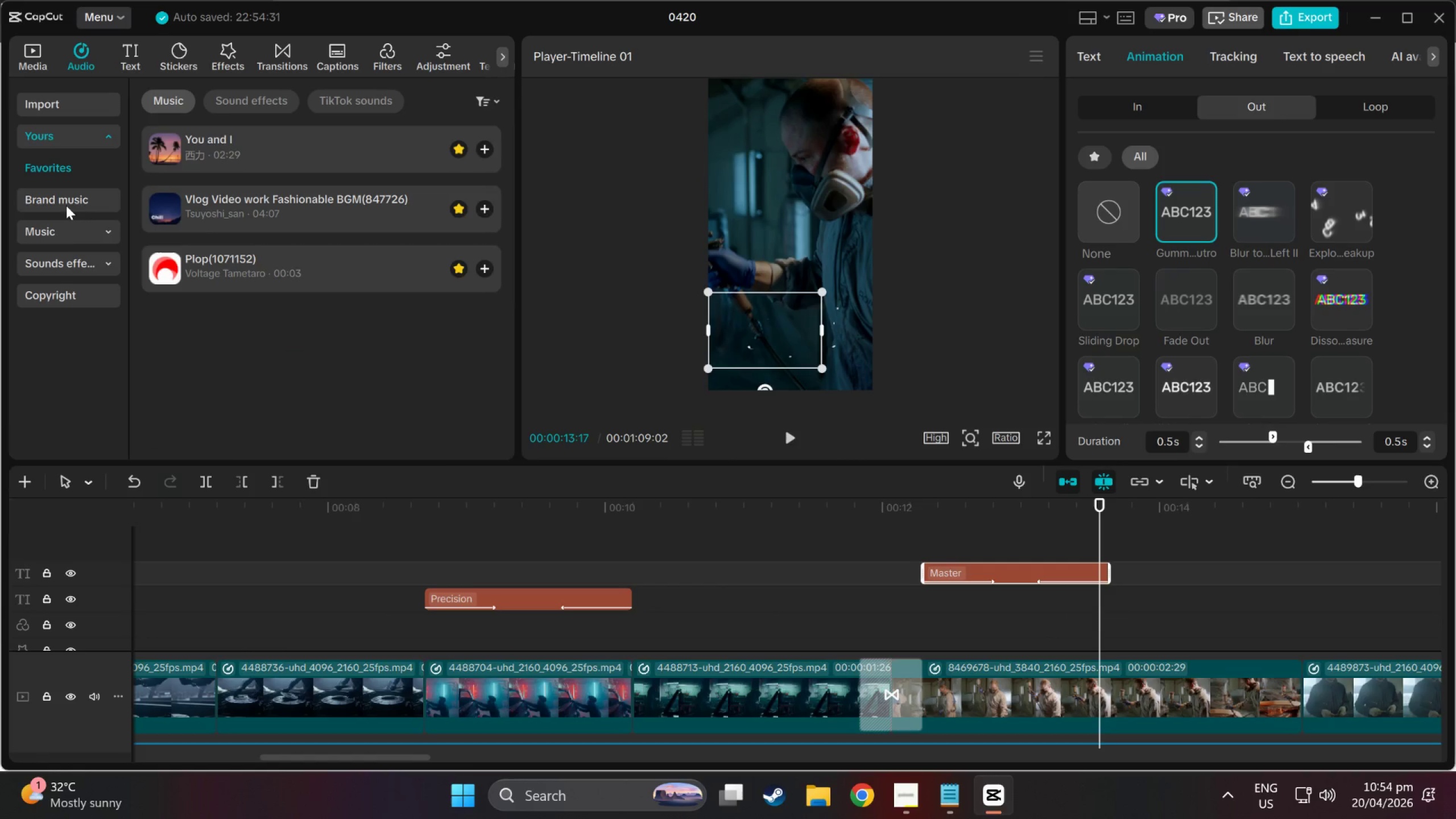 
left_click([68, 269])
 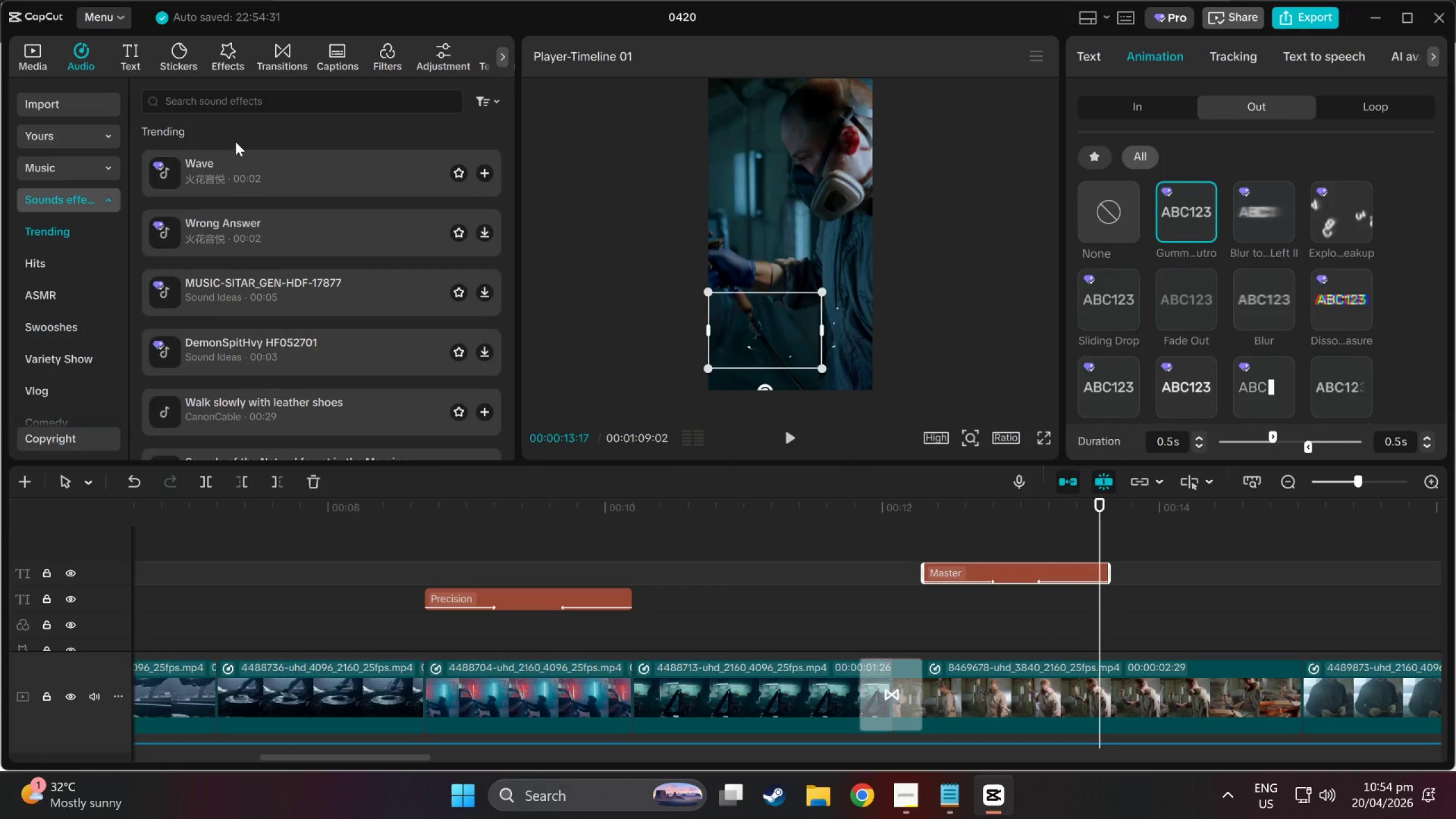 
left_click([243, 106])
 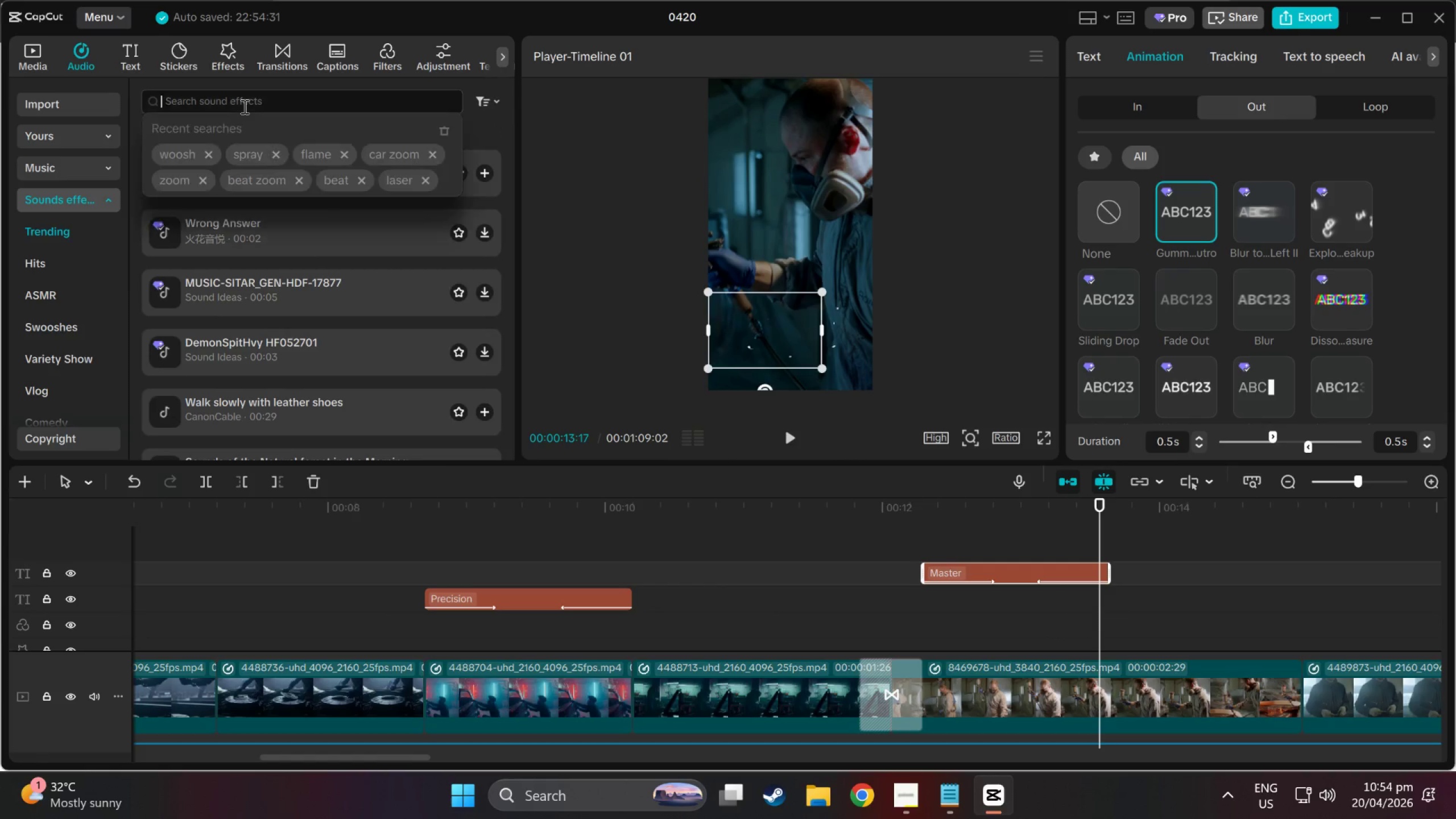 
type(whip)
 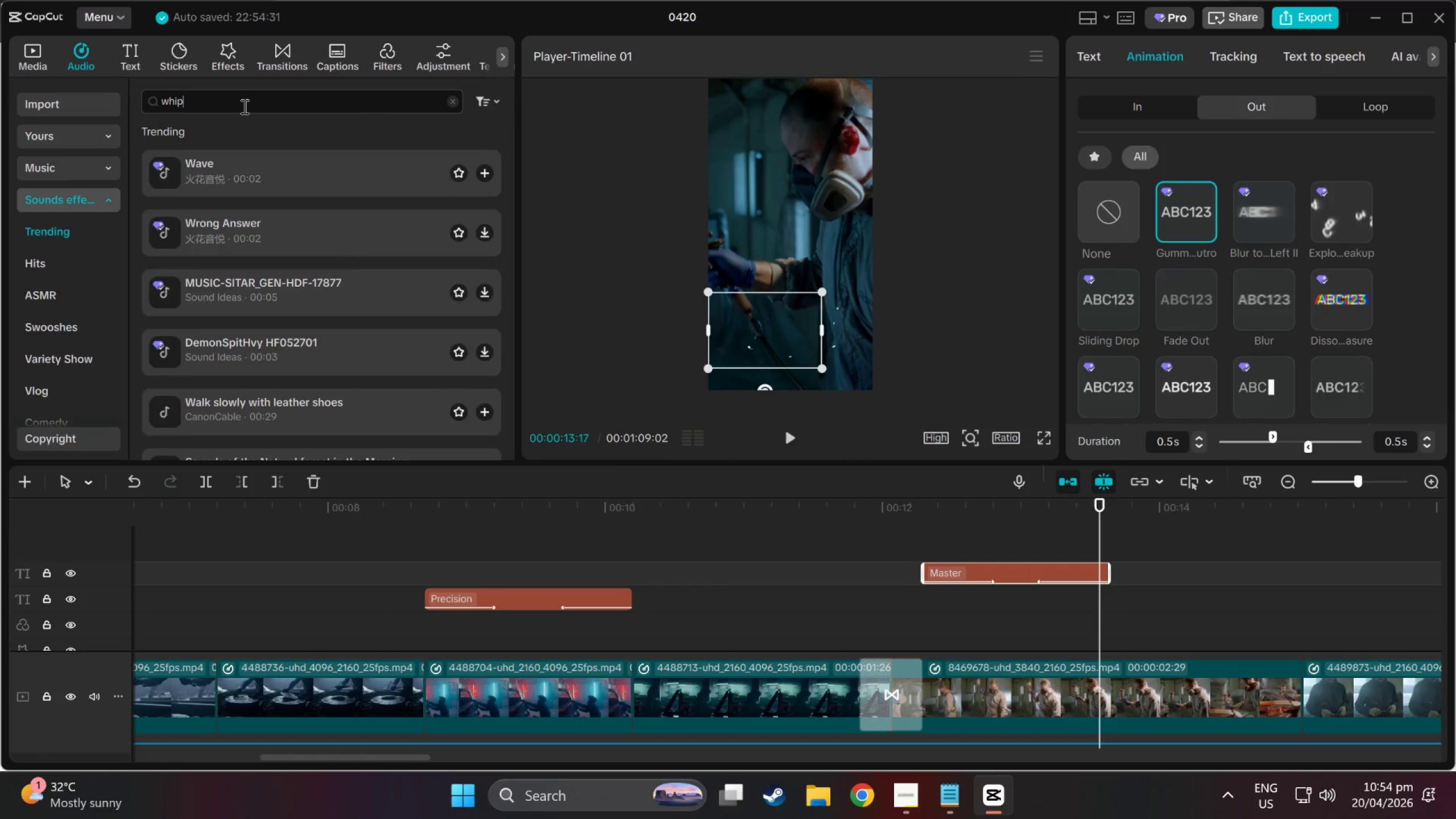 
key(Enter)
 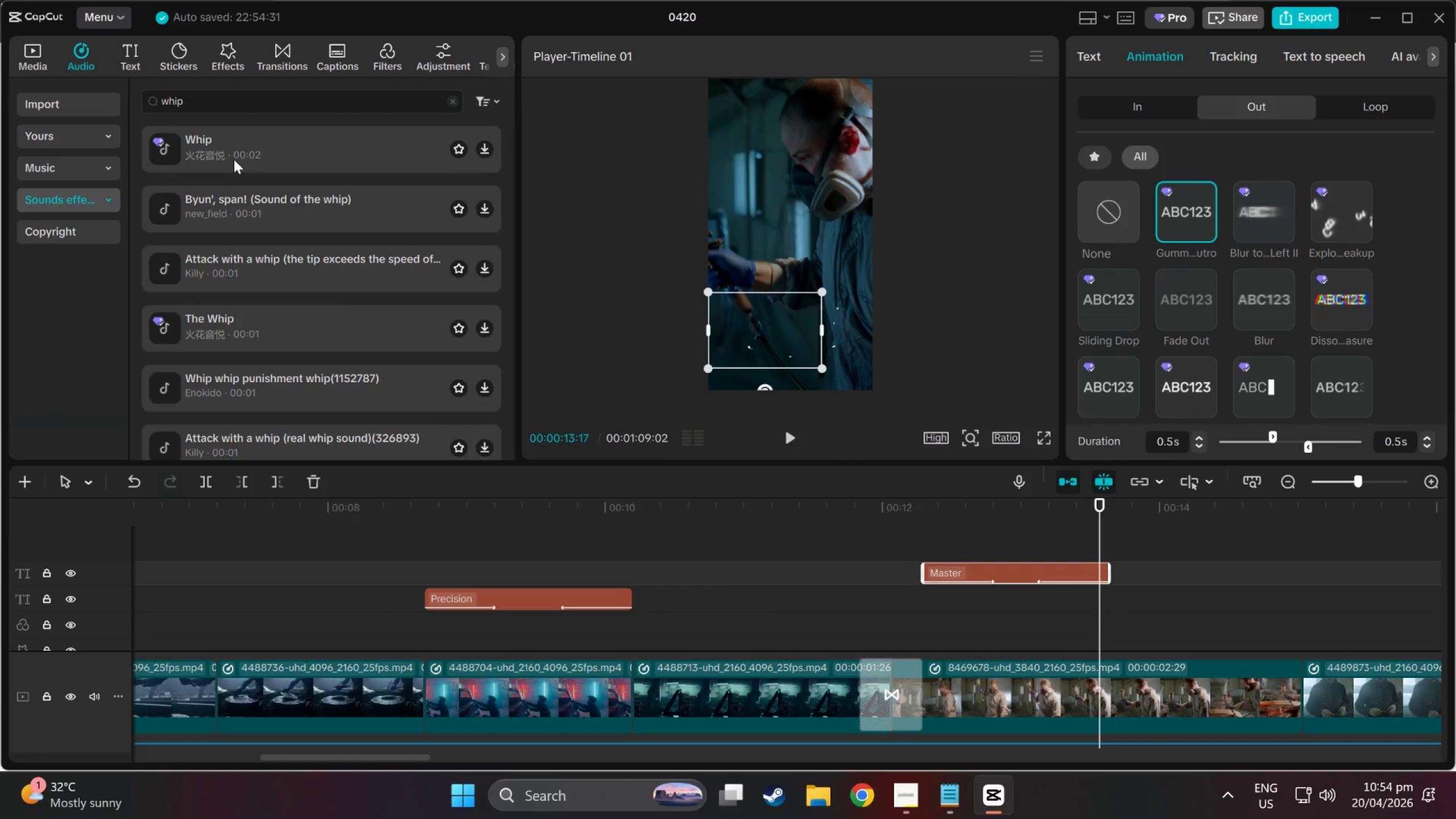 
left_click([234, 144])
 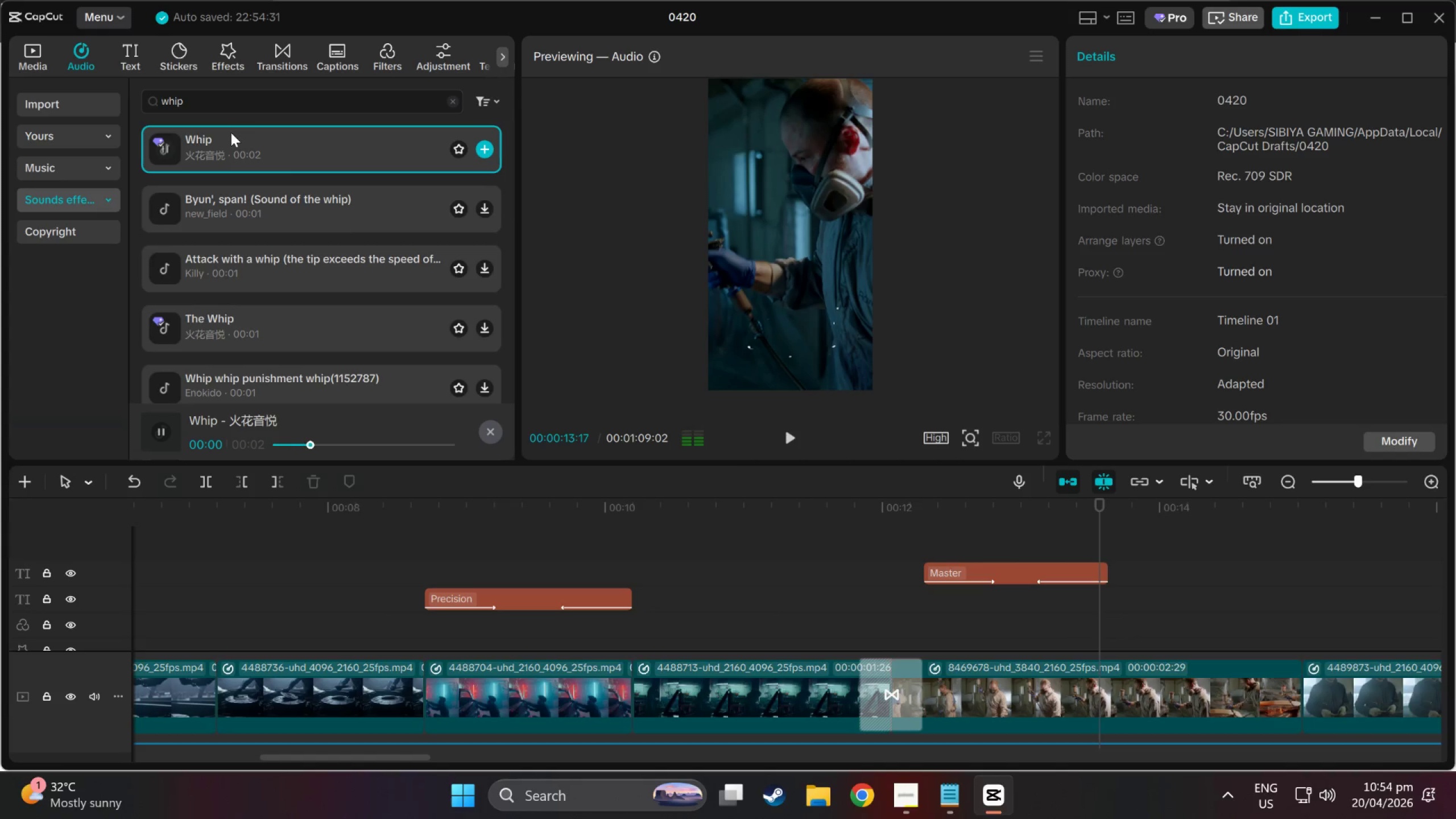 
left_click([227, 233])
 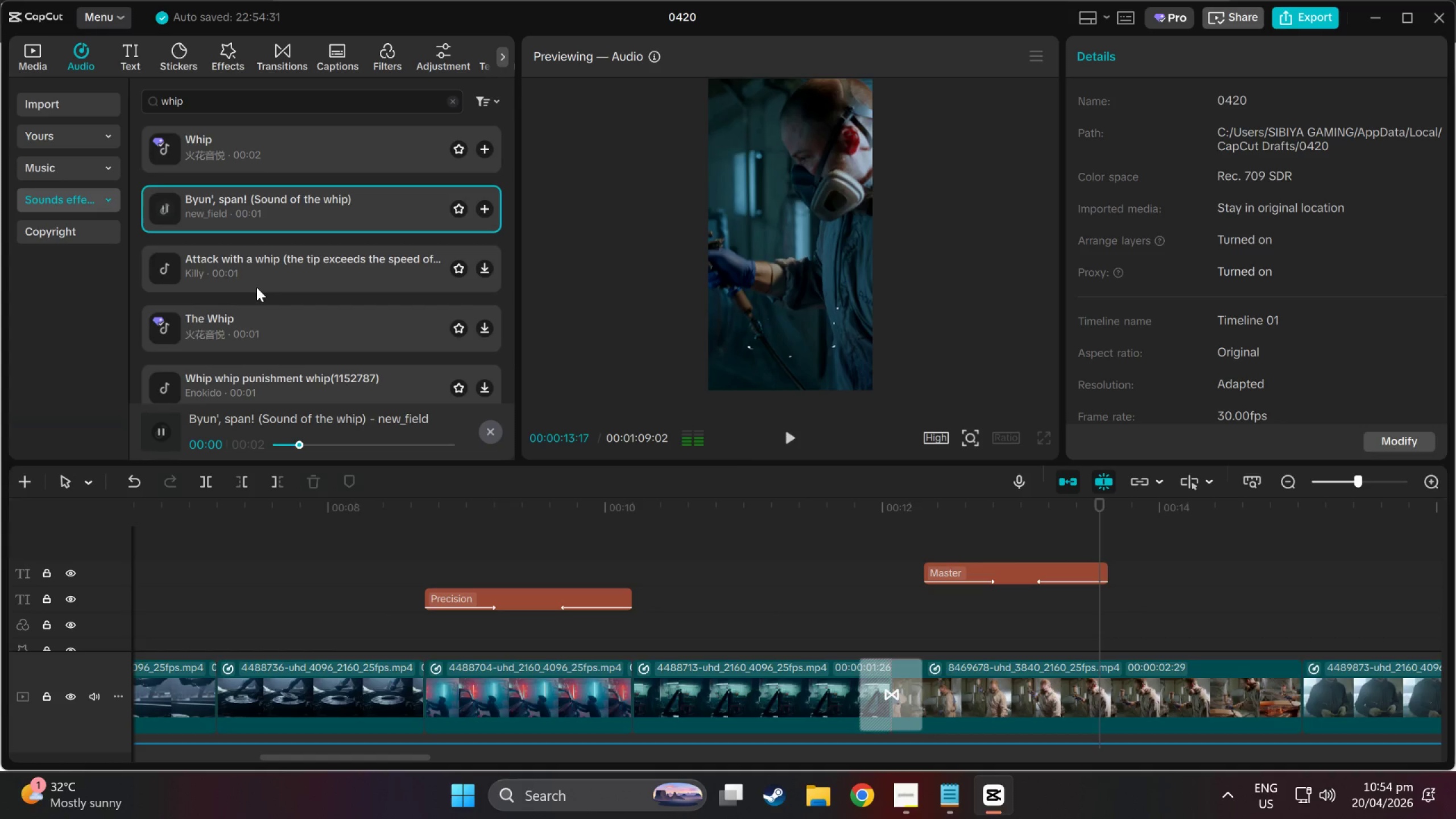 
left_click([257, 324])
 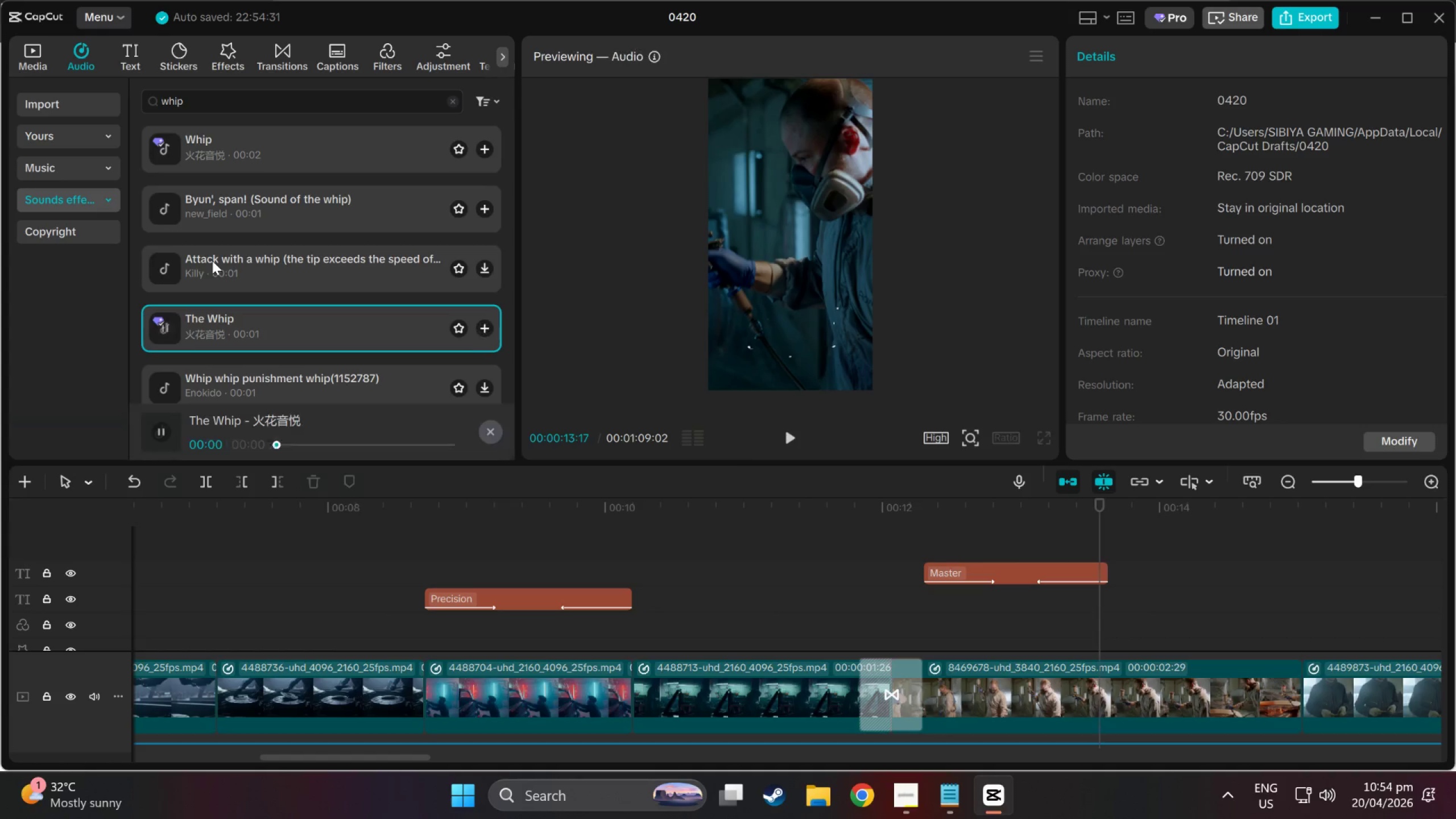 
left_click([212, 260])
 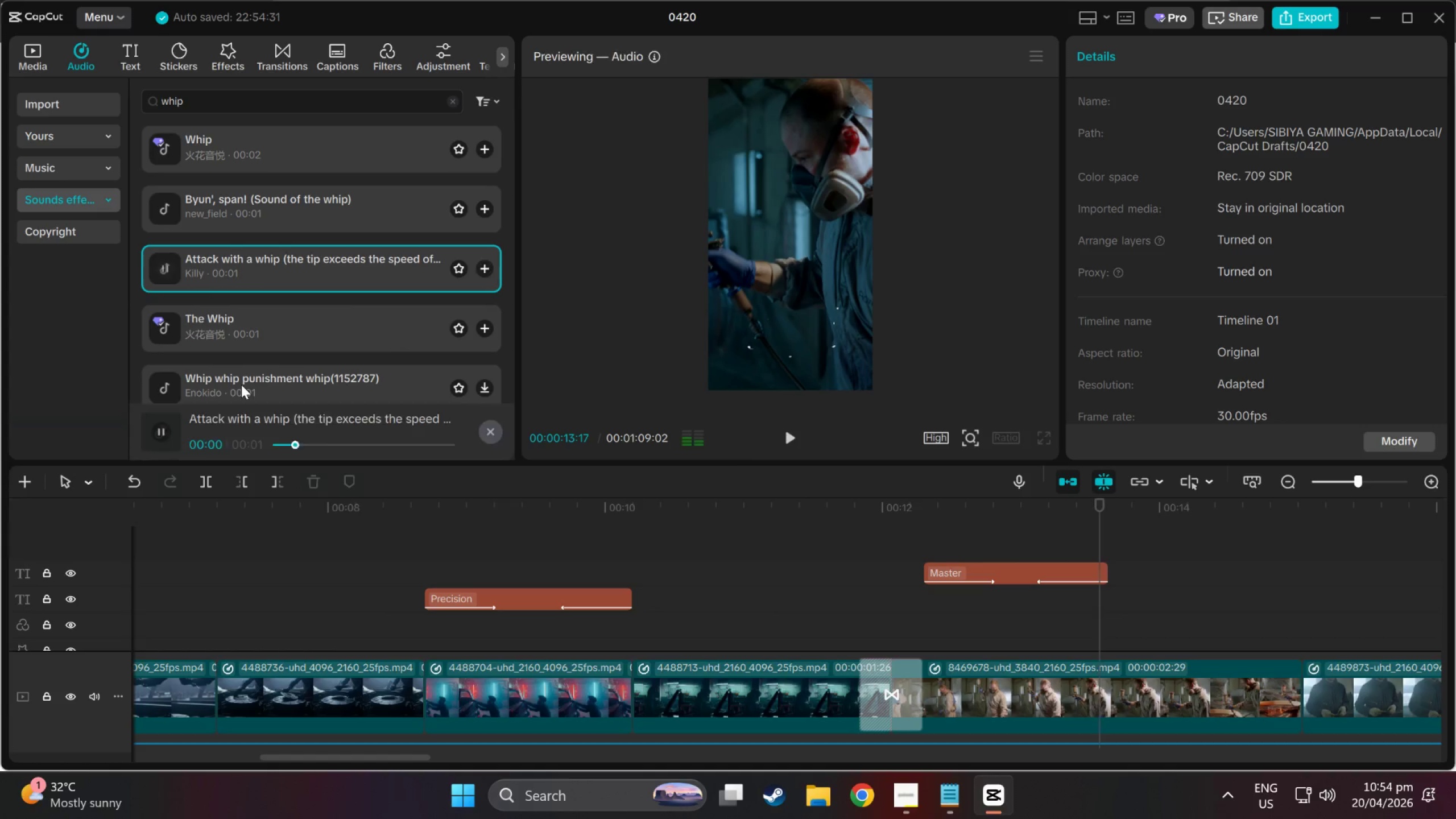 
left_click([241, 384])
 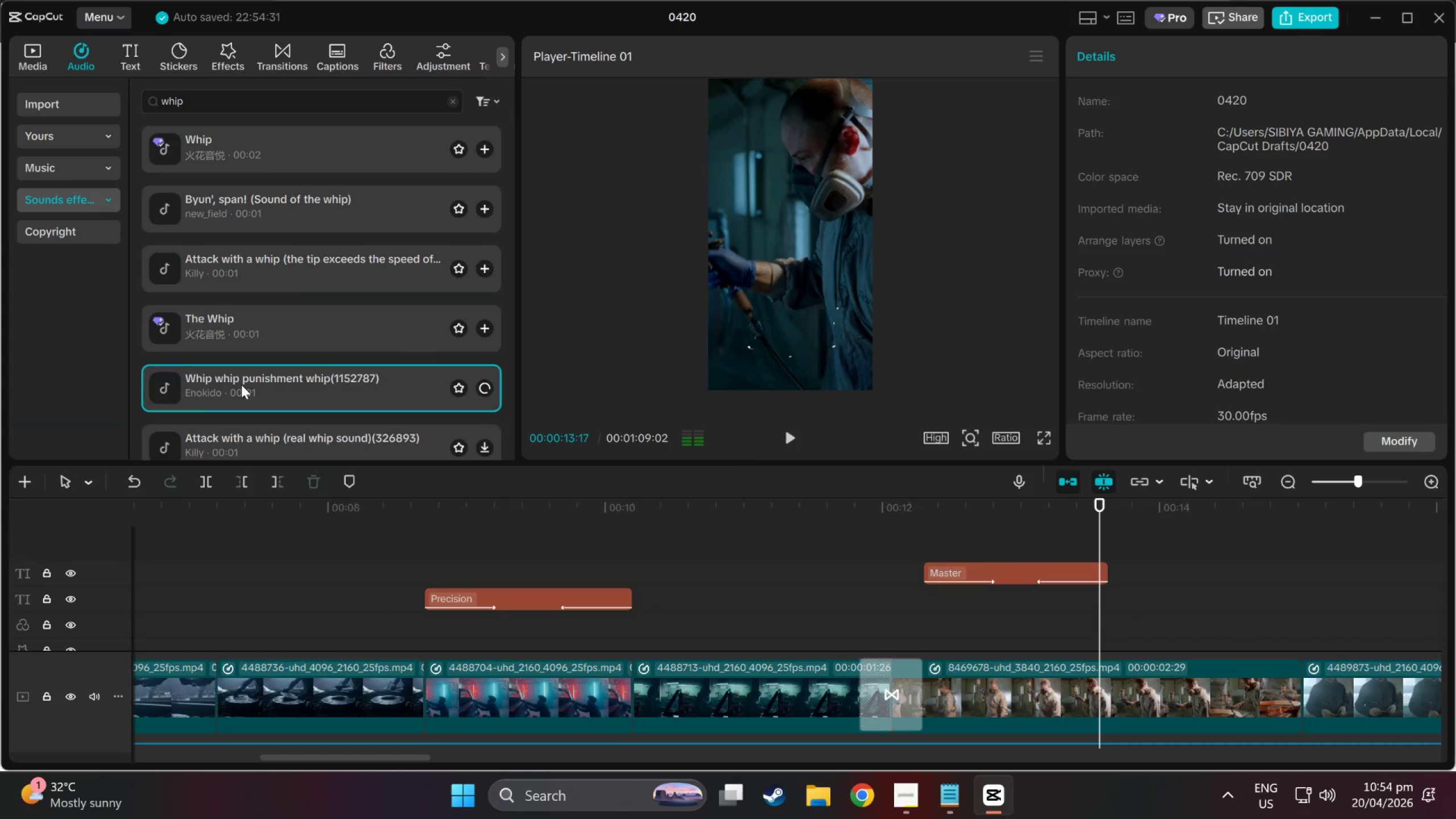 
scroll: coordinate [241, 384], scroll_direction: down, amount: 1.0
 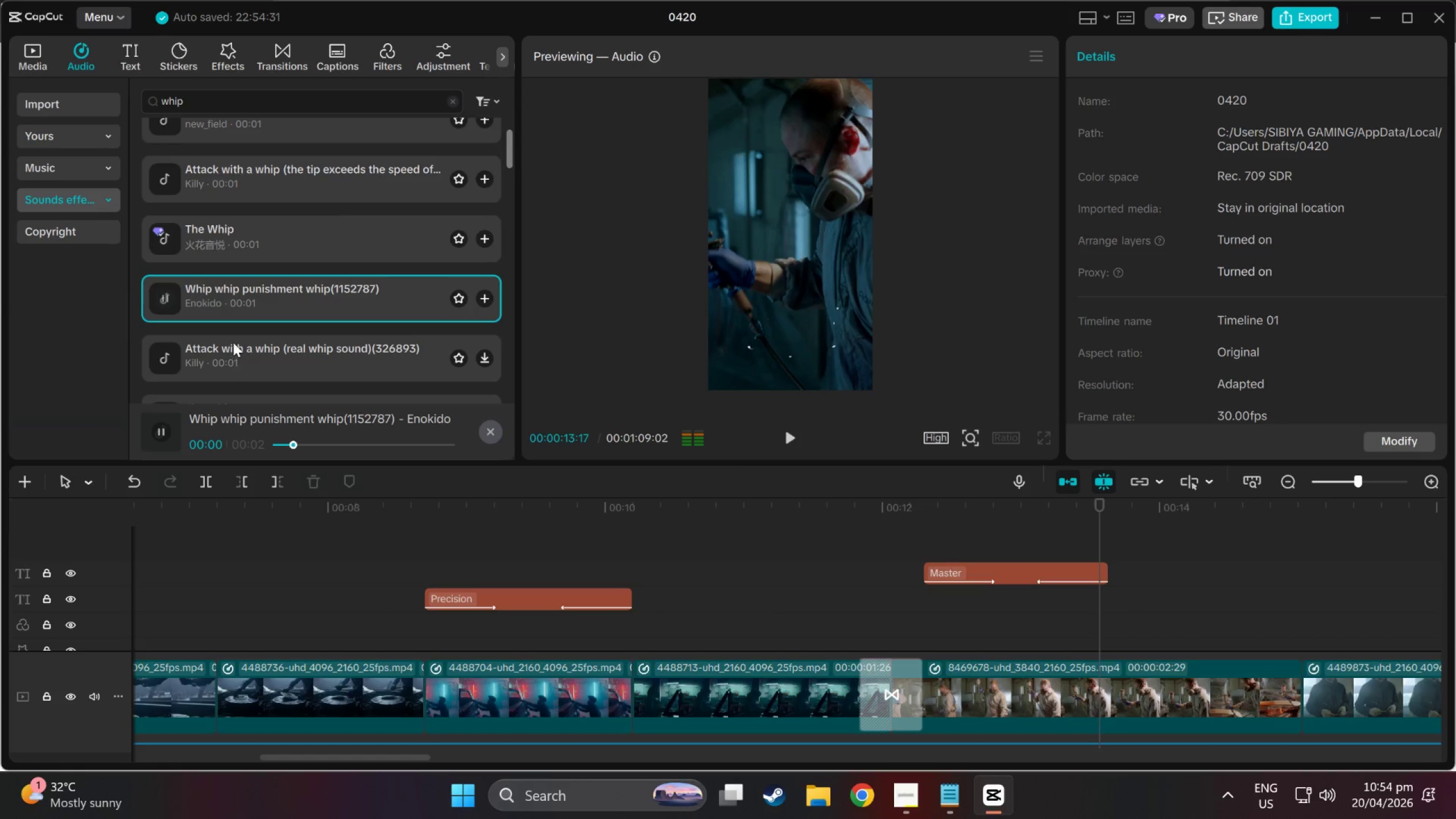 
left_click([233, 342])
 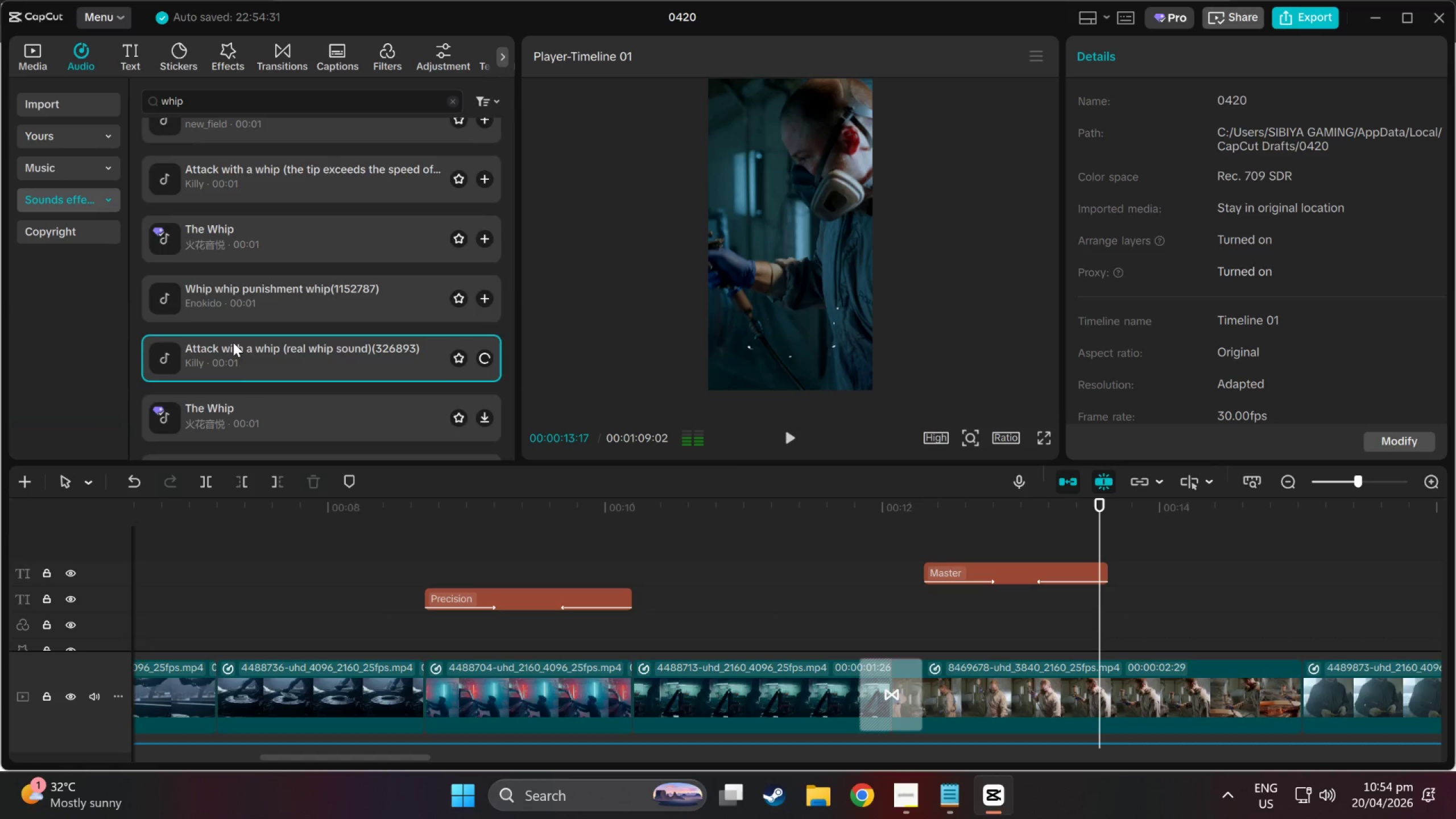 
scroll: coordinate [233, 342], scroll_direction: down, amount: 1.0
 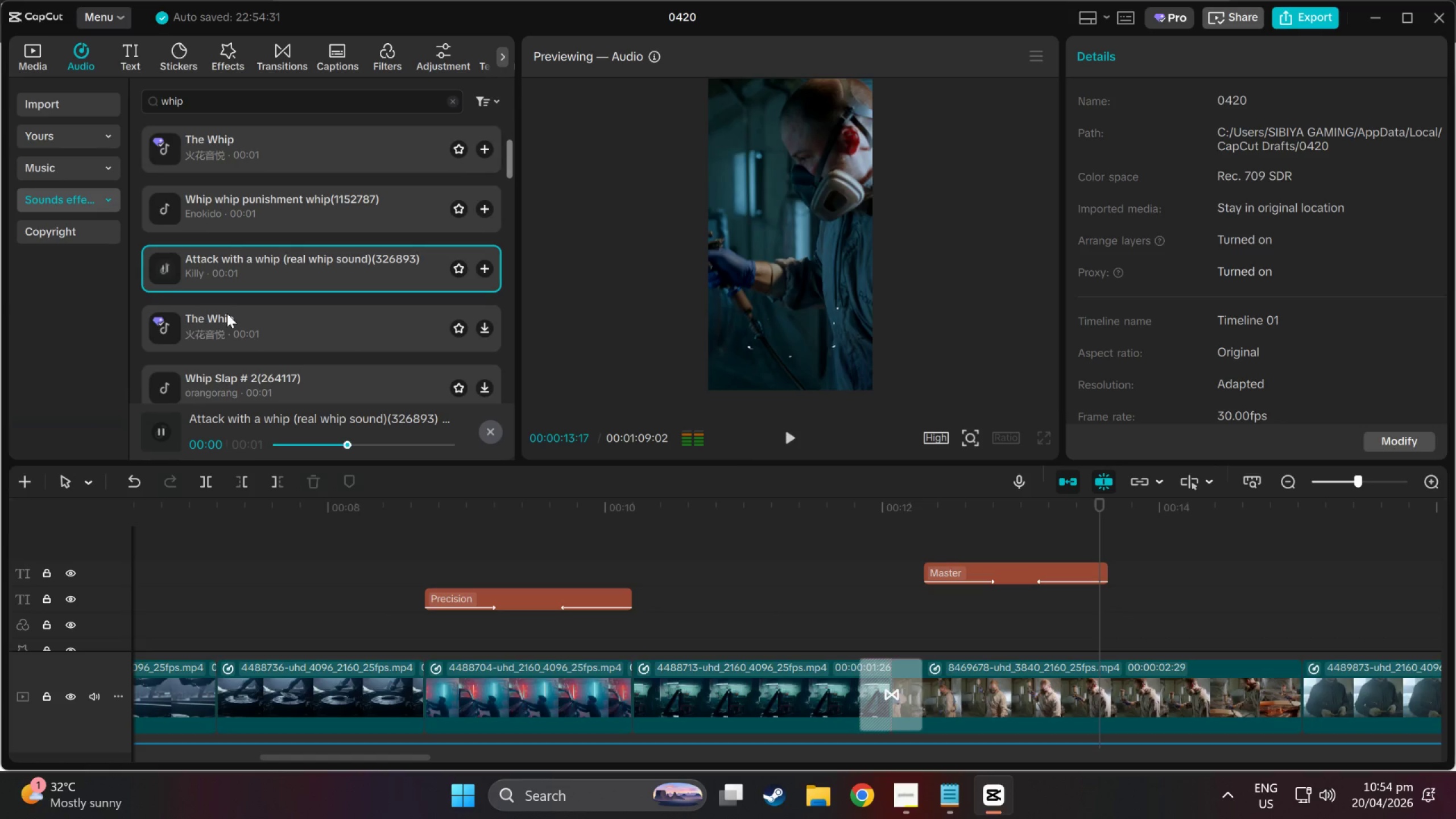 
left_click([227, 313])
 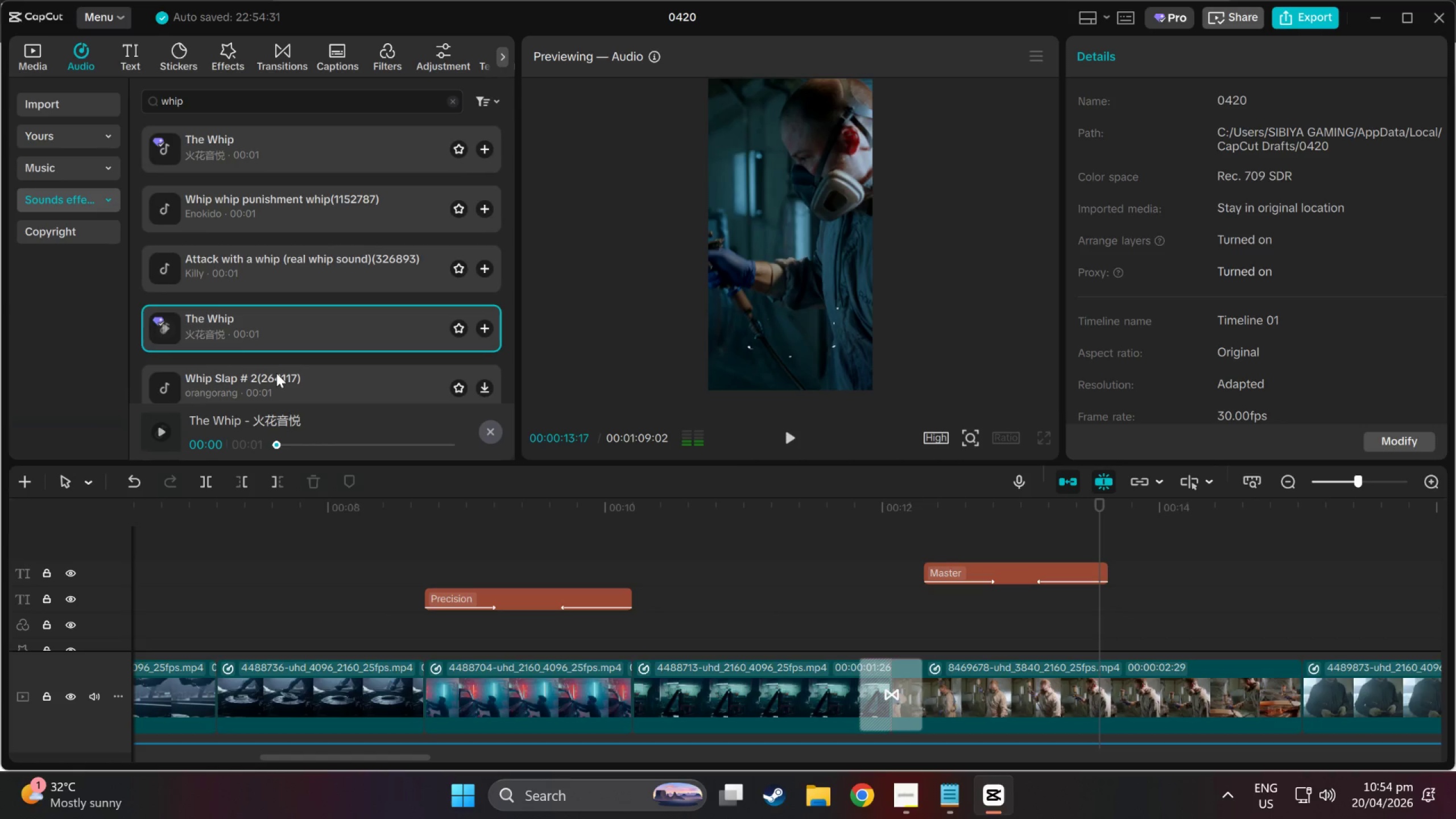 
left_click_drag(start_coordinate=[249, 327], to_coordinate=[1033, 531])
 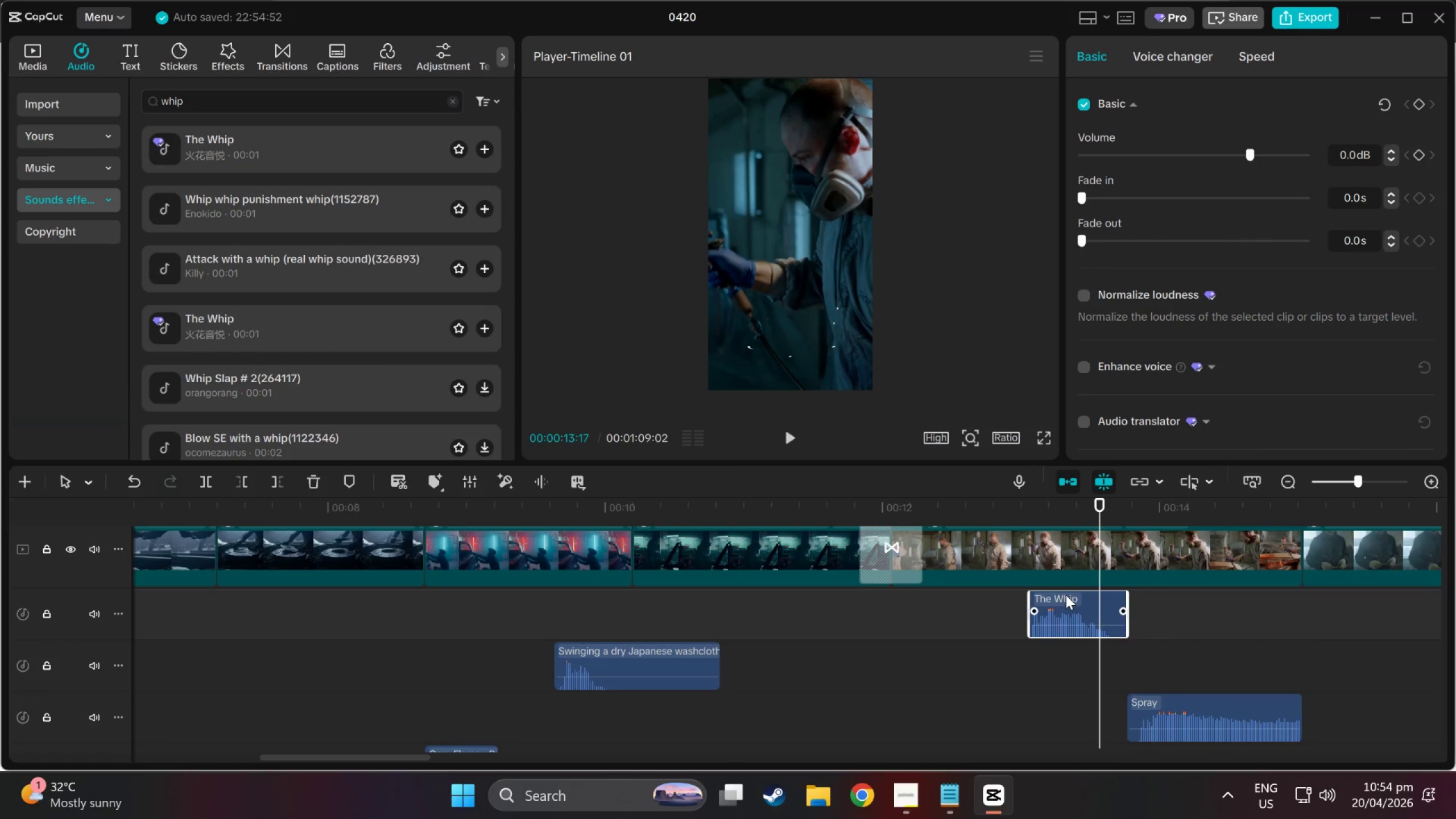 
scroll: coordinate [1047, 582], scroll_direction: up, amount: 11.0
 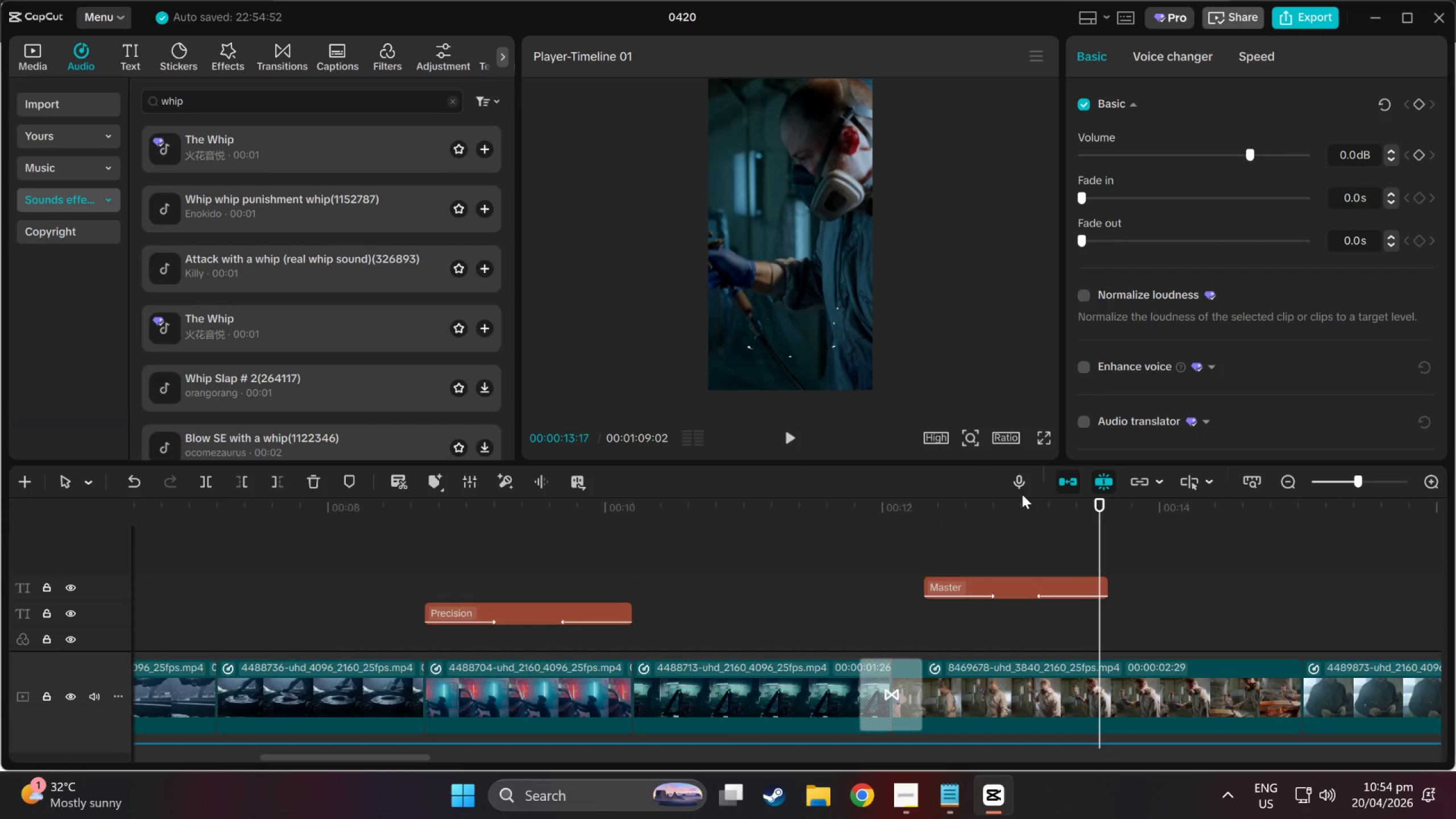 
left_click([1042, 500])
 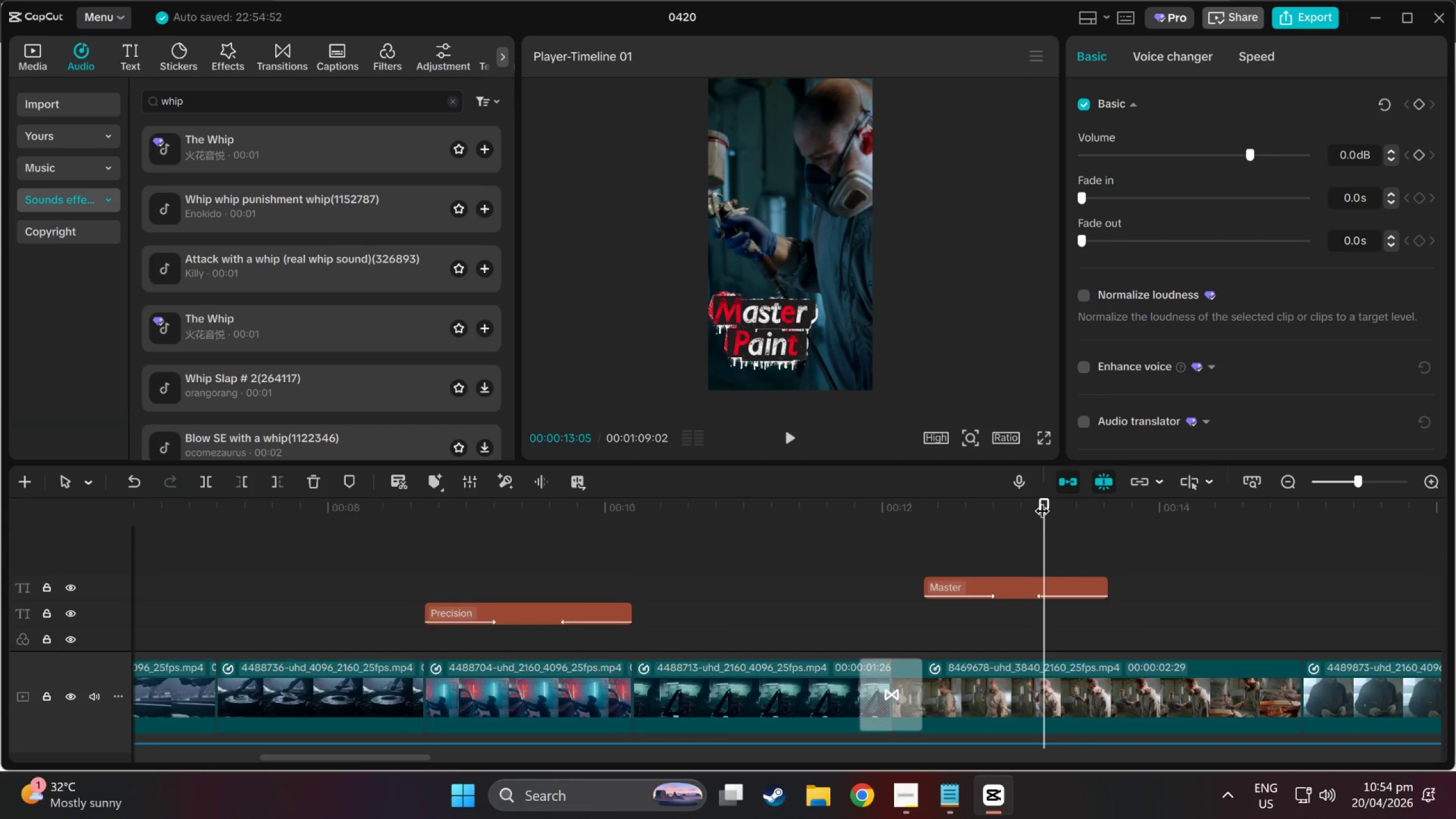 
key(Space)
 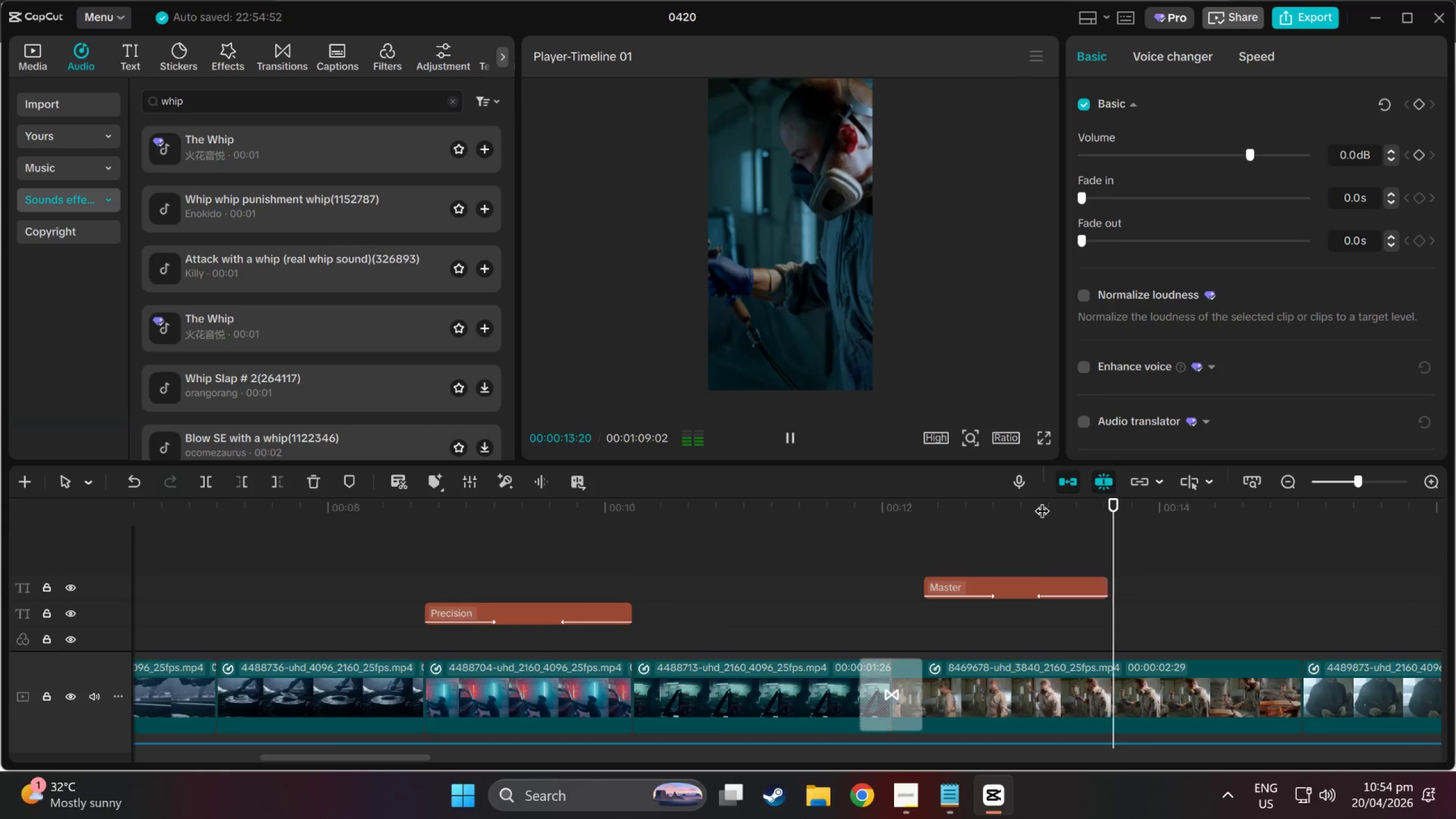 
key(Space)
 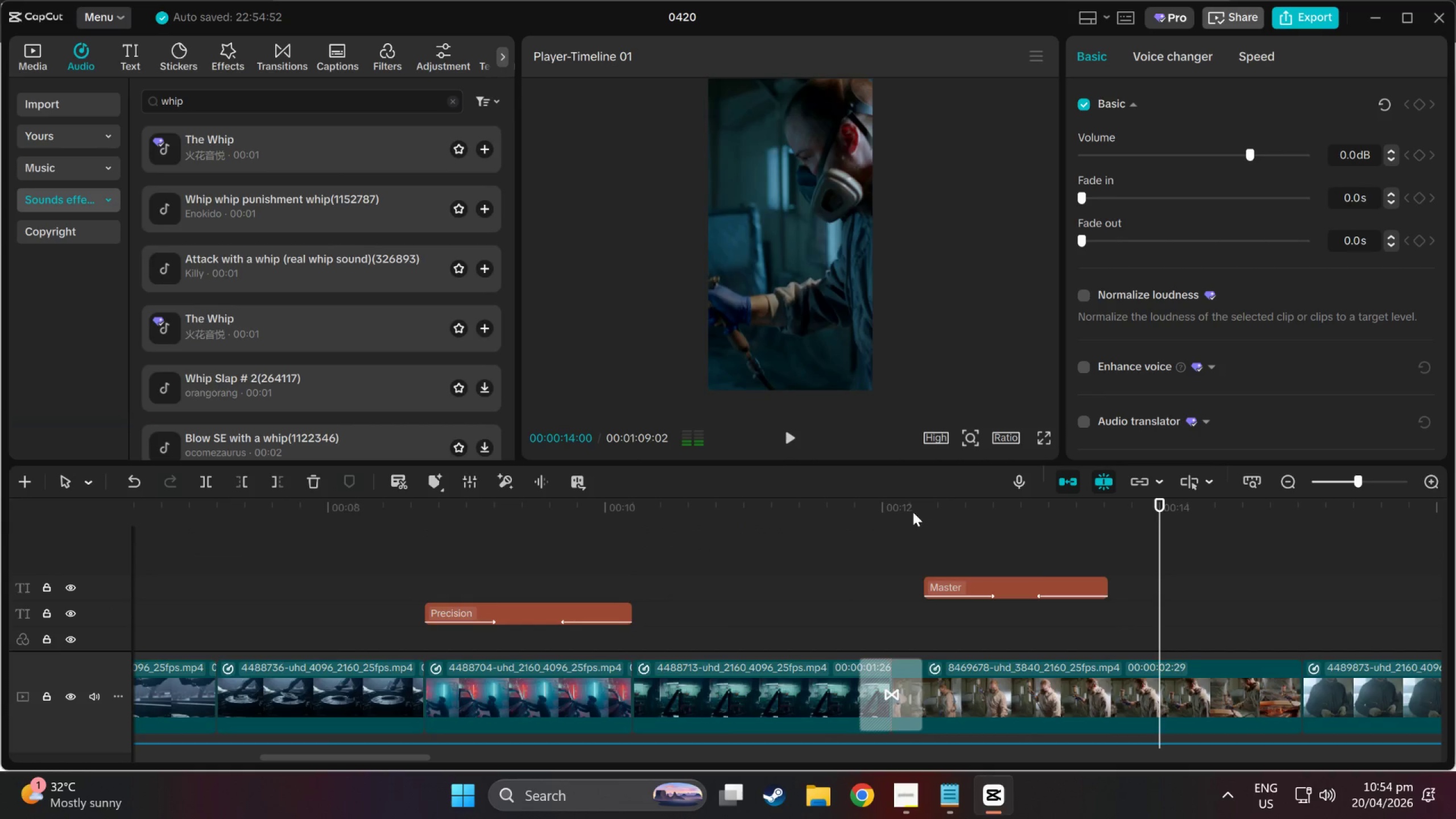 
left_click_drag(start_coordinate=[907, 509], to_coordinate=[915, 509])
 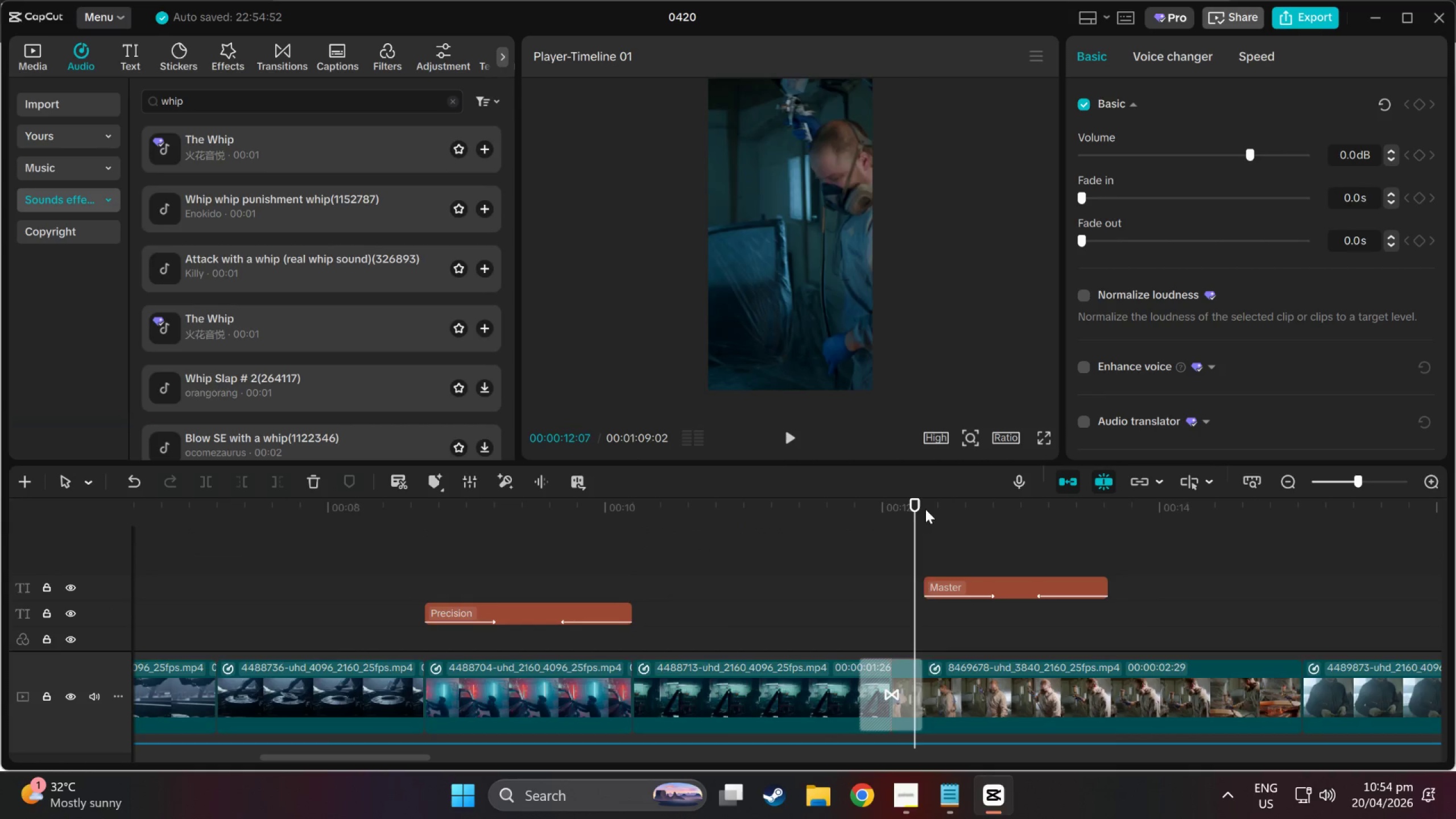 
left_click_drag(start_coordinate=[925, 509], to_coordinate=[940, 504])
 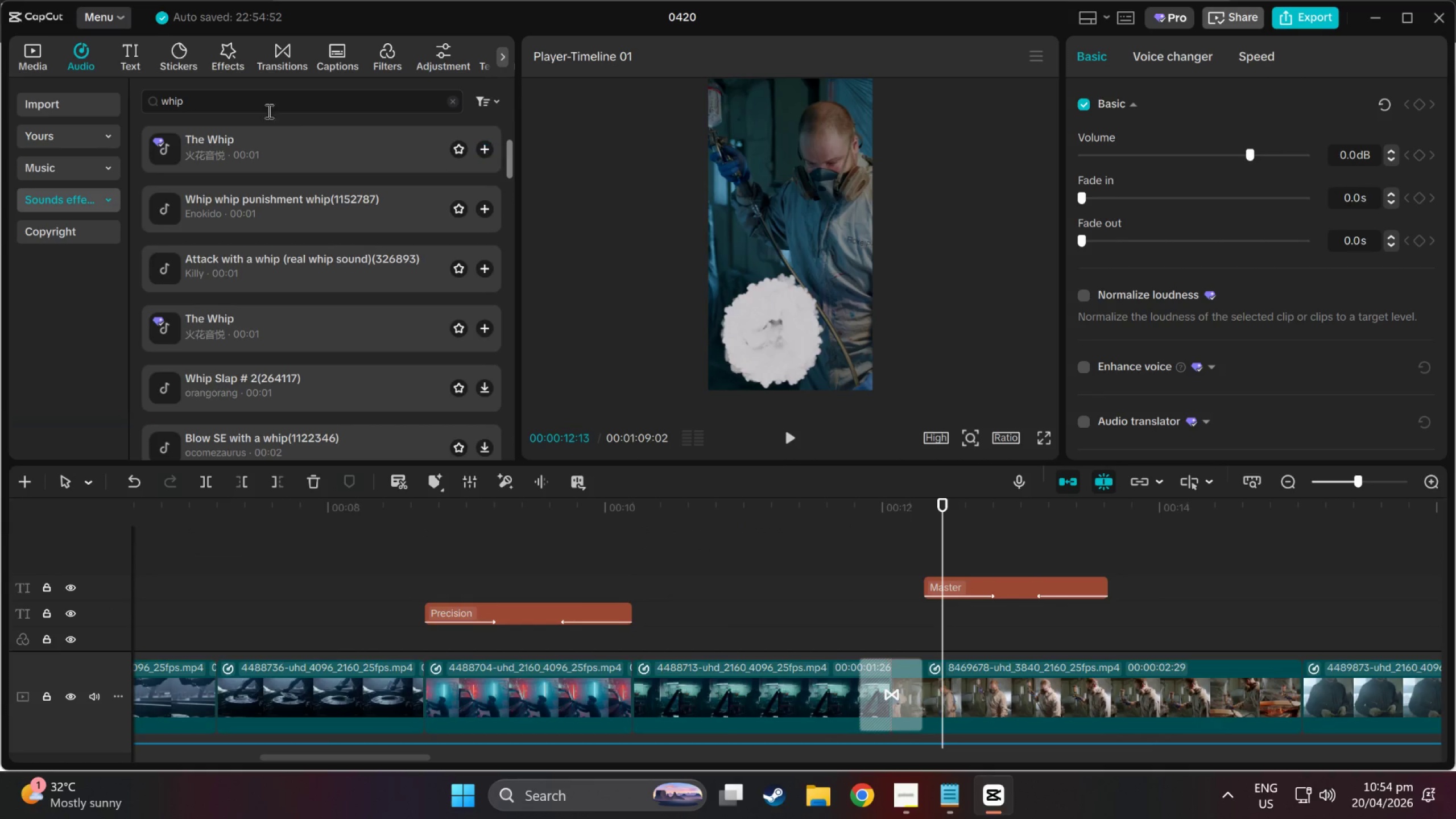 
left_click_drag(start_coordinate=[262, 94], to_coordinate=[0, 71])
 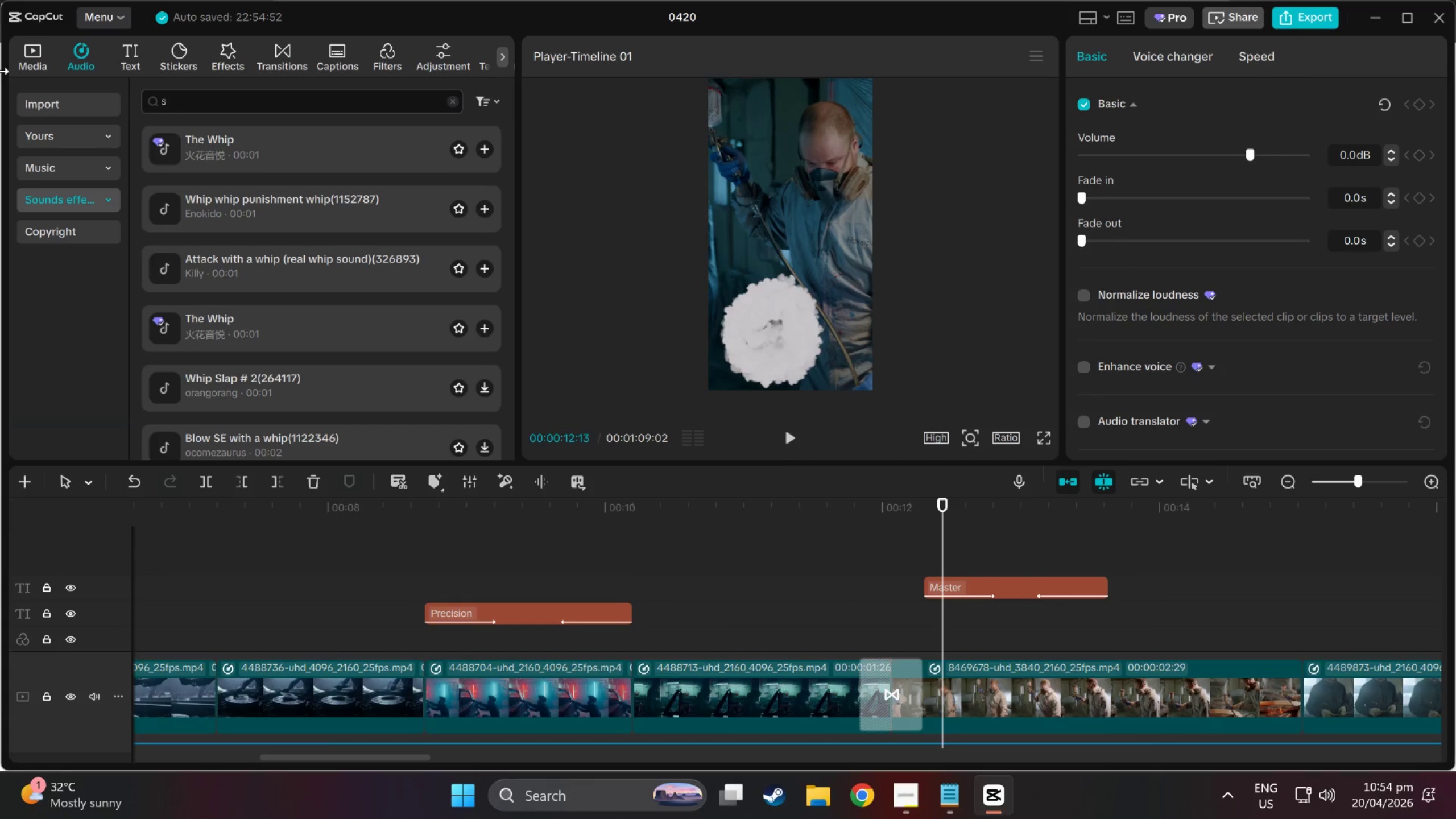 
type(sprayu)
key(Backspace)
key(Backspace)
type(y)
 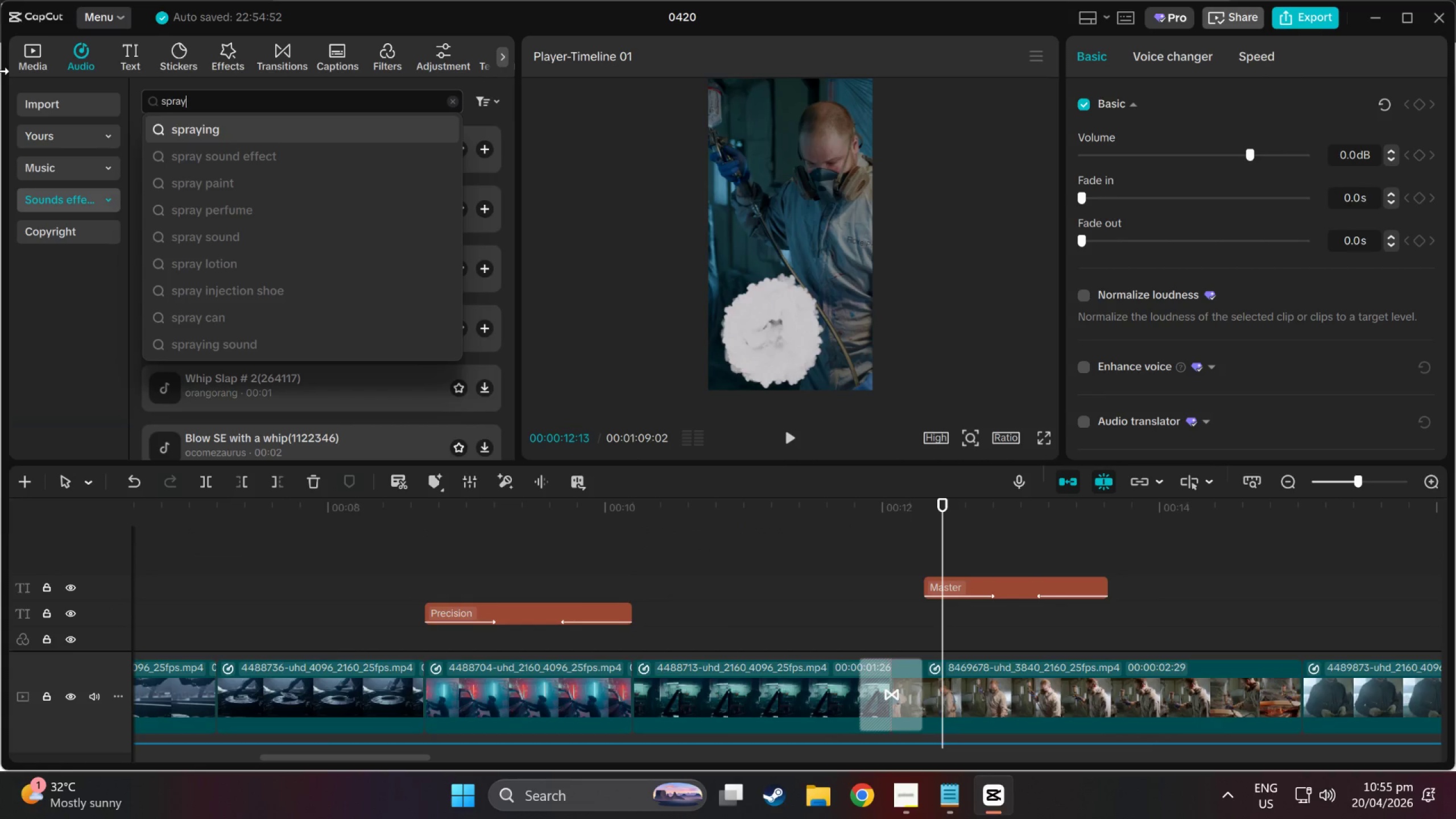 
key(Enter)
 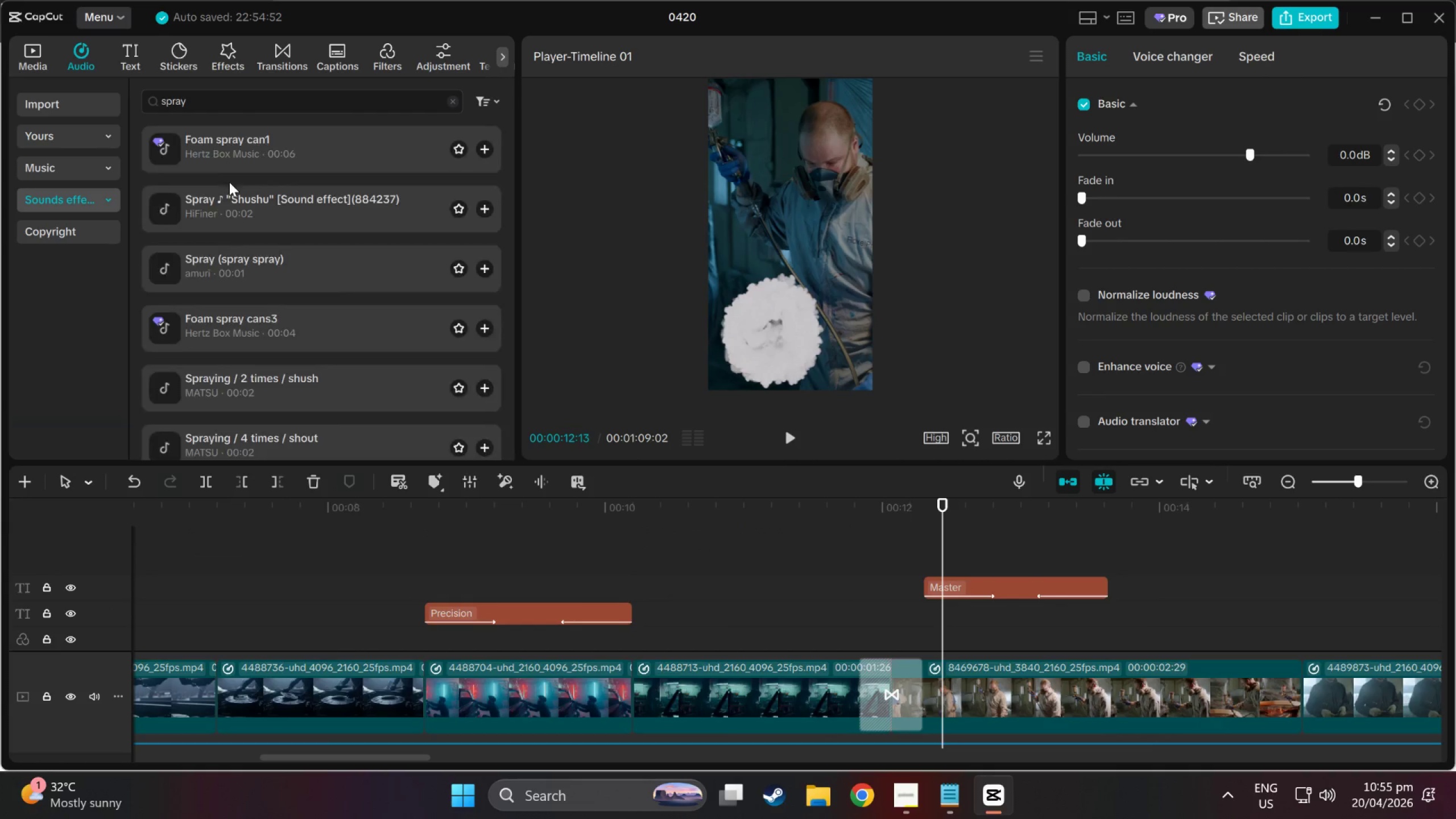 
left_click([217, 159])
 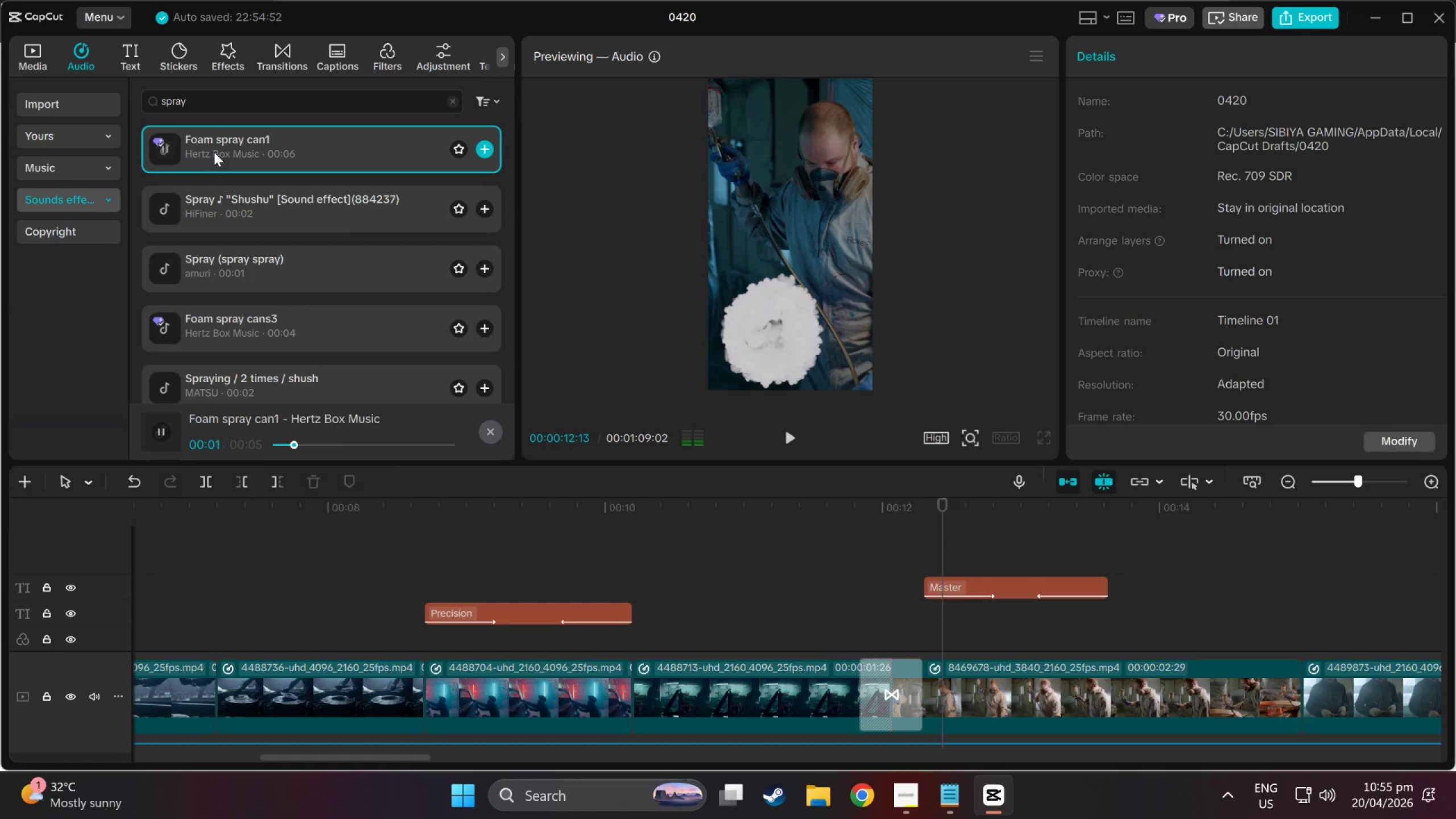 
left_click([214, 216])
 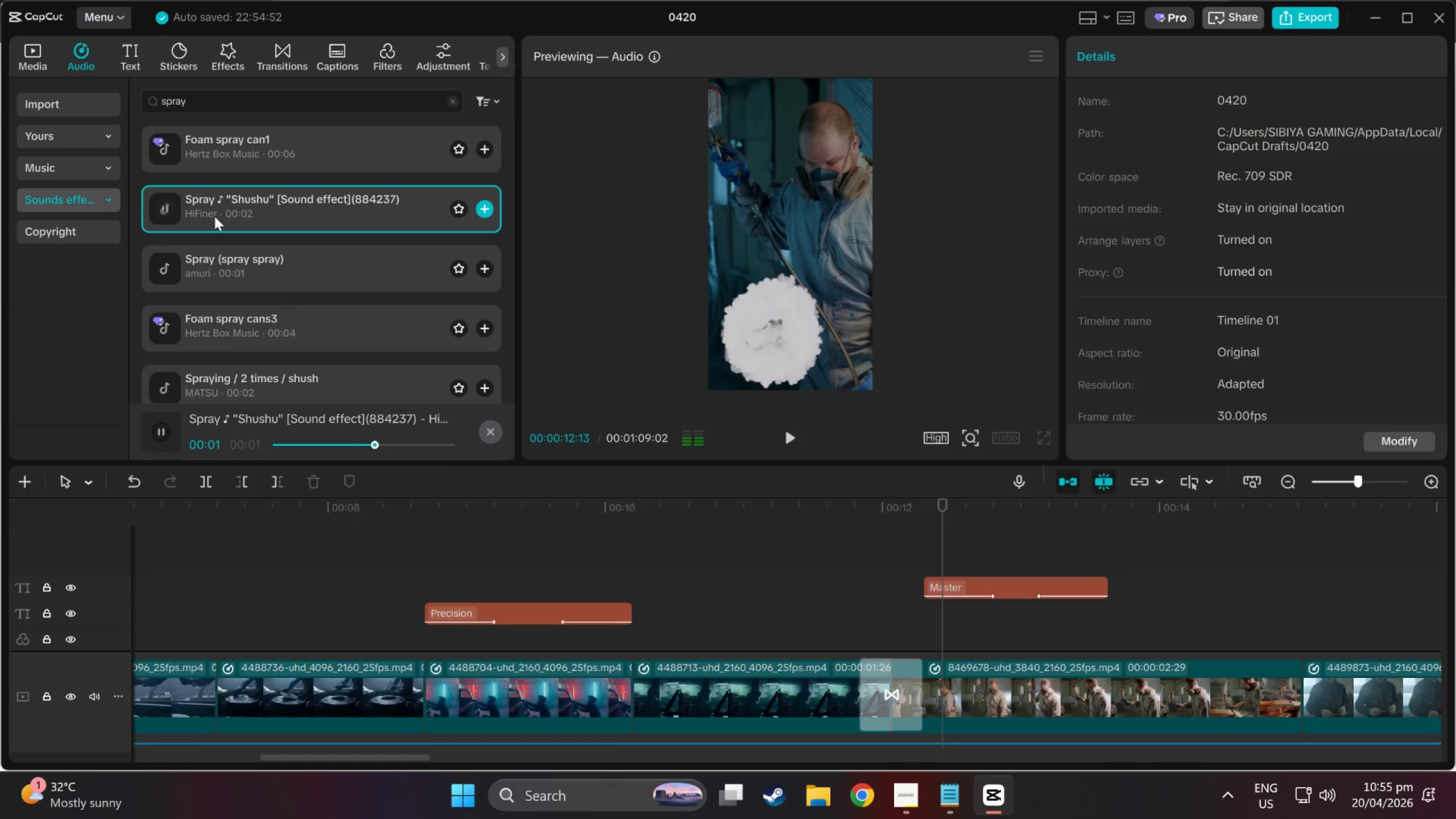 
left_click([227, 268])
 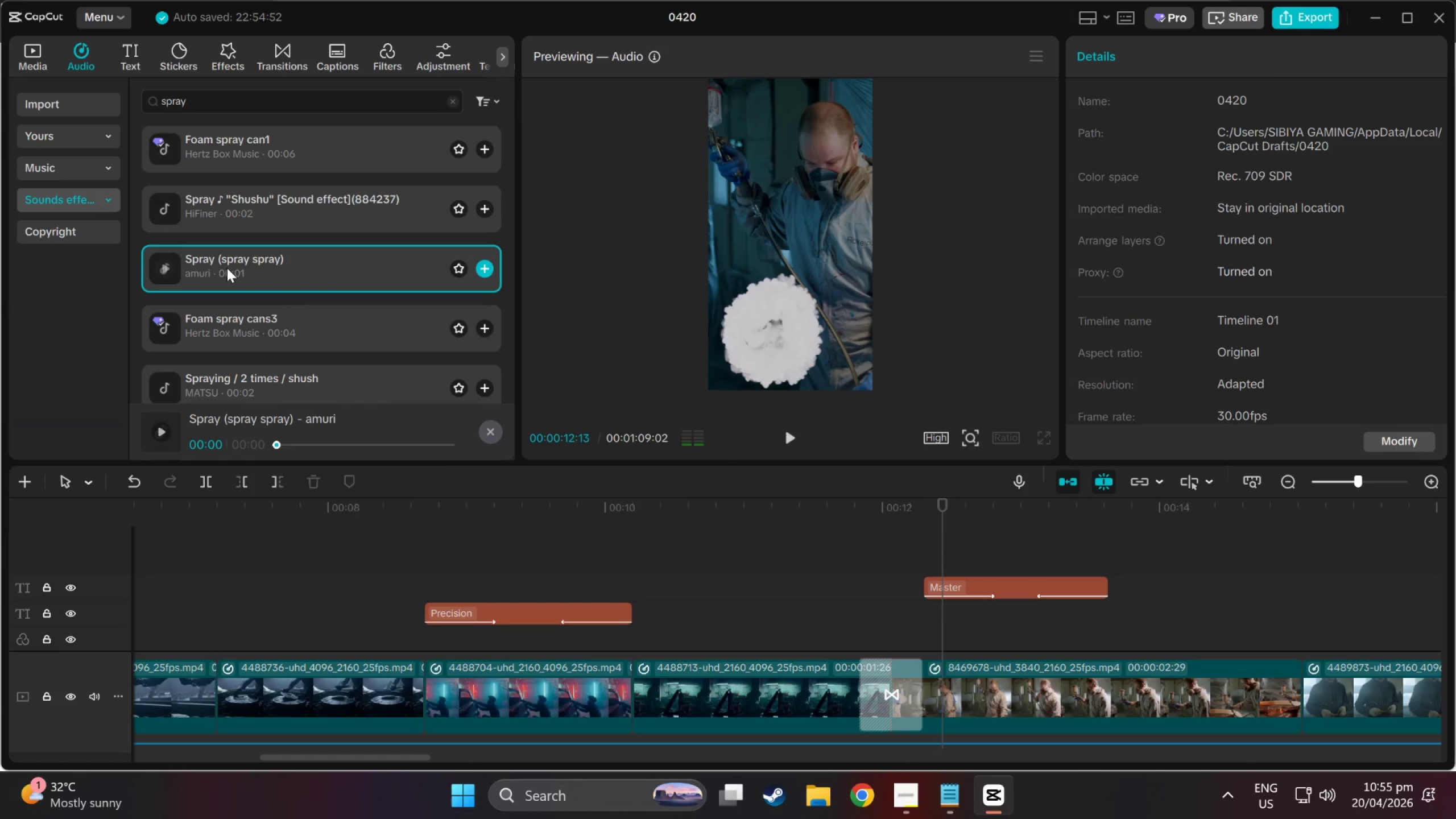 
left_click([227, 228])
 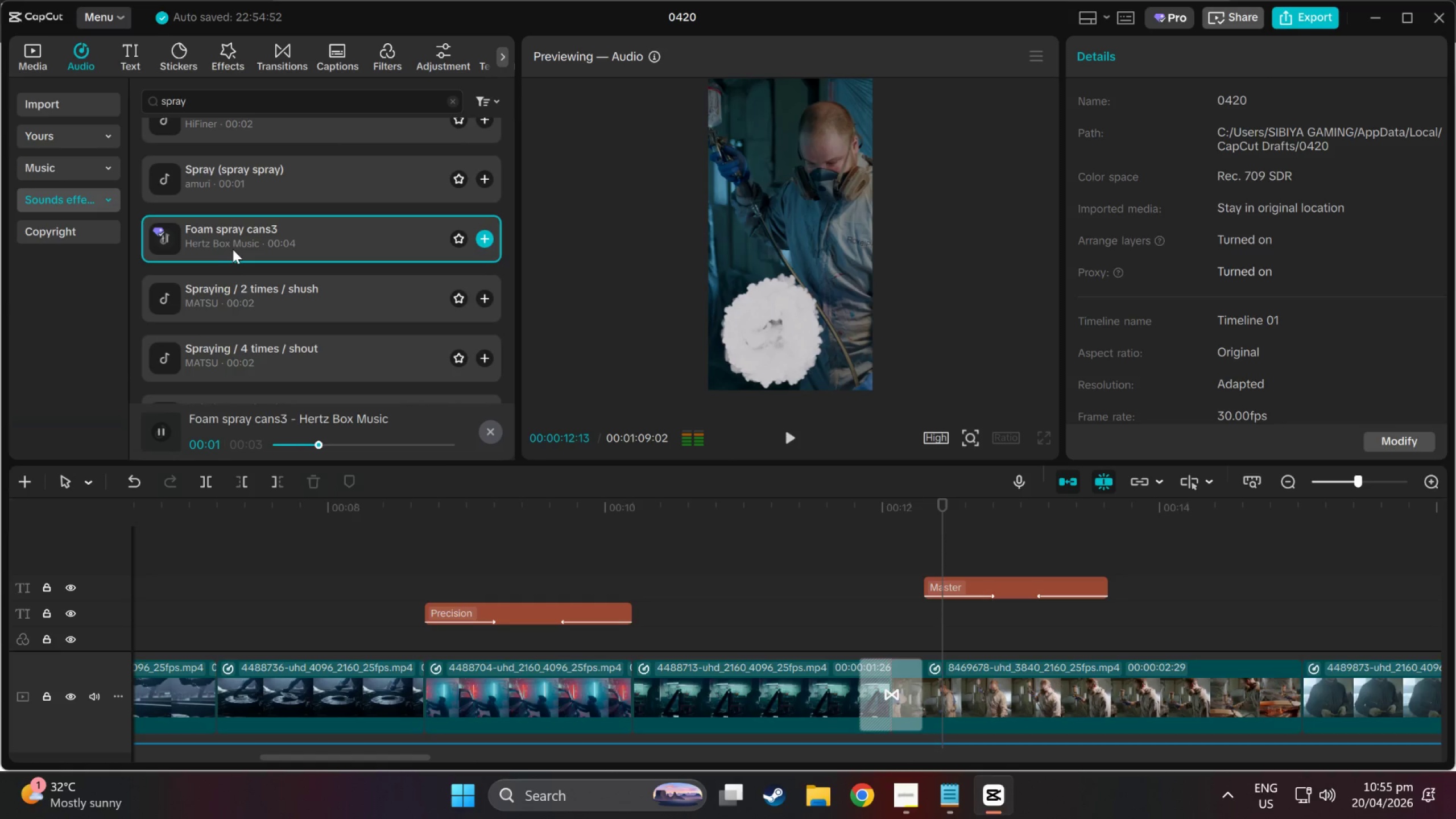 
scroll: coordinate [227, 268], scroll_direction: down, amount: 1.0
 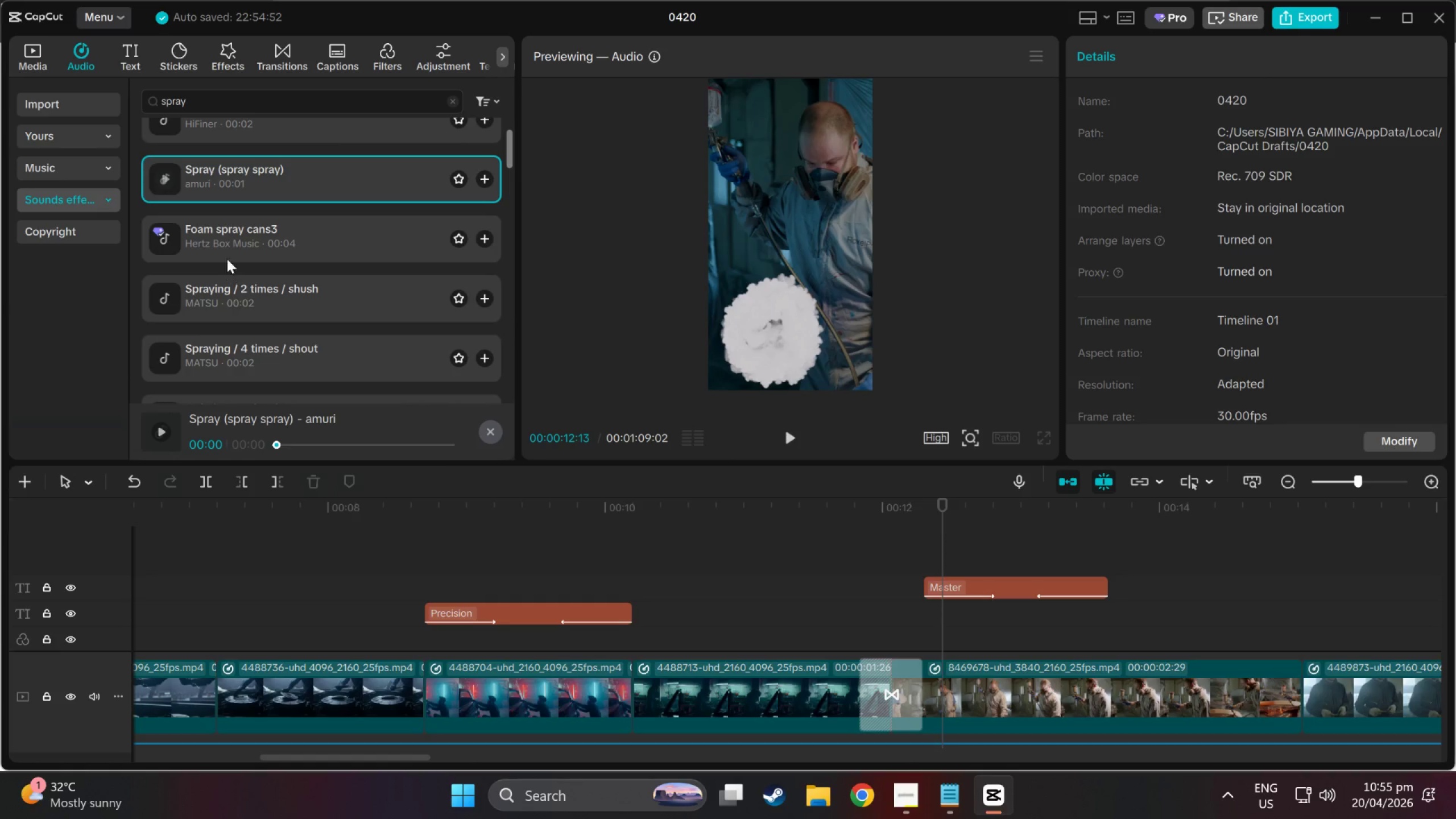 
left_click([240, 296])
 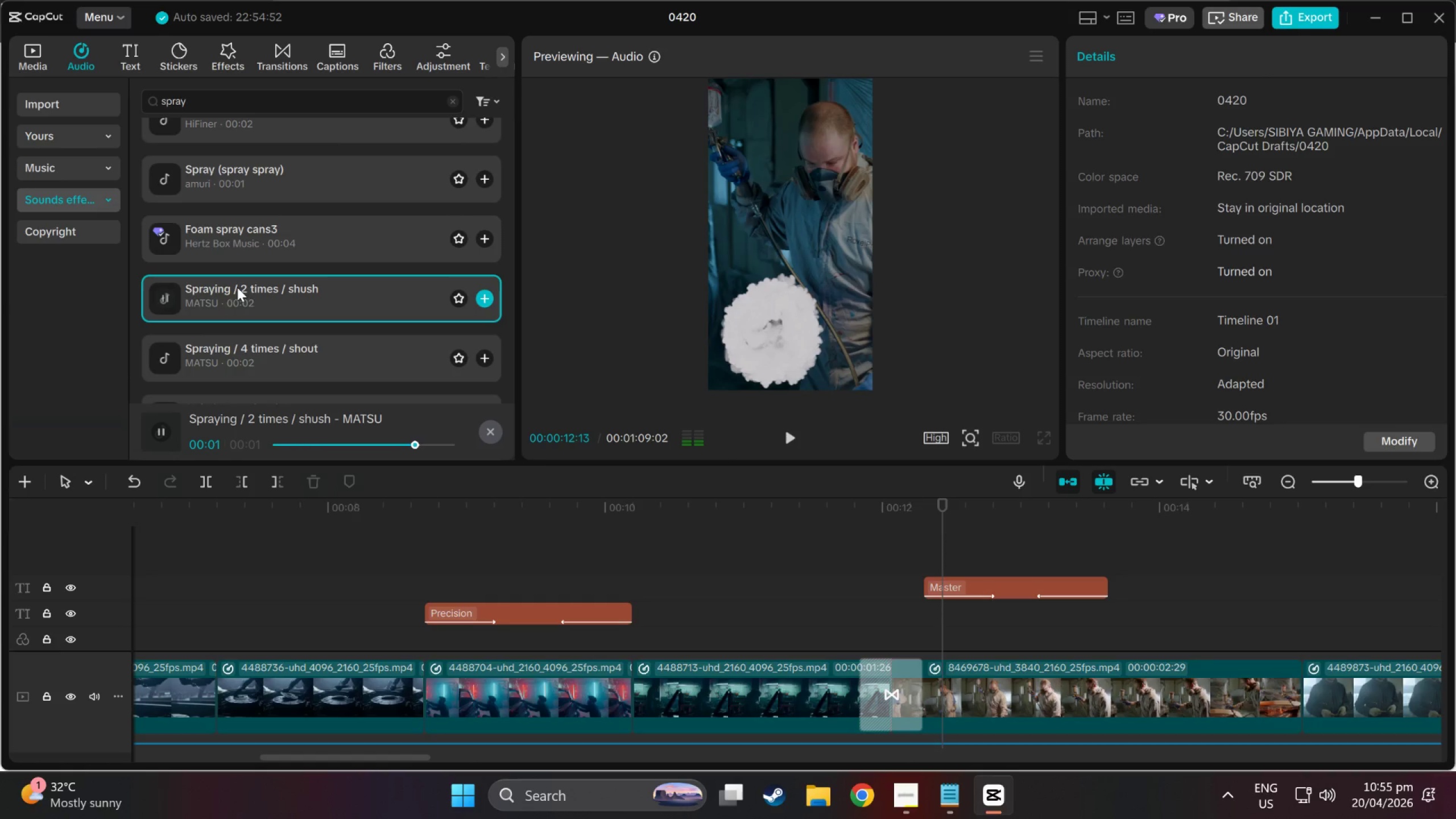 
left_click([229, 358])
 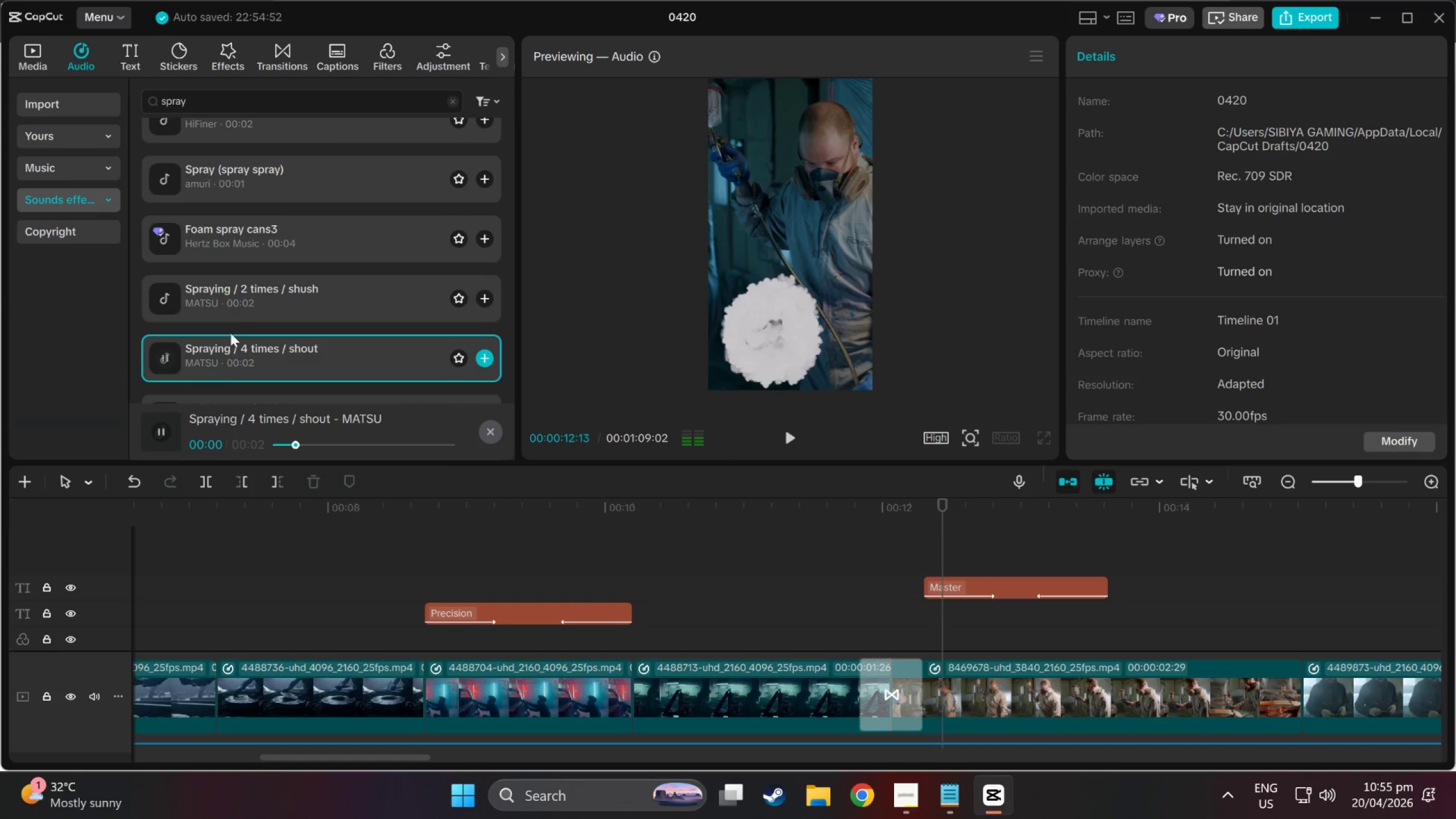 
scroll: coordinate [235, 299], scroll_direction: down, amount: 1.0
 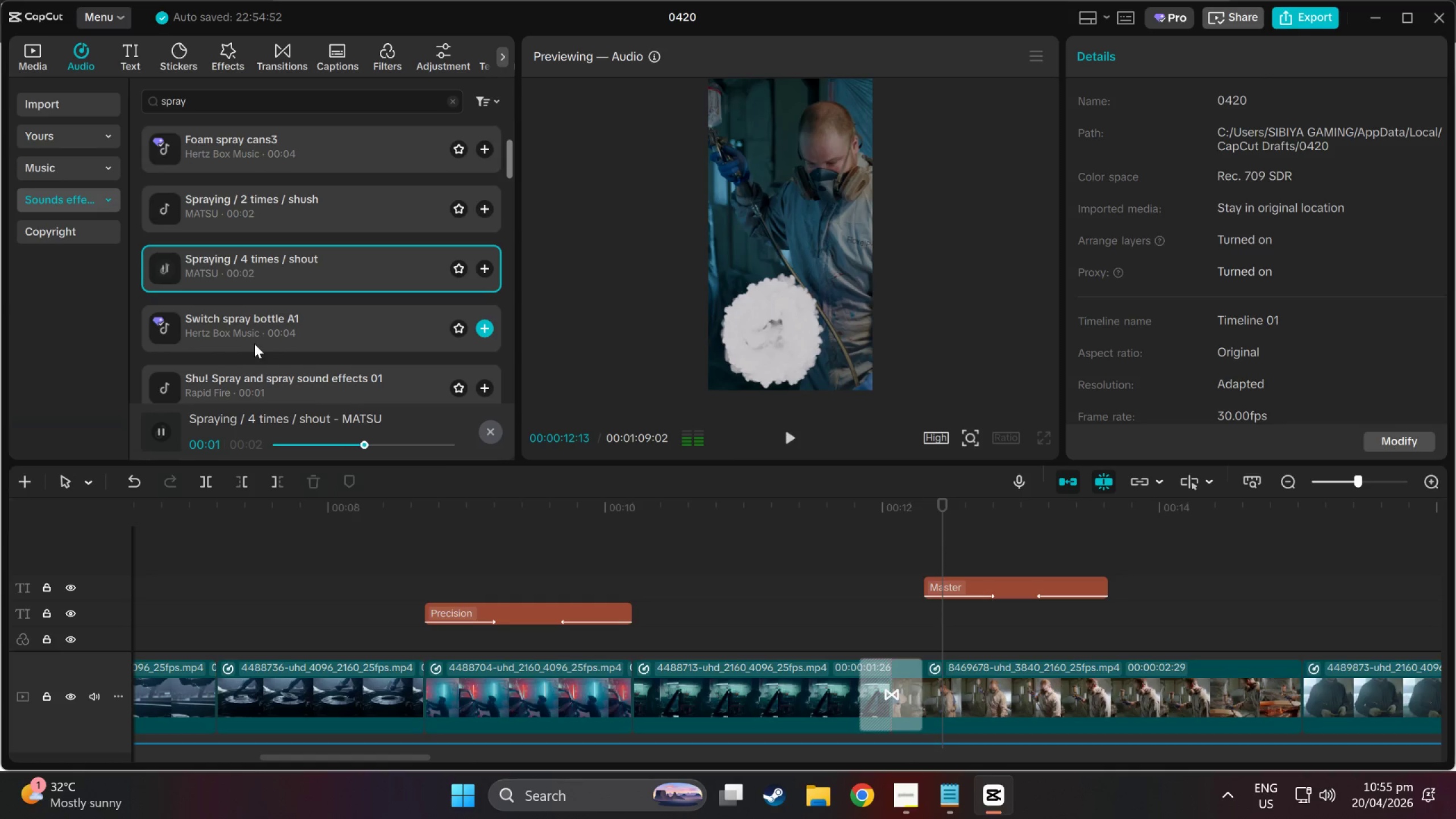 
left_click([246, 321])
 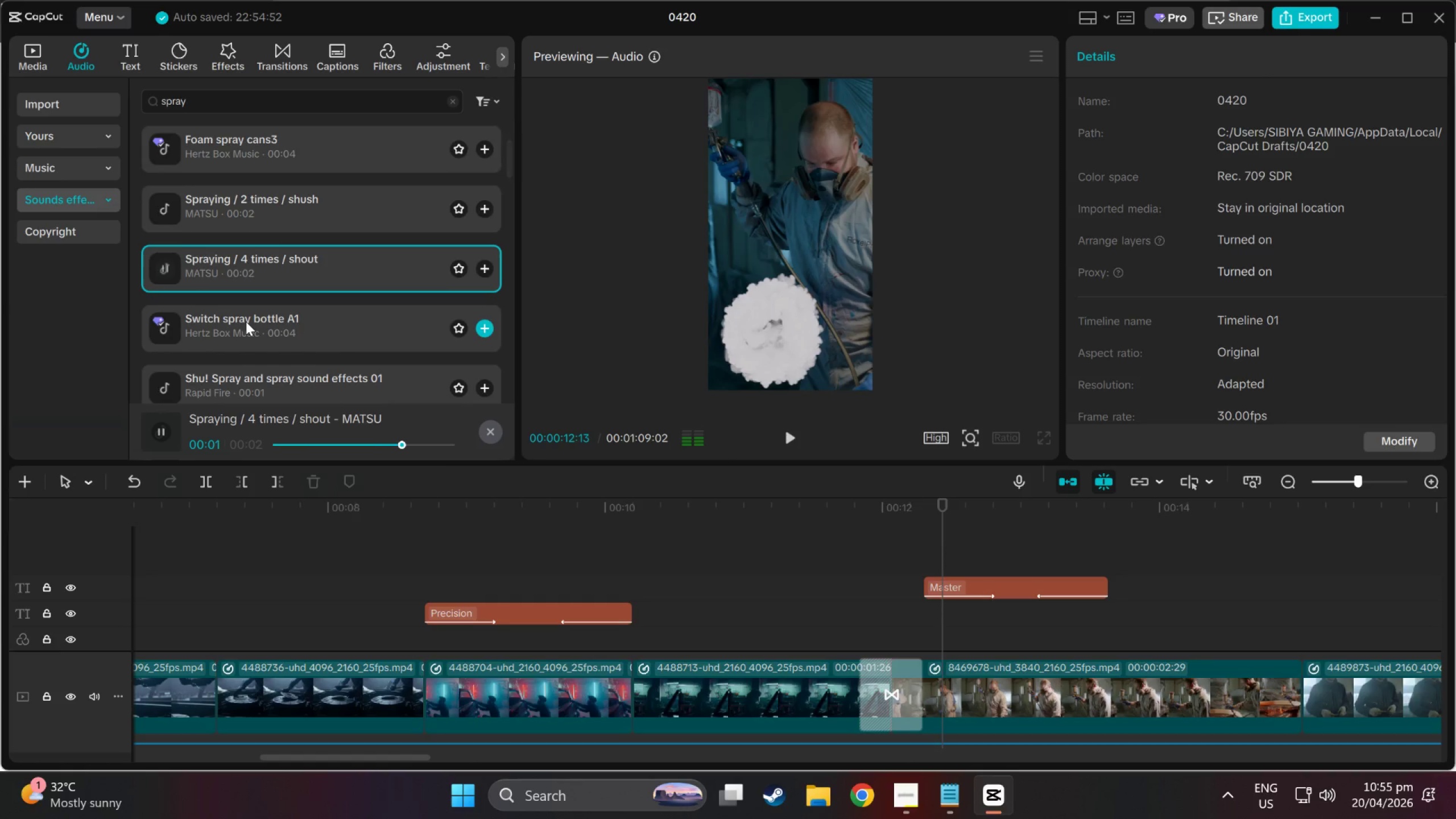 
scroll: coordinate [246, 321], scroll_direction: down, amount: 1.0
 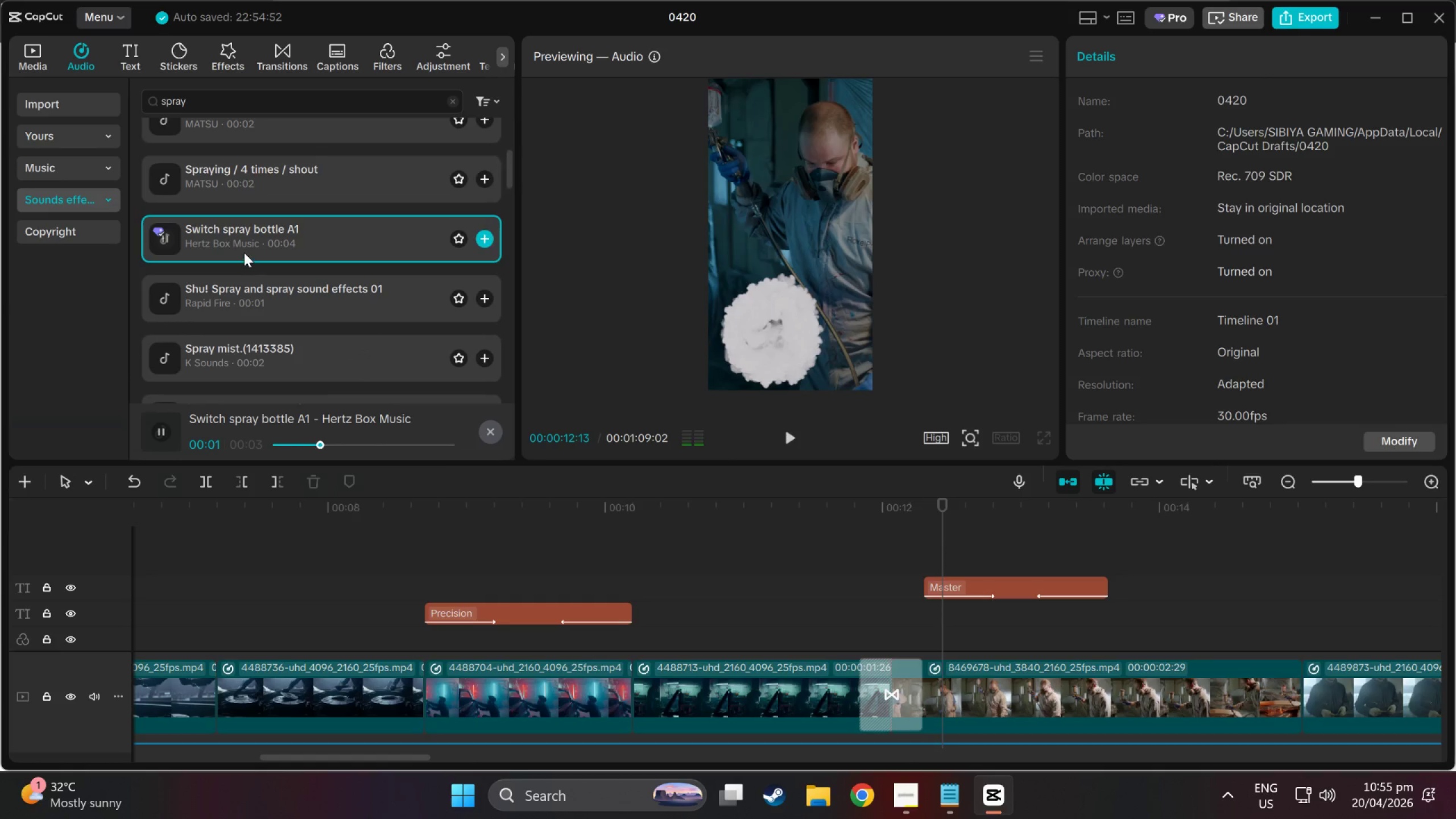 
left_click([244, 309])
 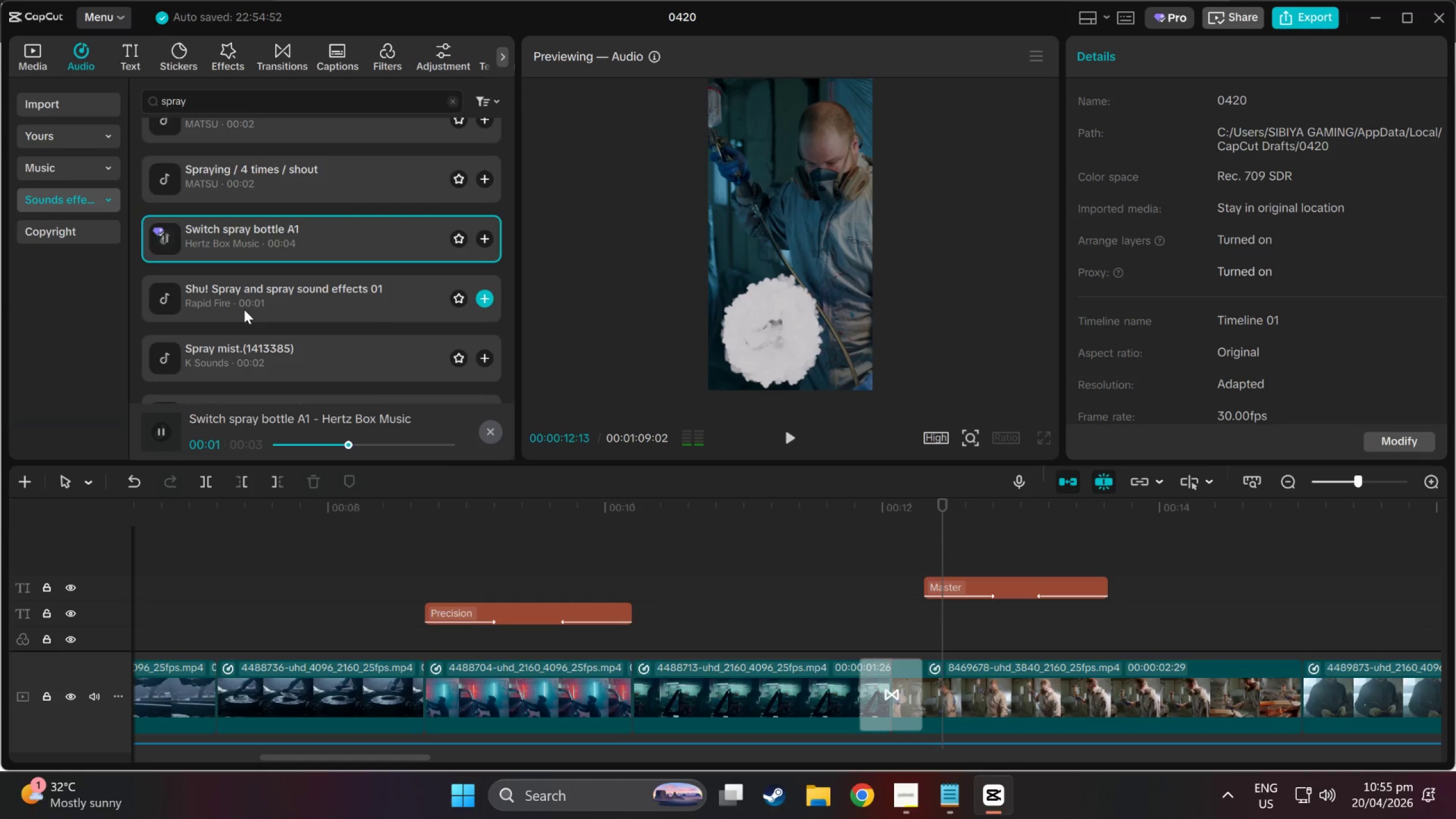 
scroll: coordinate [244, 309], scroll_direction: down, amount: 2.0
 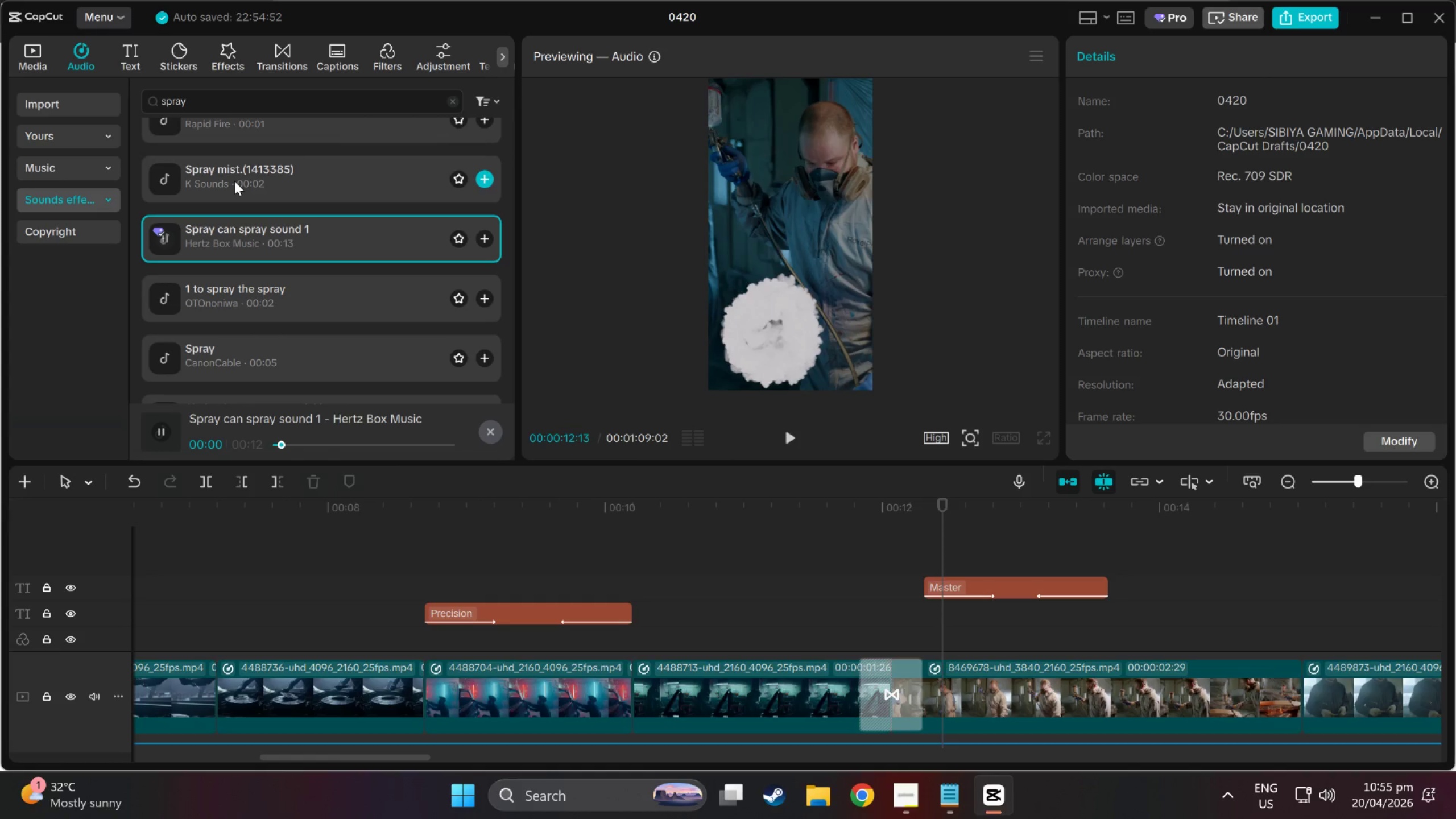 
left_click([234, 181])
 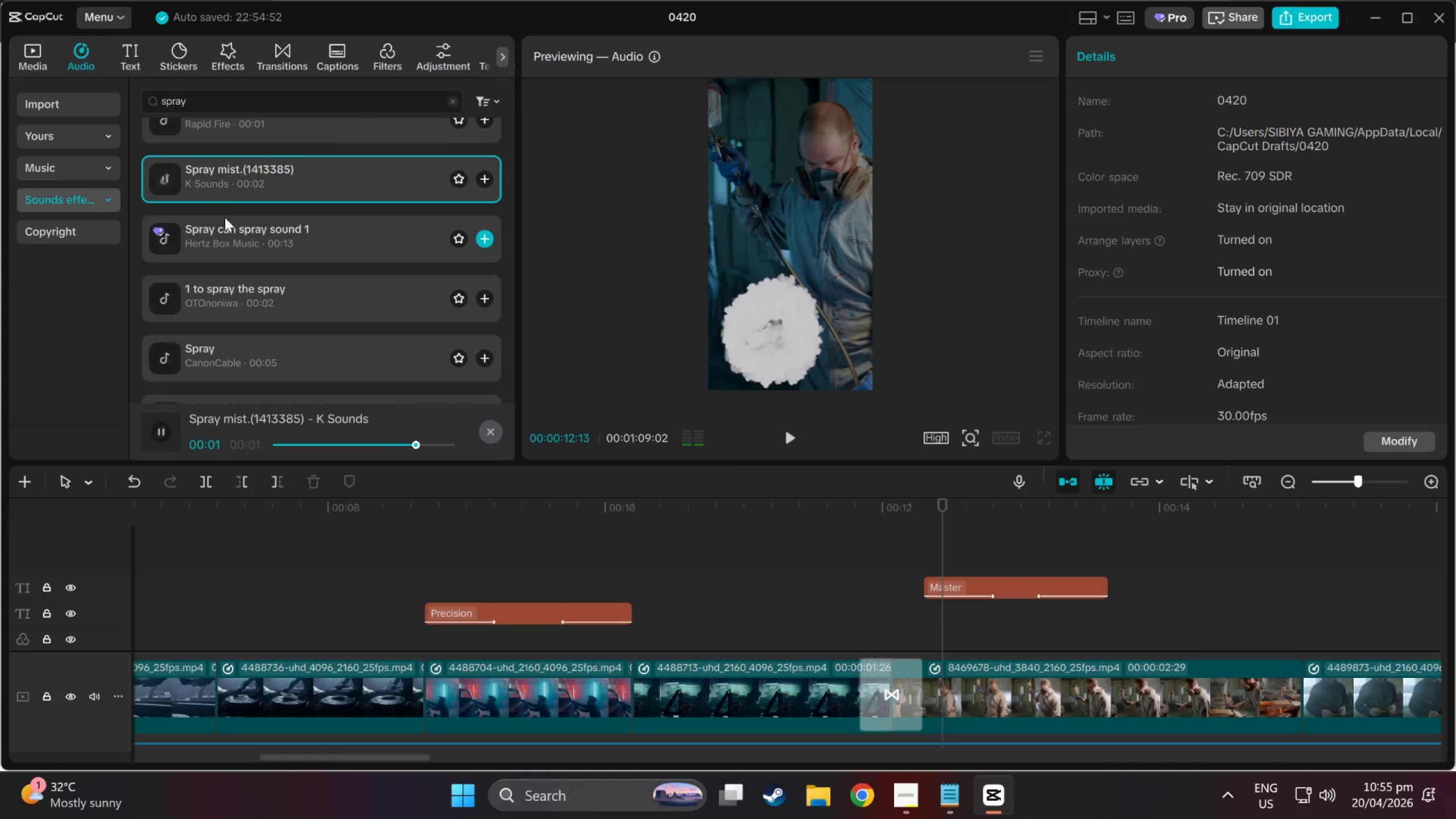 
left_click_drag(start_coordinate=[221, 189], to_coordinate=[929, 551])
 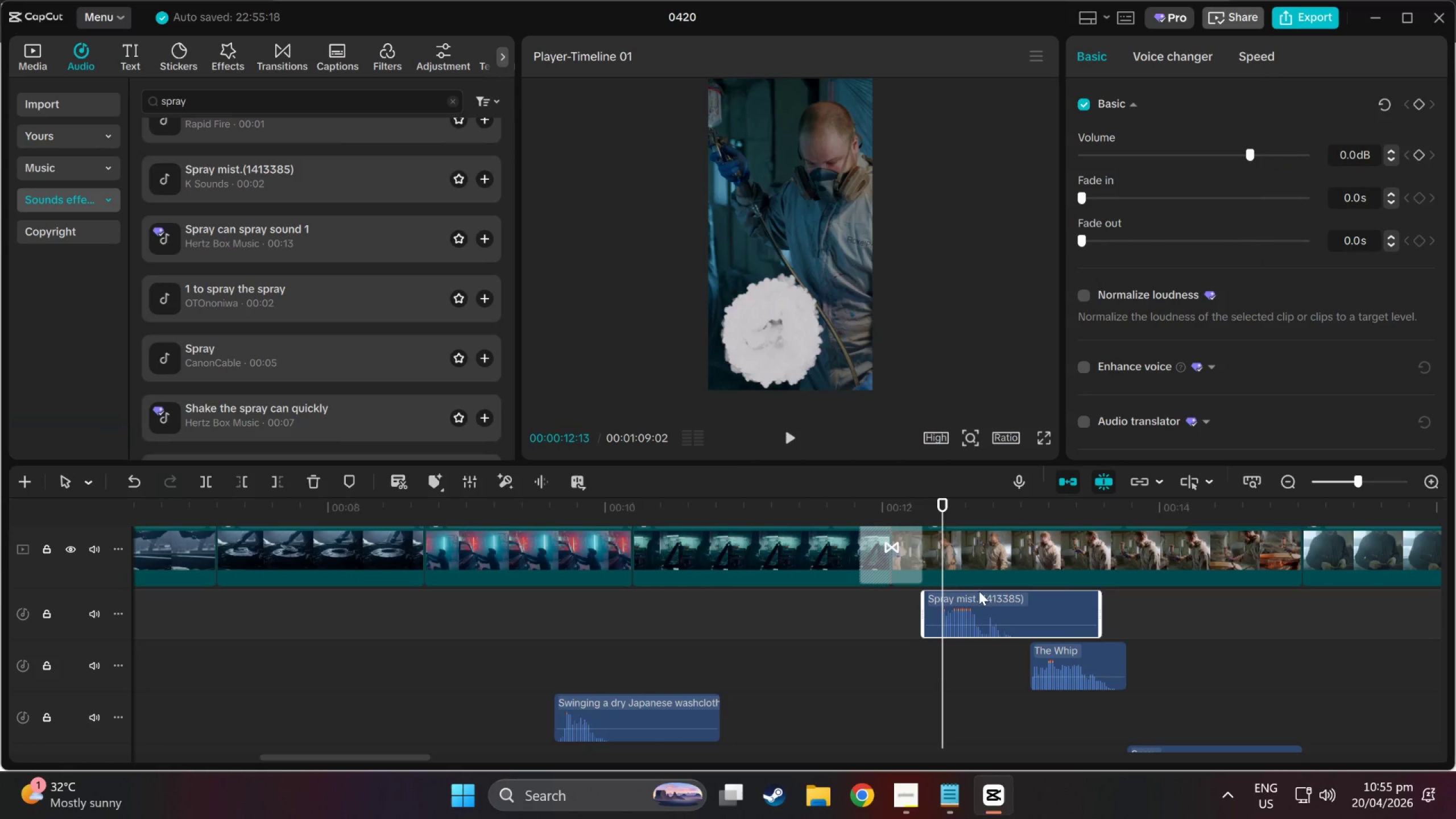 
left_click_drag(start_coordinate=[979, 594], to_coordinate=[964, 596])
 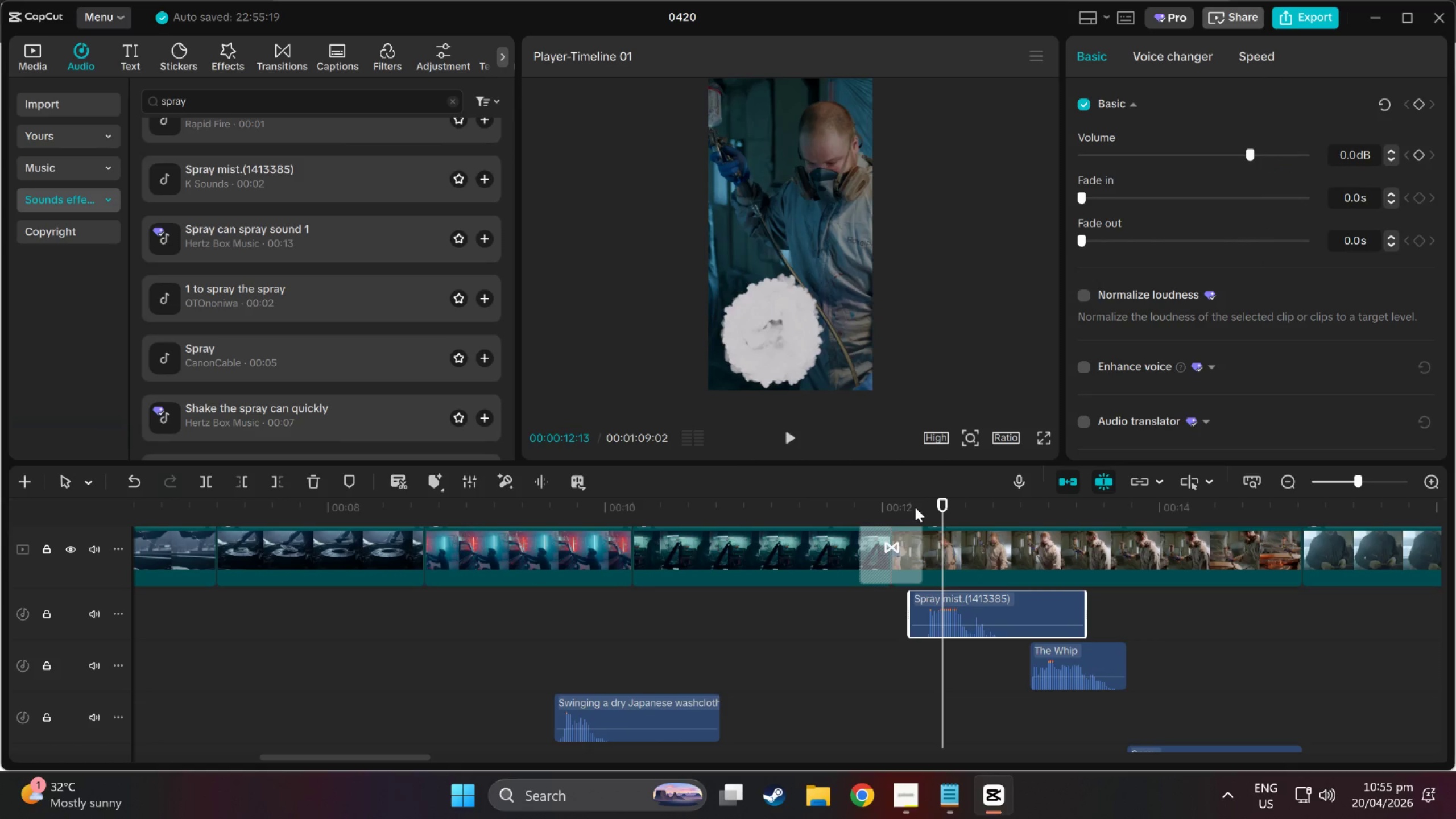 
left_click([915, 507])
 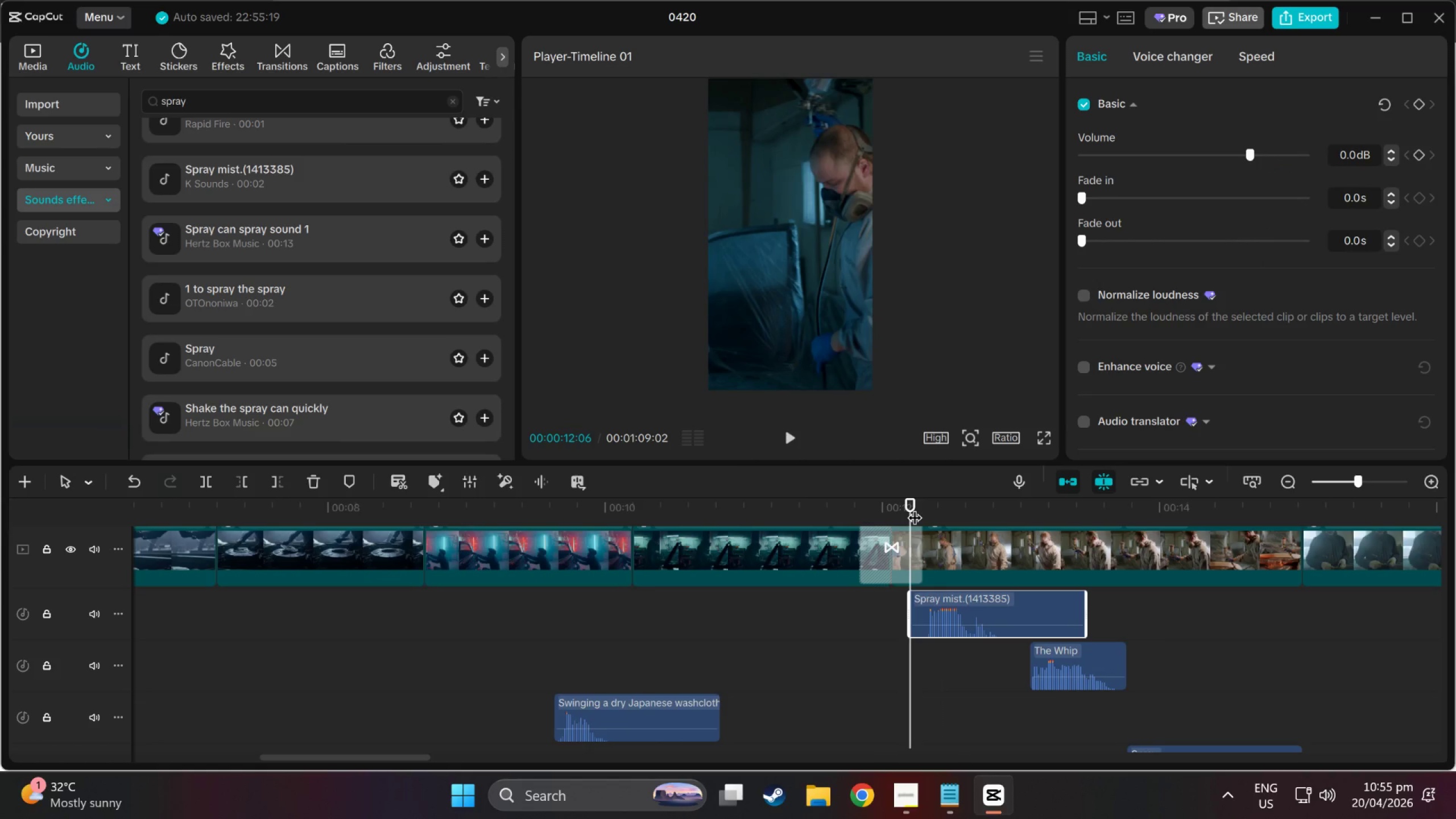 
key(Space)
 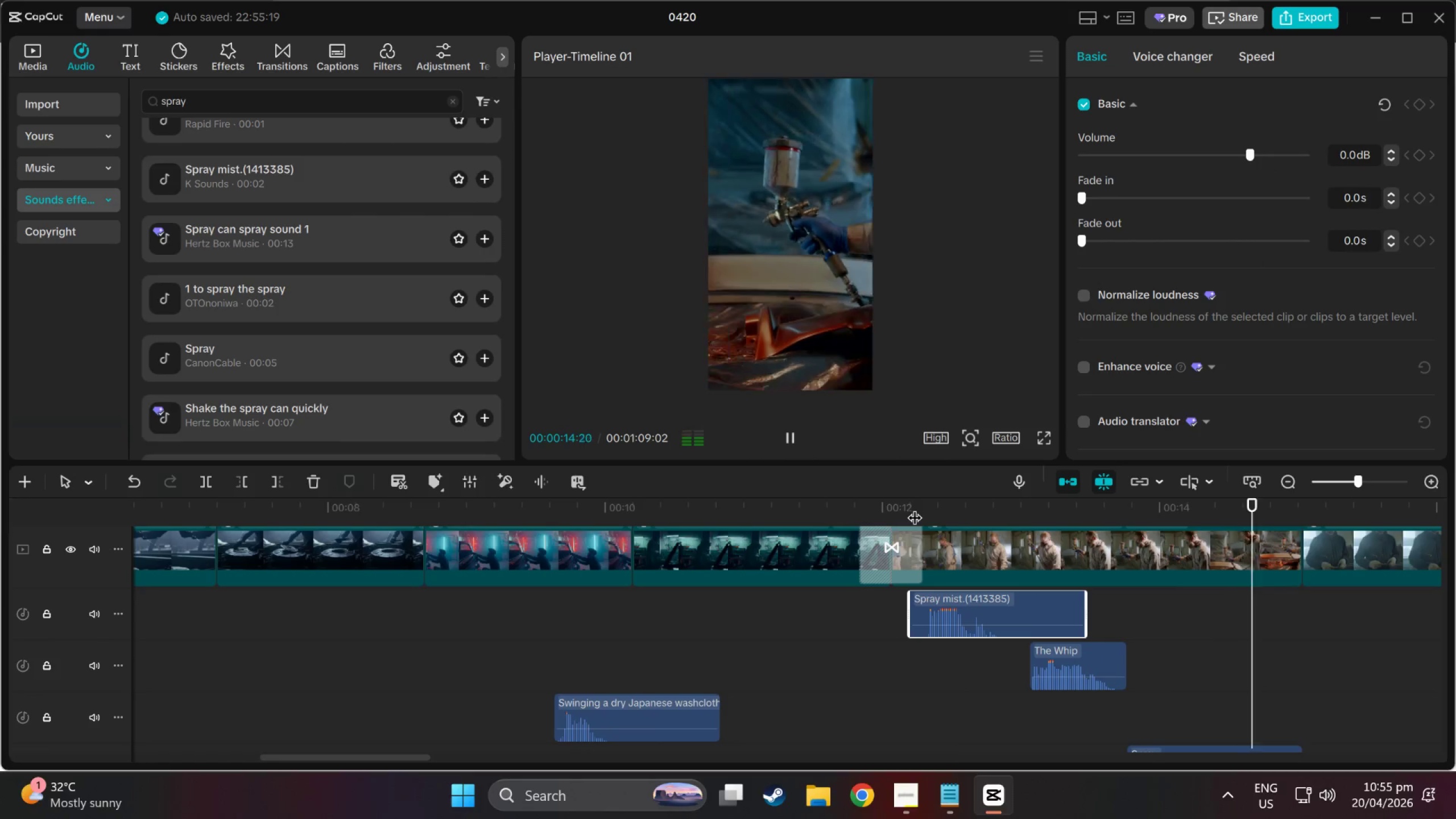 
scroll: coordinate [962, 522], scroll_direction: up, amount: 2.0
 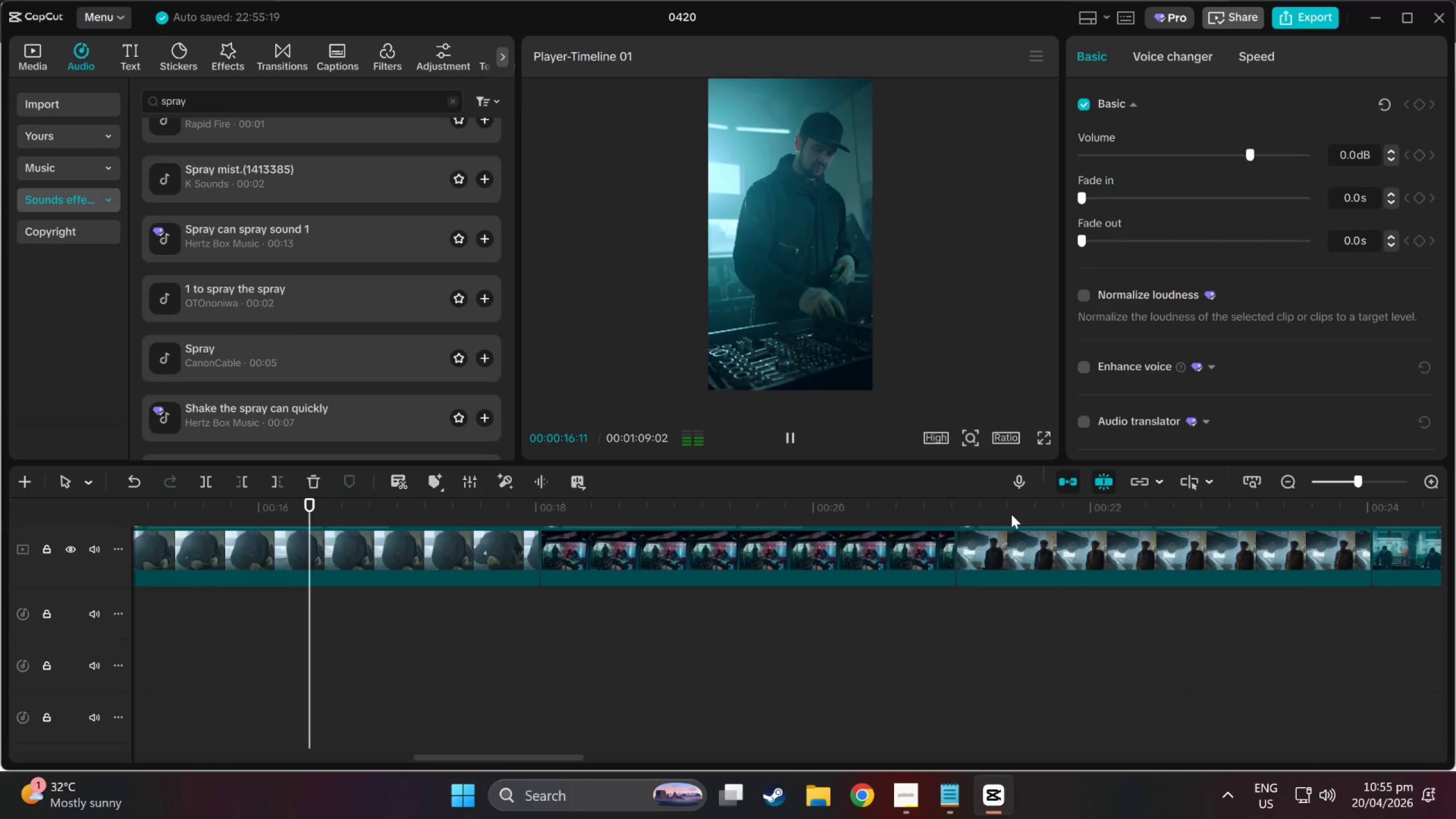 
key(Space)
 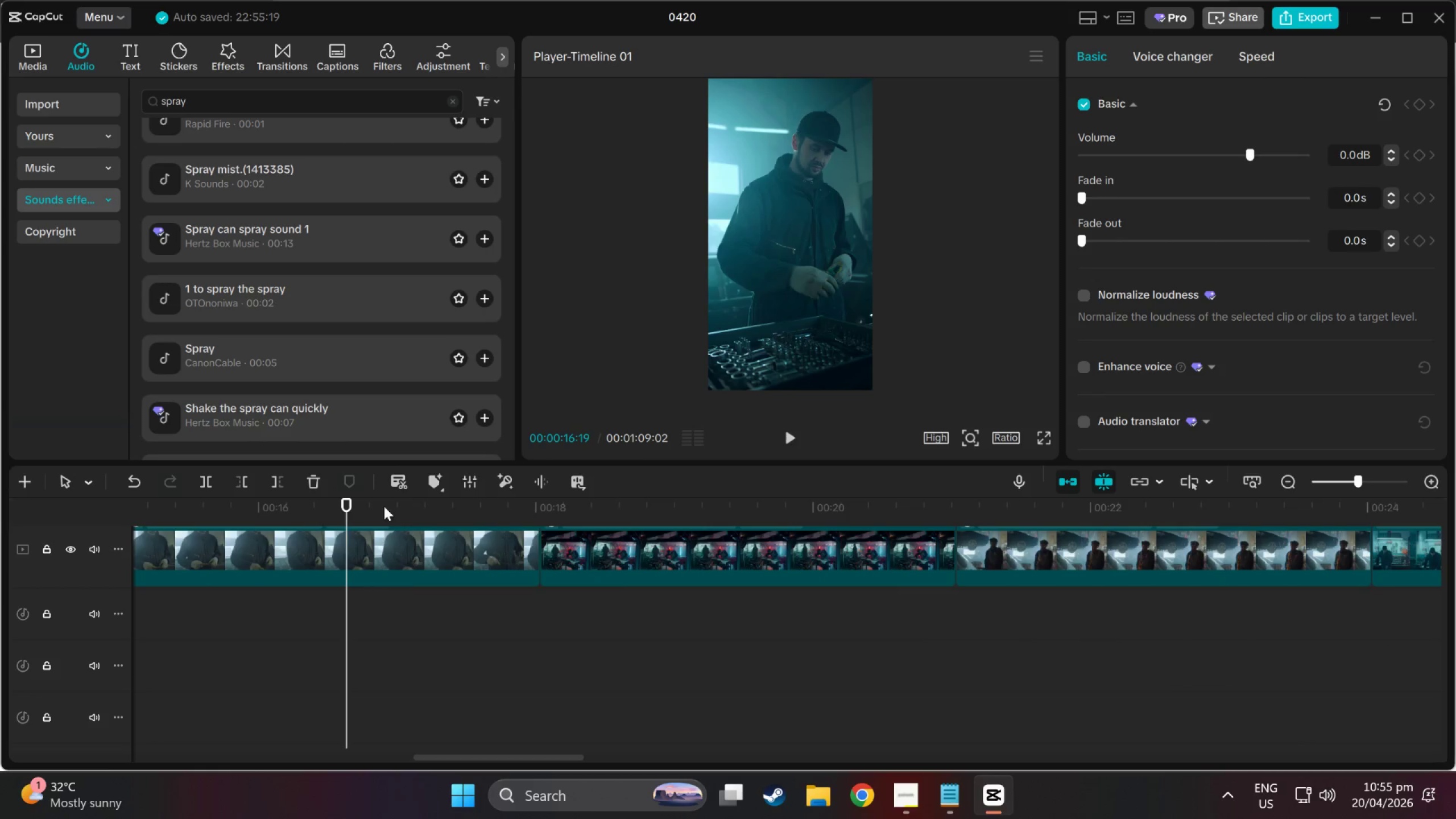 
left_click_drag(start_coordinate=[346, 504], to_coordinate=[1137, 589])
 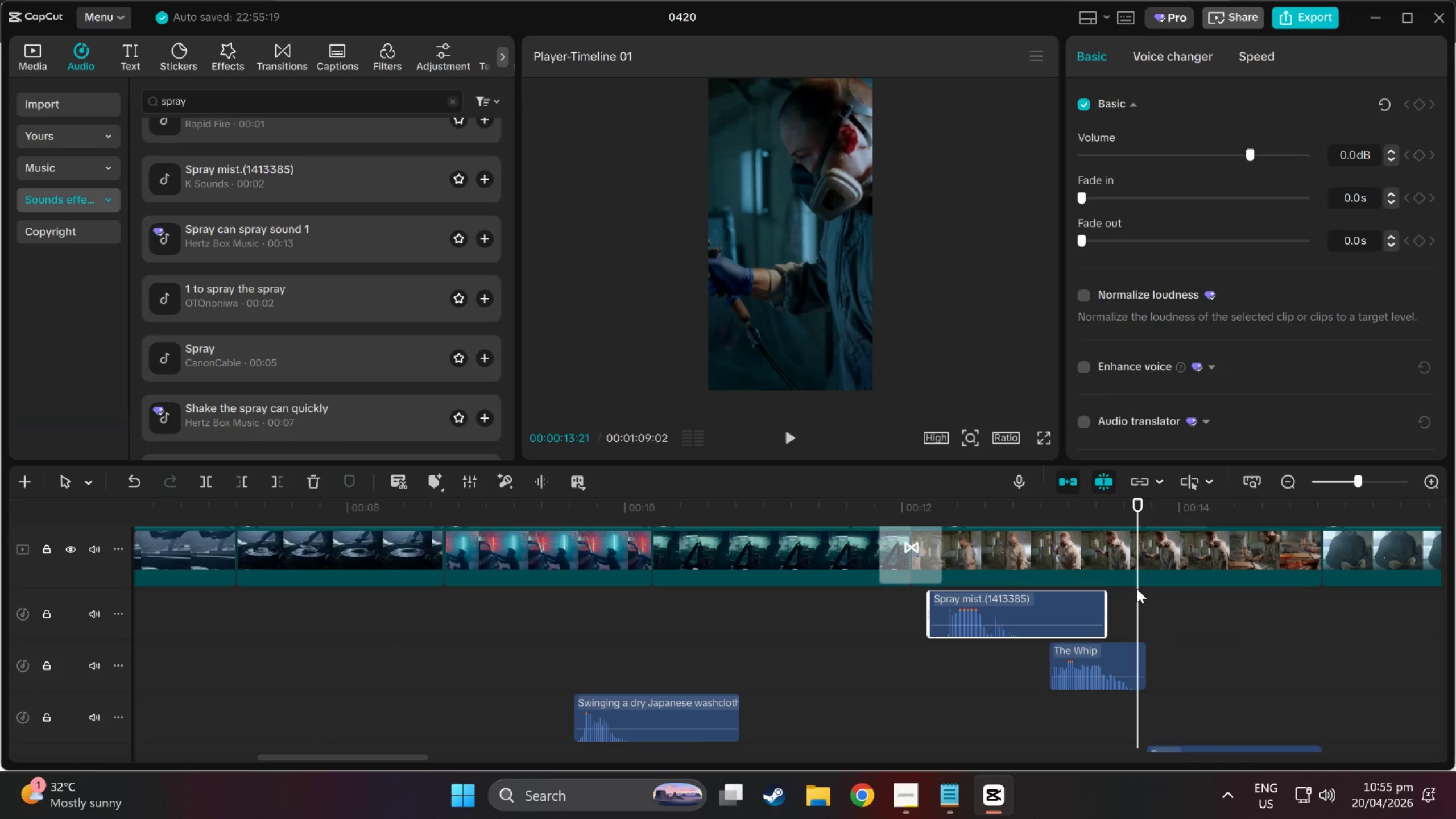 
scroll: coordinate [1137, 589], scroll_direction: up, amount: 5.0
 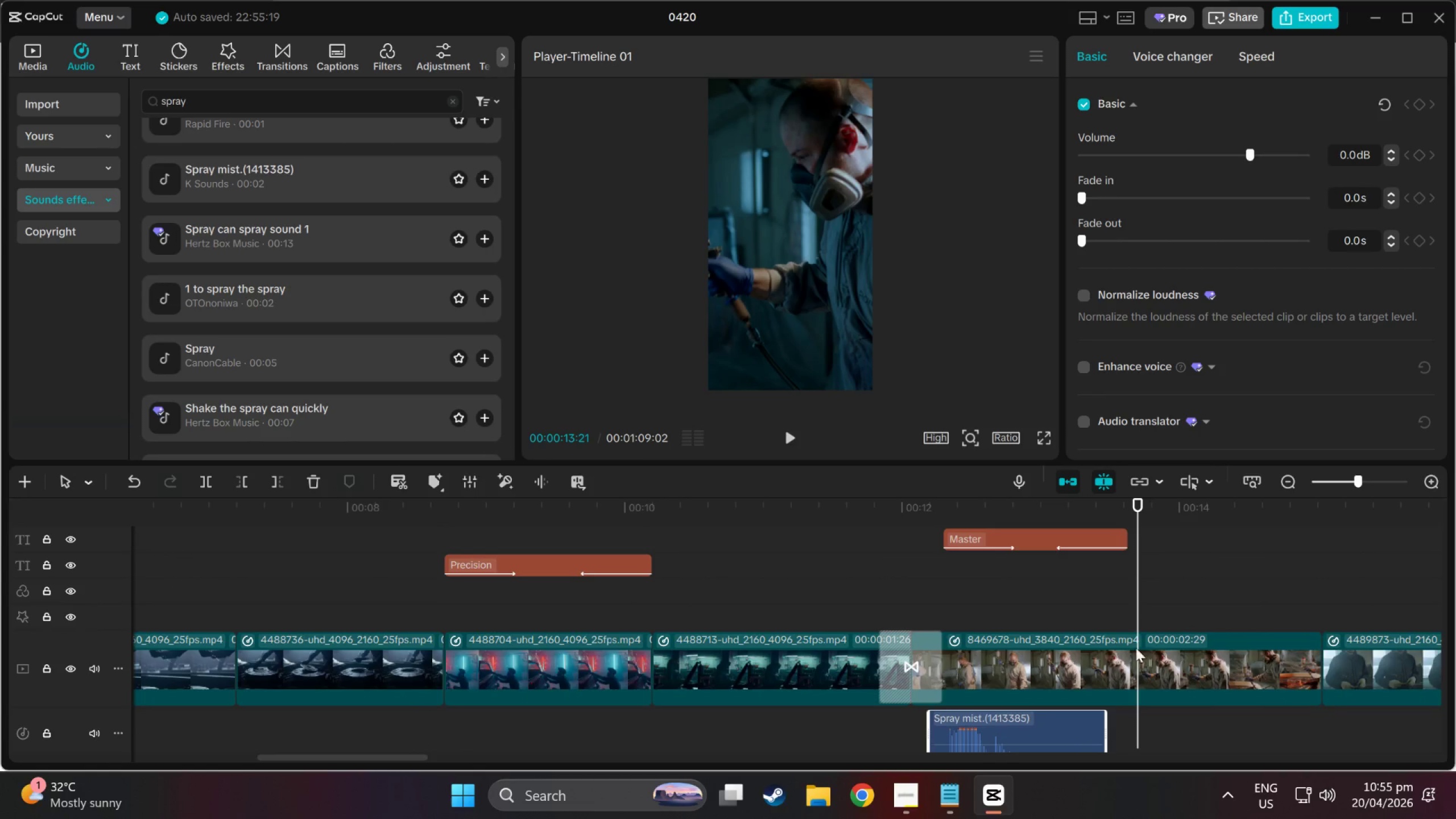 
left_click([1136, 673])
 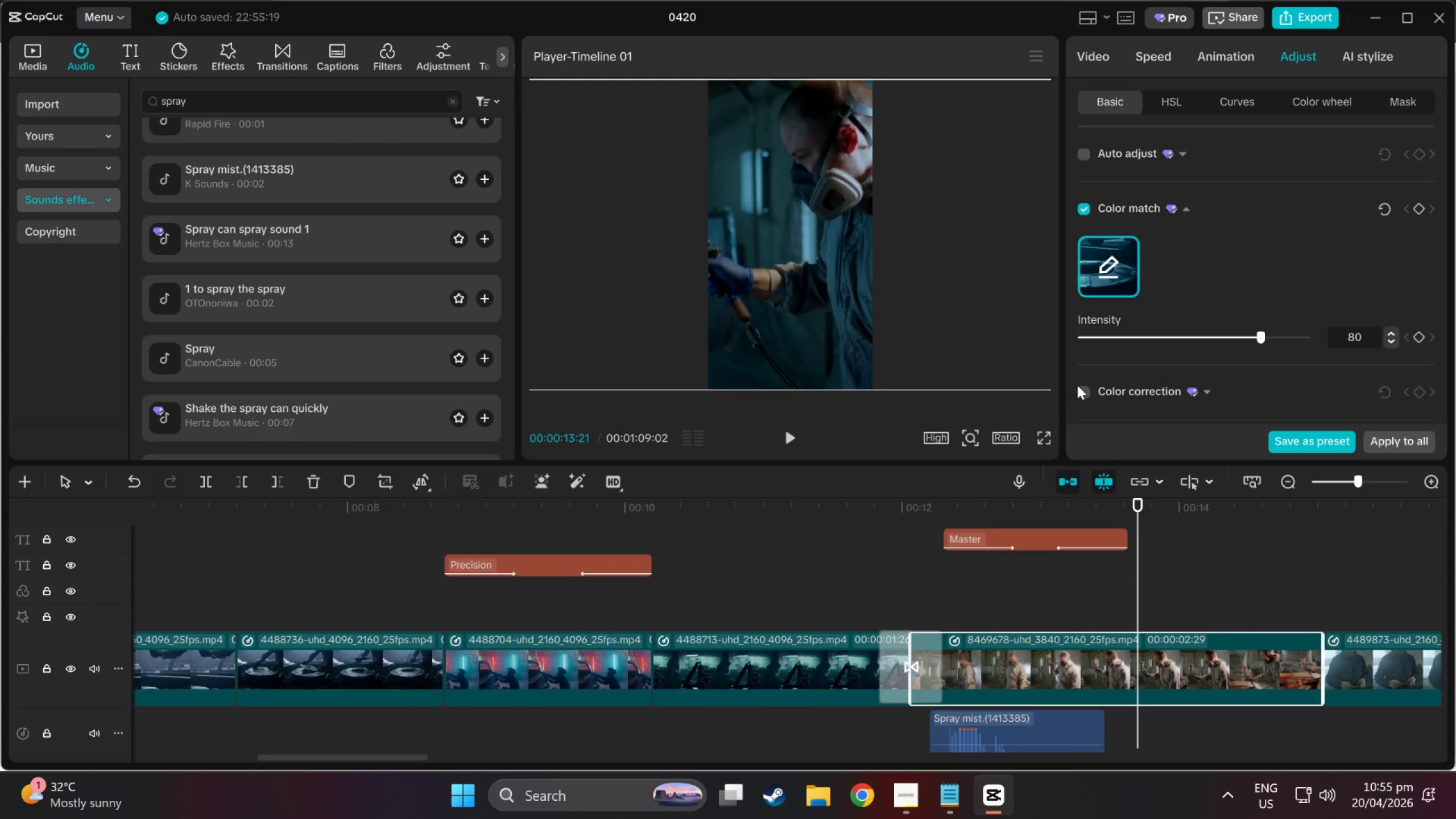 
key(Control+C)
 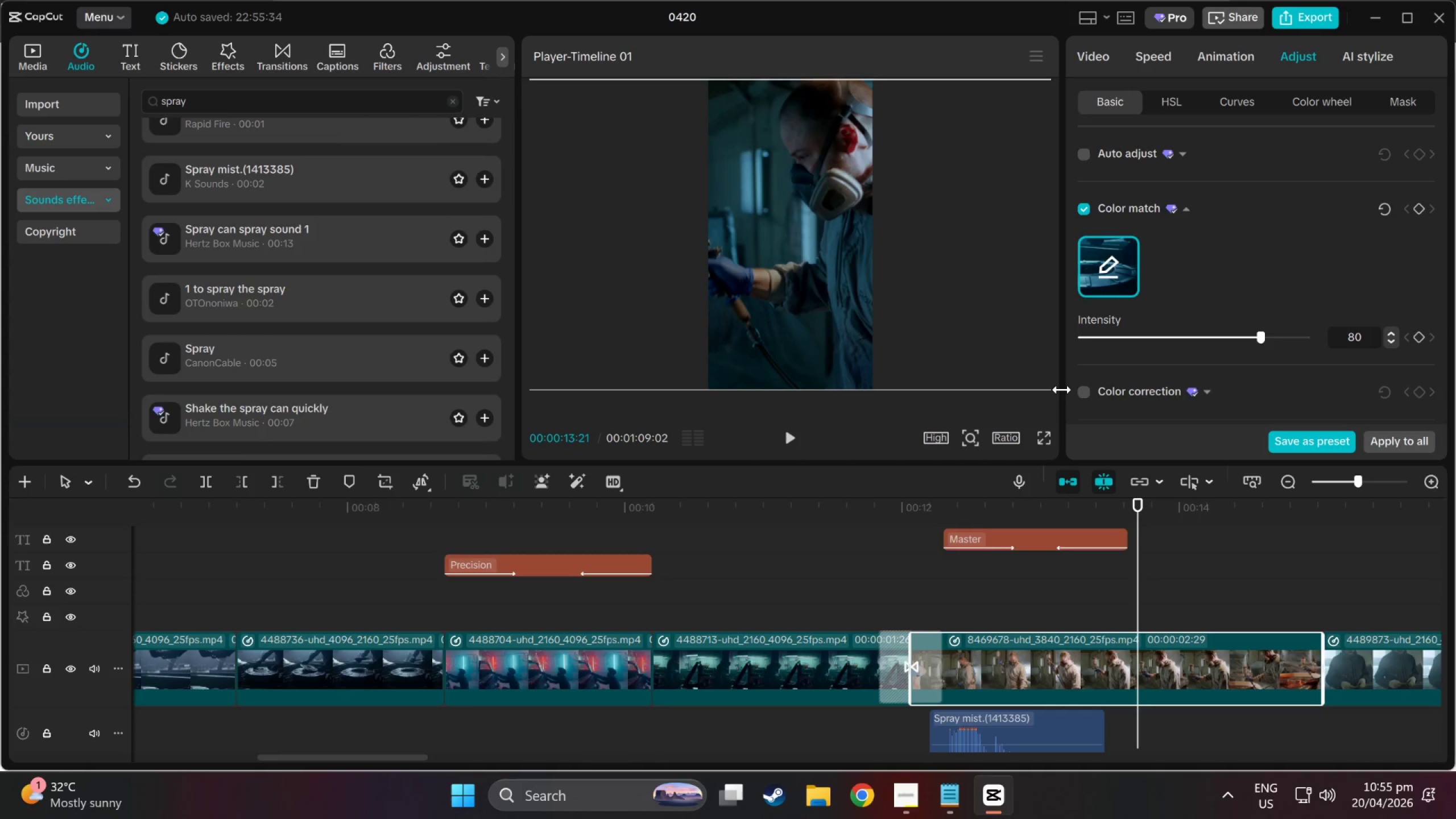 
key(Control+V)
 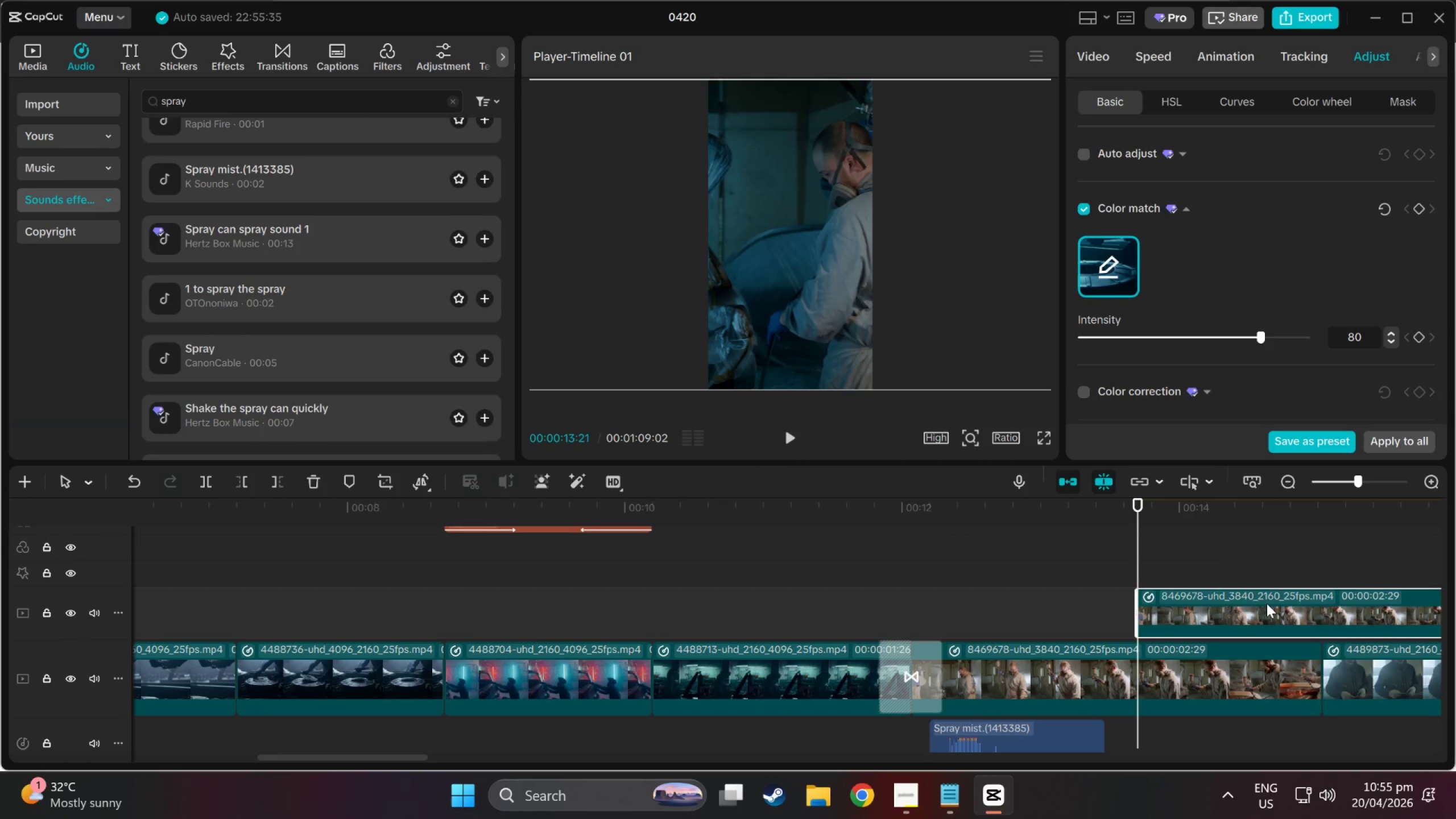 
key(Control+Z)
 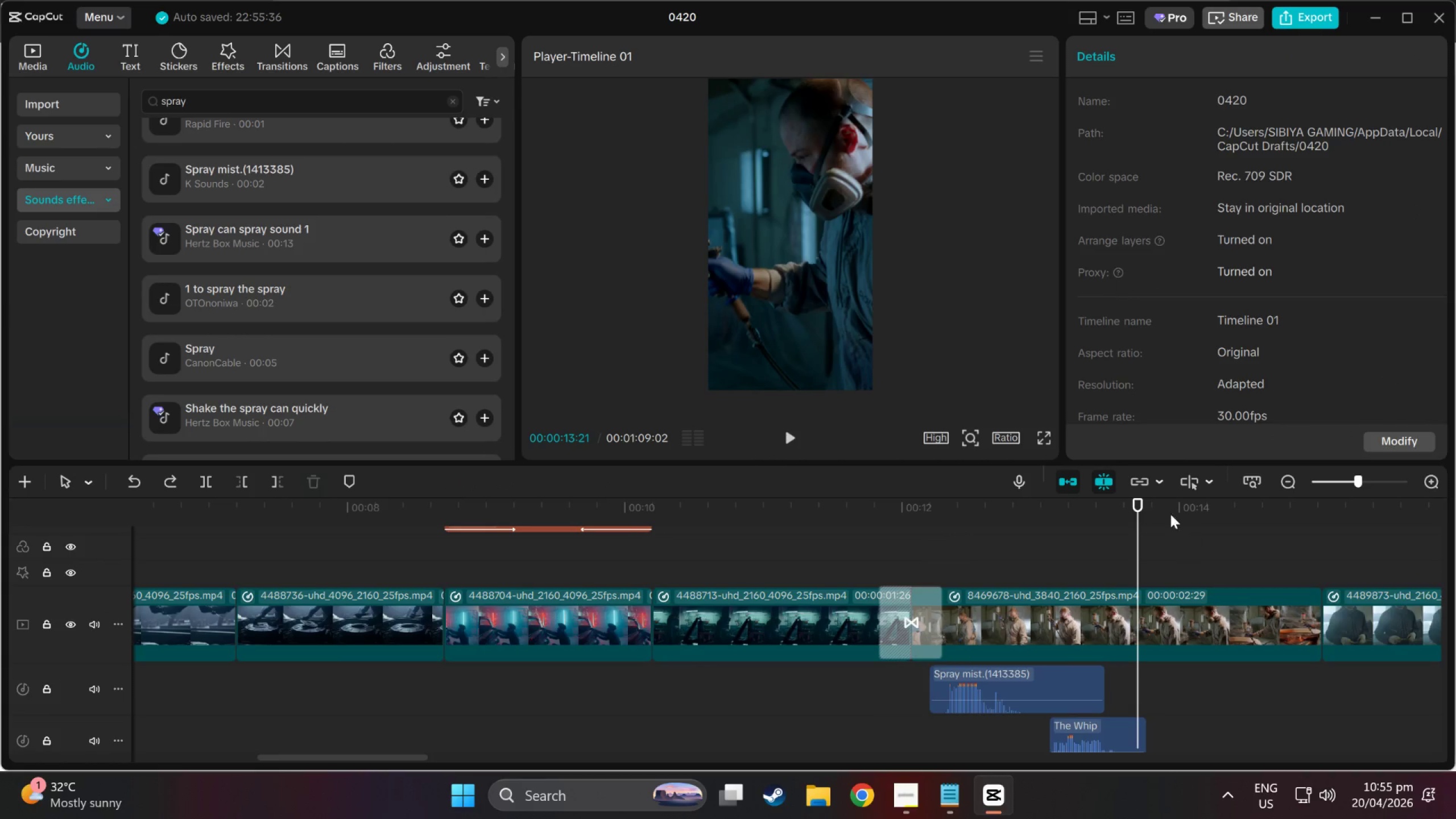 
left_click_drag(start_coordinate=[1138, 504], to_coordinate=[1233, 532])
 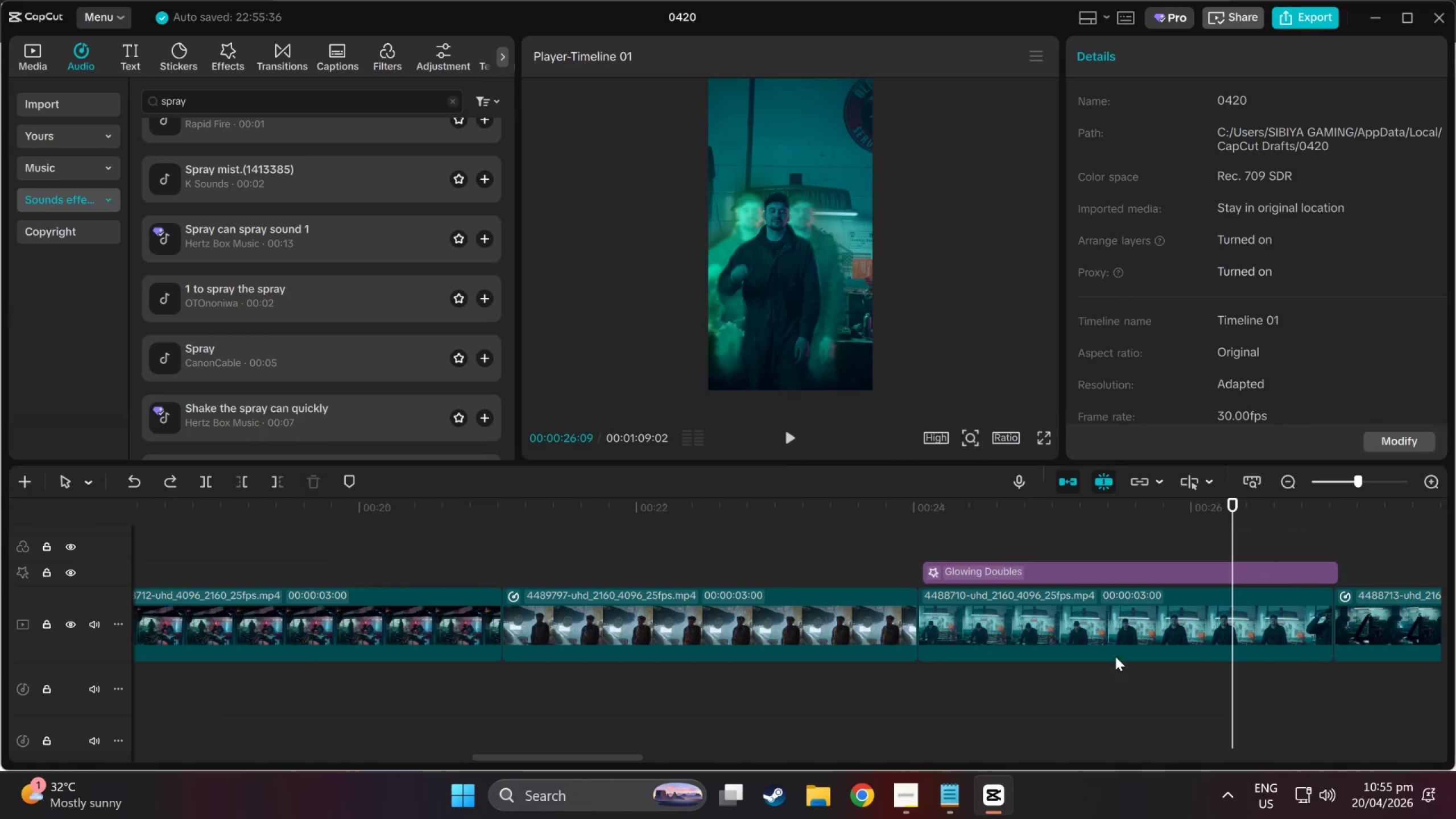 
left_click([1113, 620])
 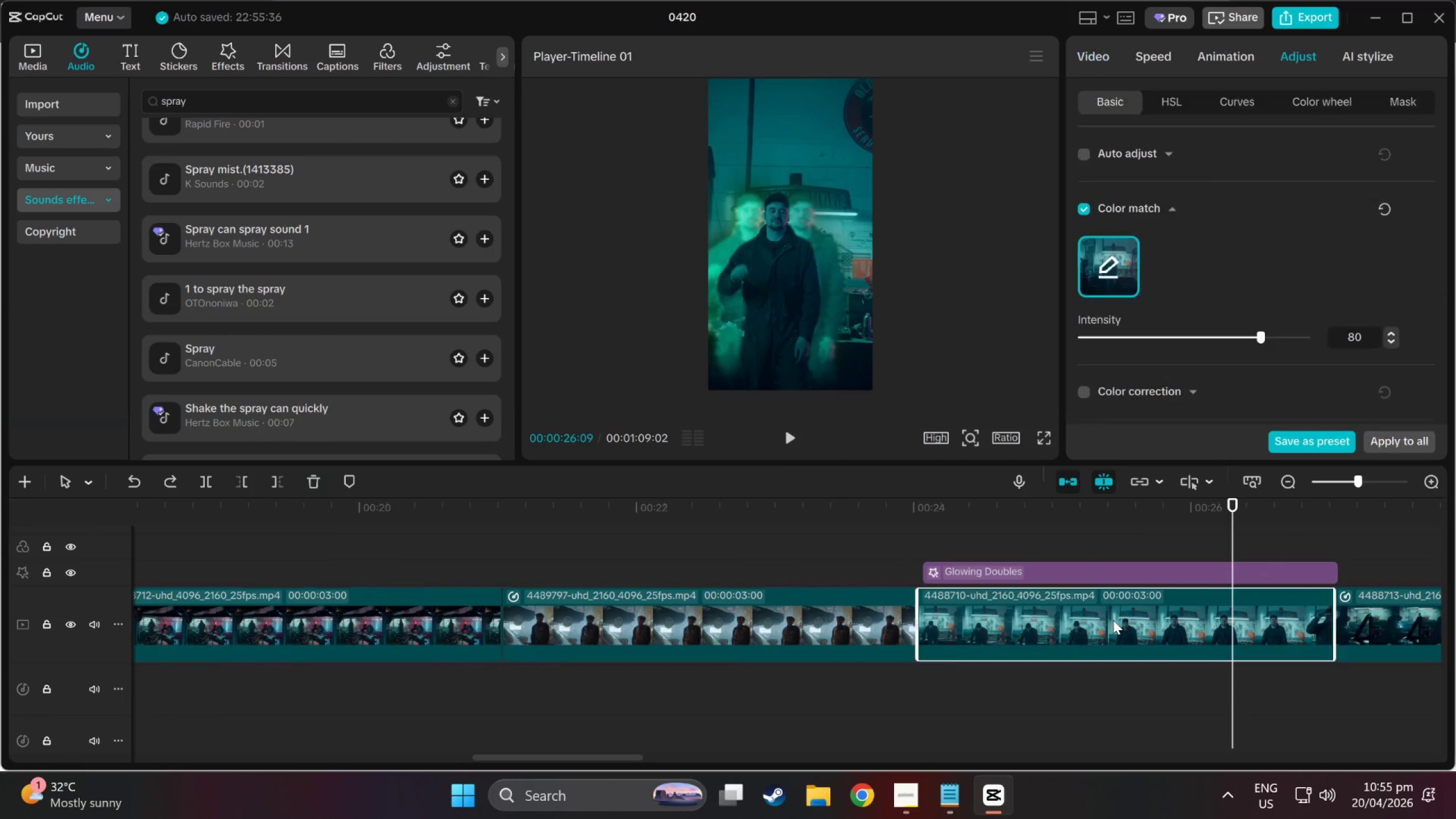 
key(Control+C)
 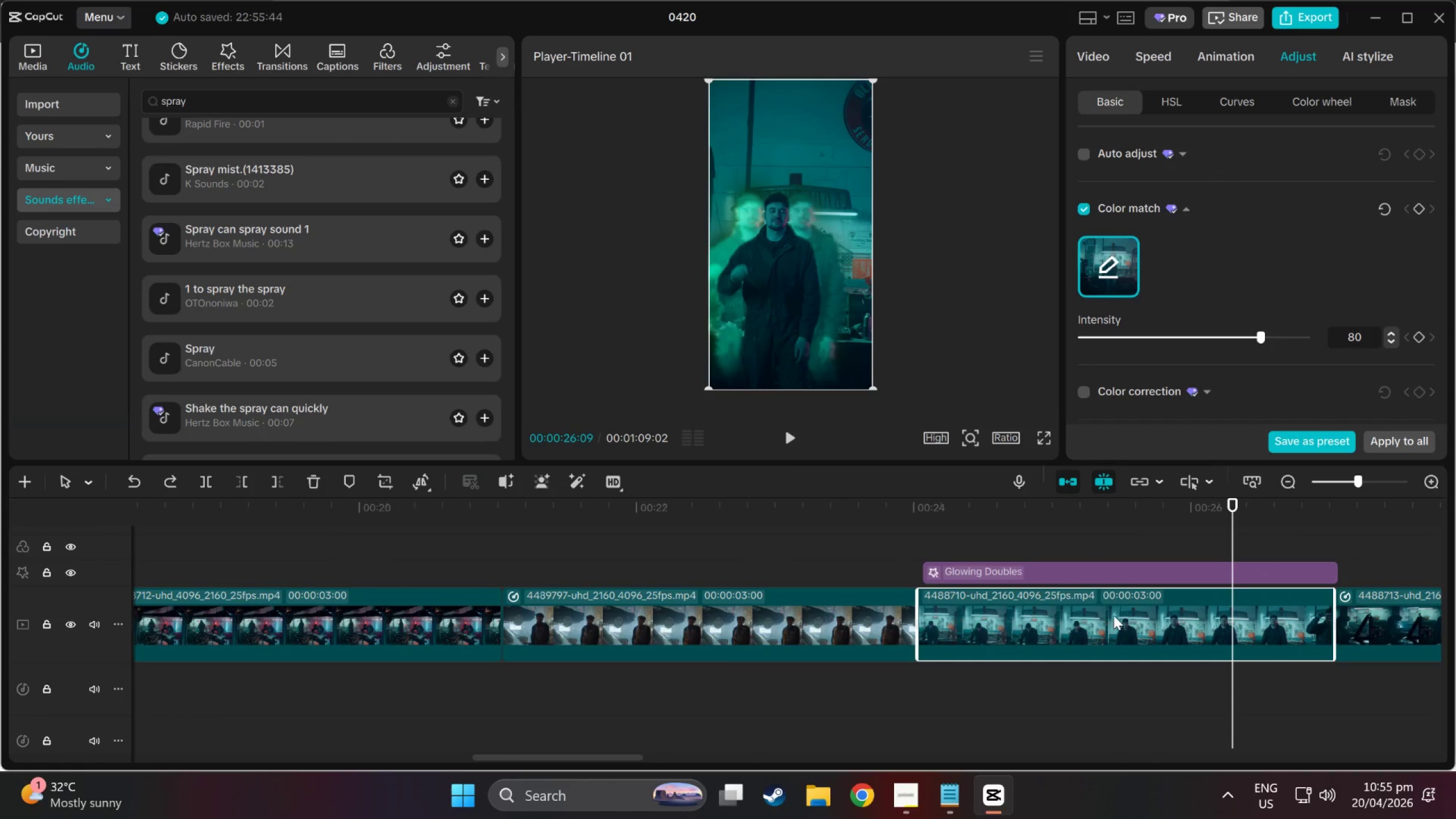 
key(Control+V)
 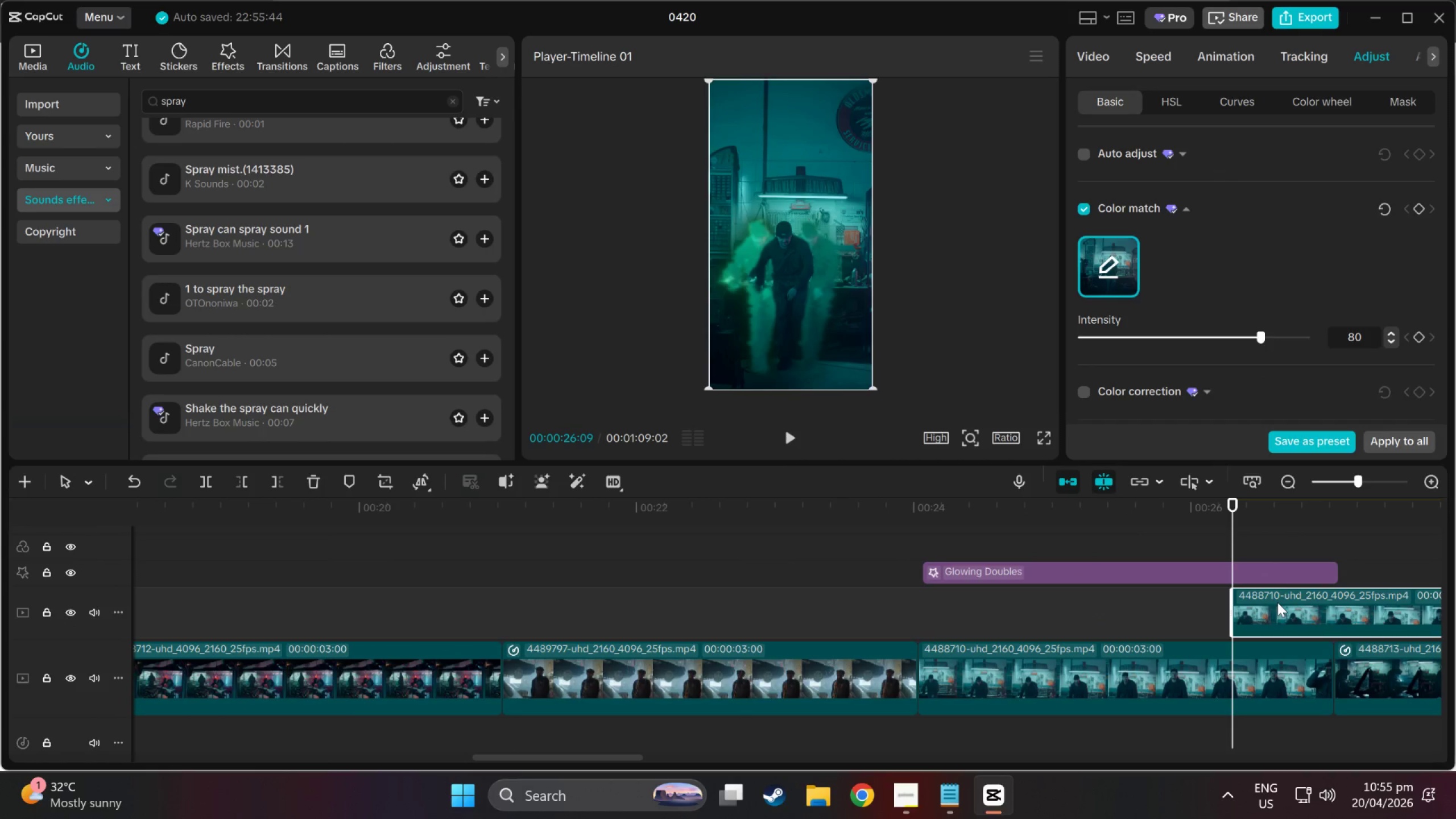 
left_click_drag(start_coordinate=[1277, 602], to_coordinate=[960, 602])
 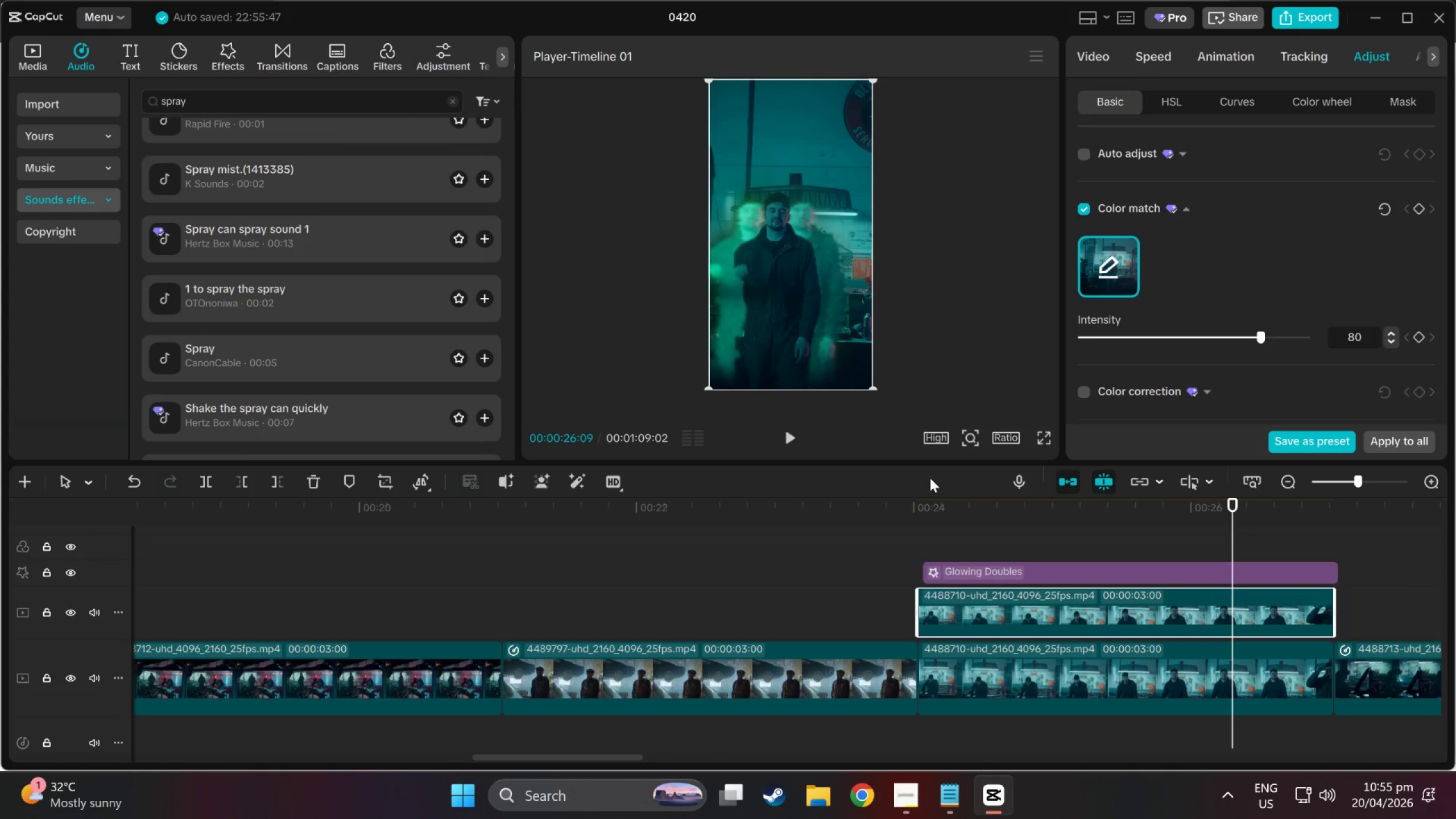 
left_click([785, 246])
 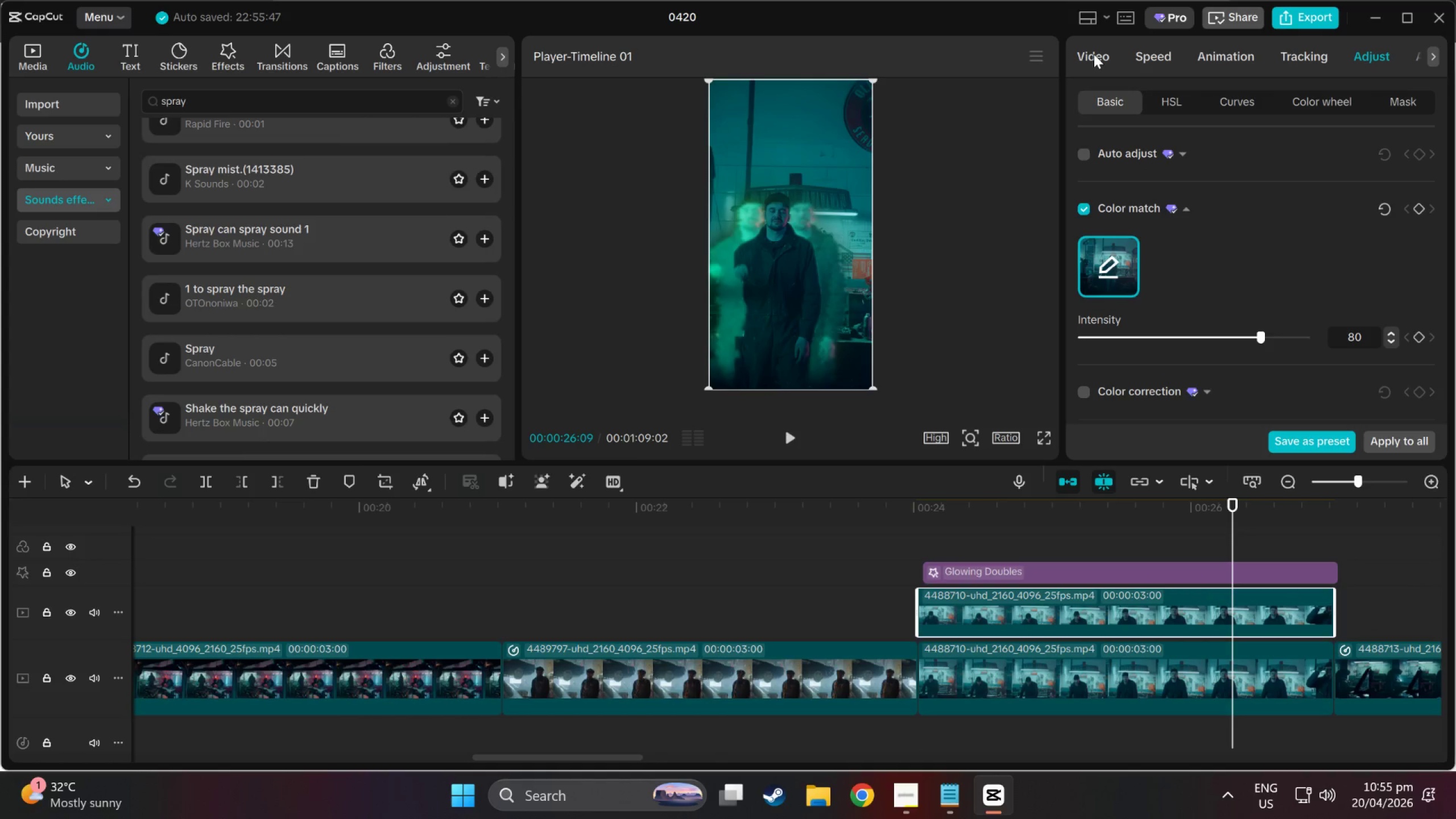 
wait(8.56)
 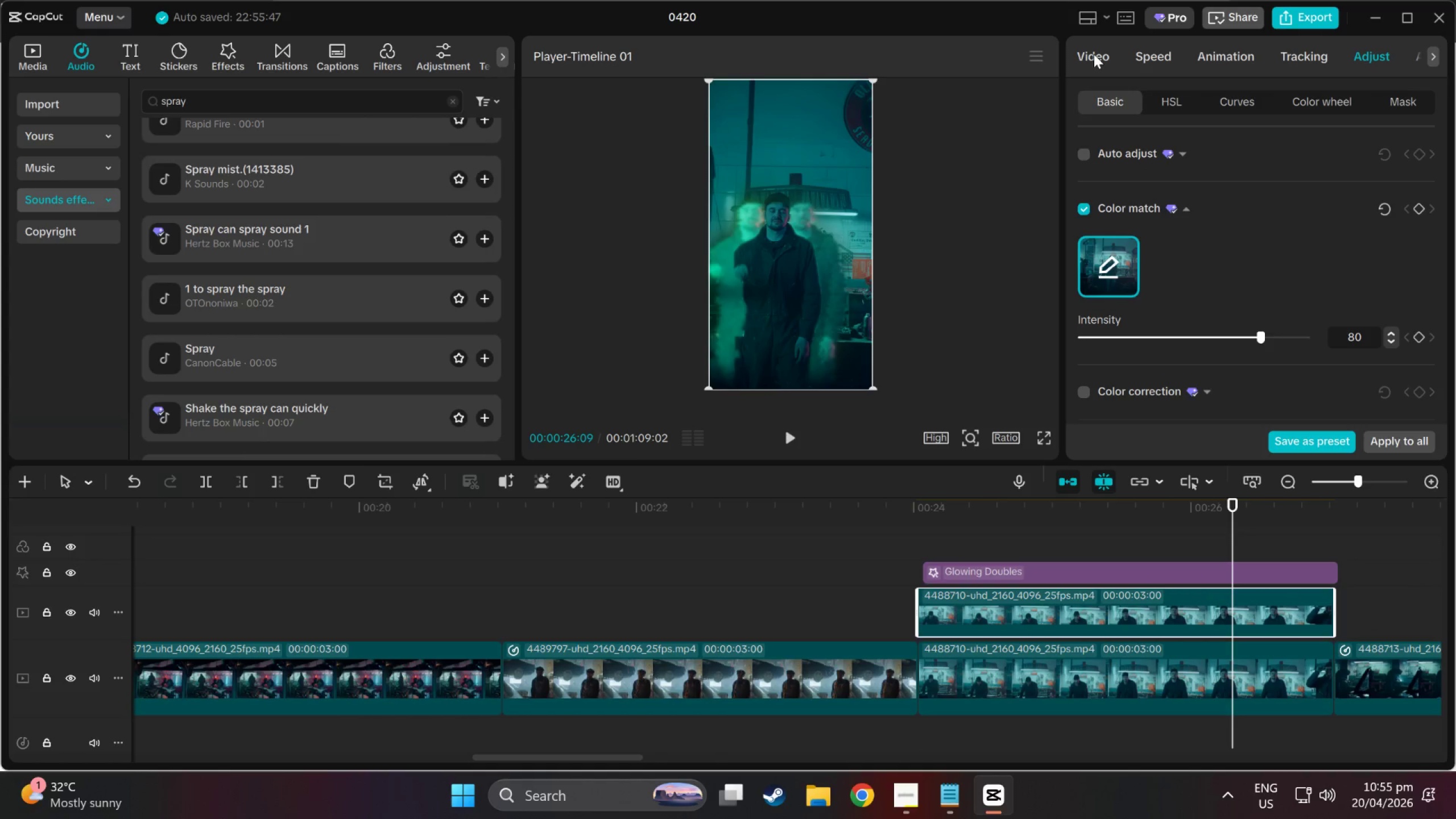 
left_click([1101, 59])
 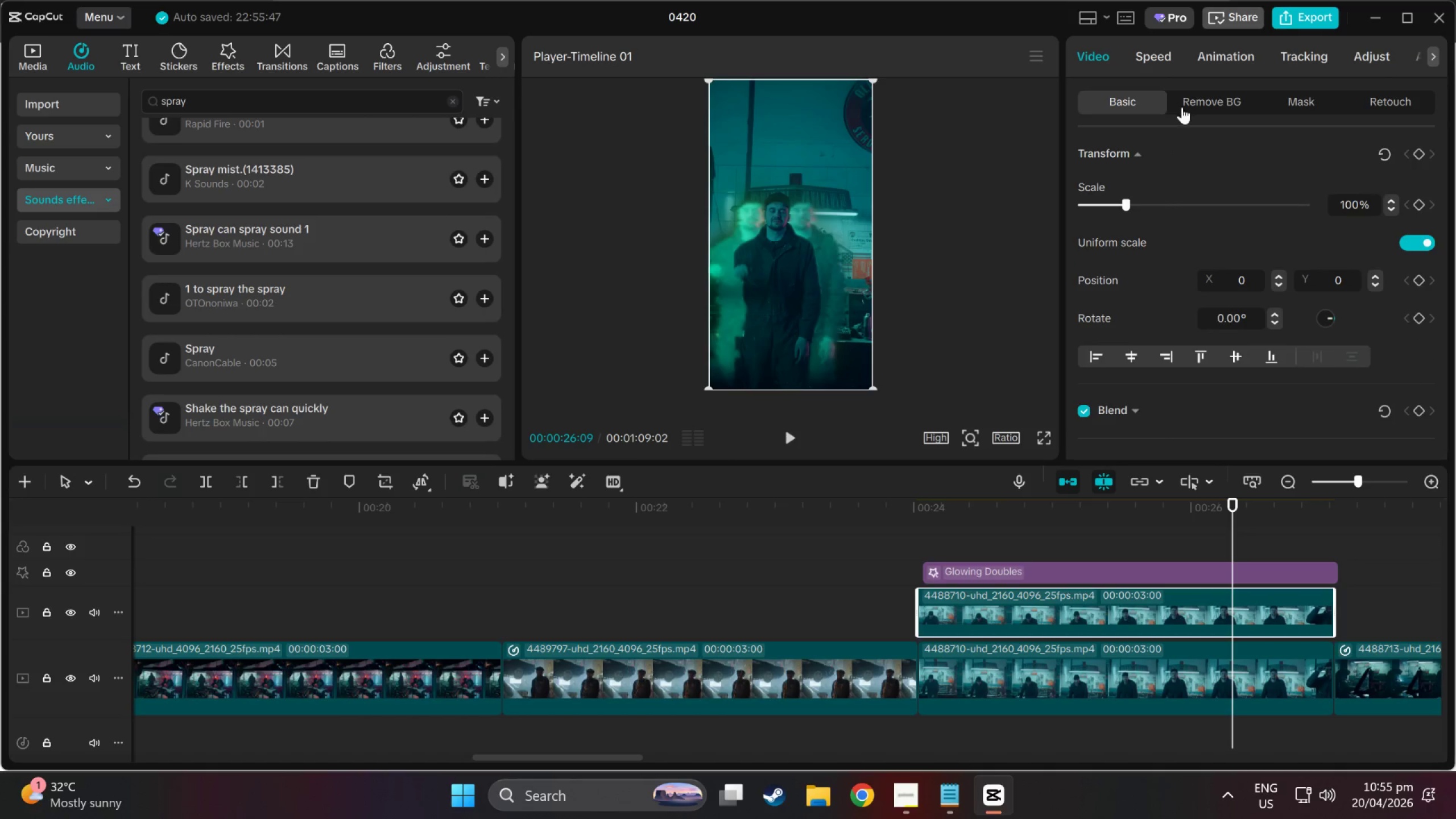 
left_click([1210, 107])
 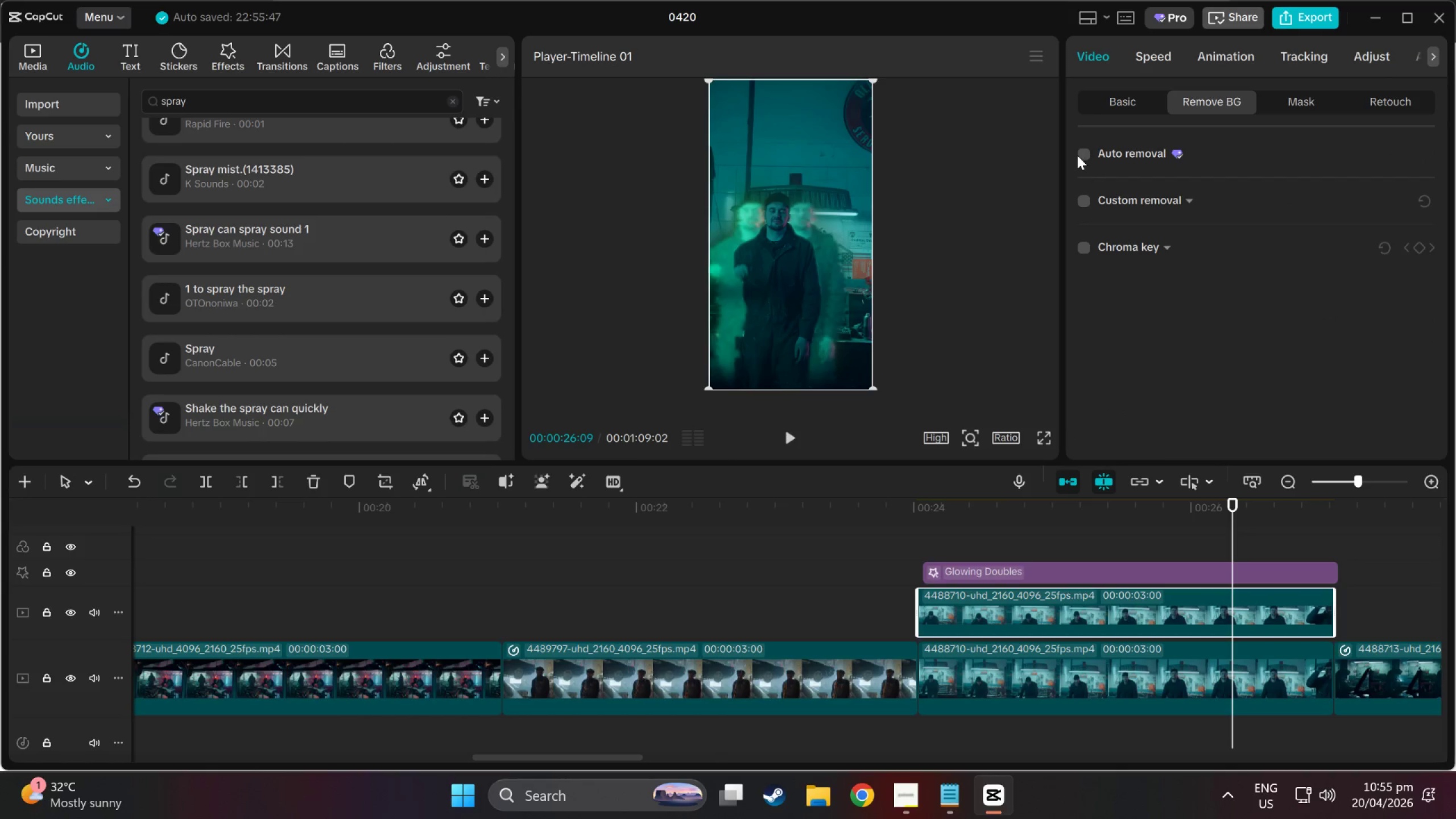 
left_click([1080, 155])
 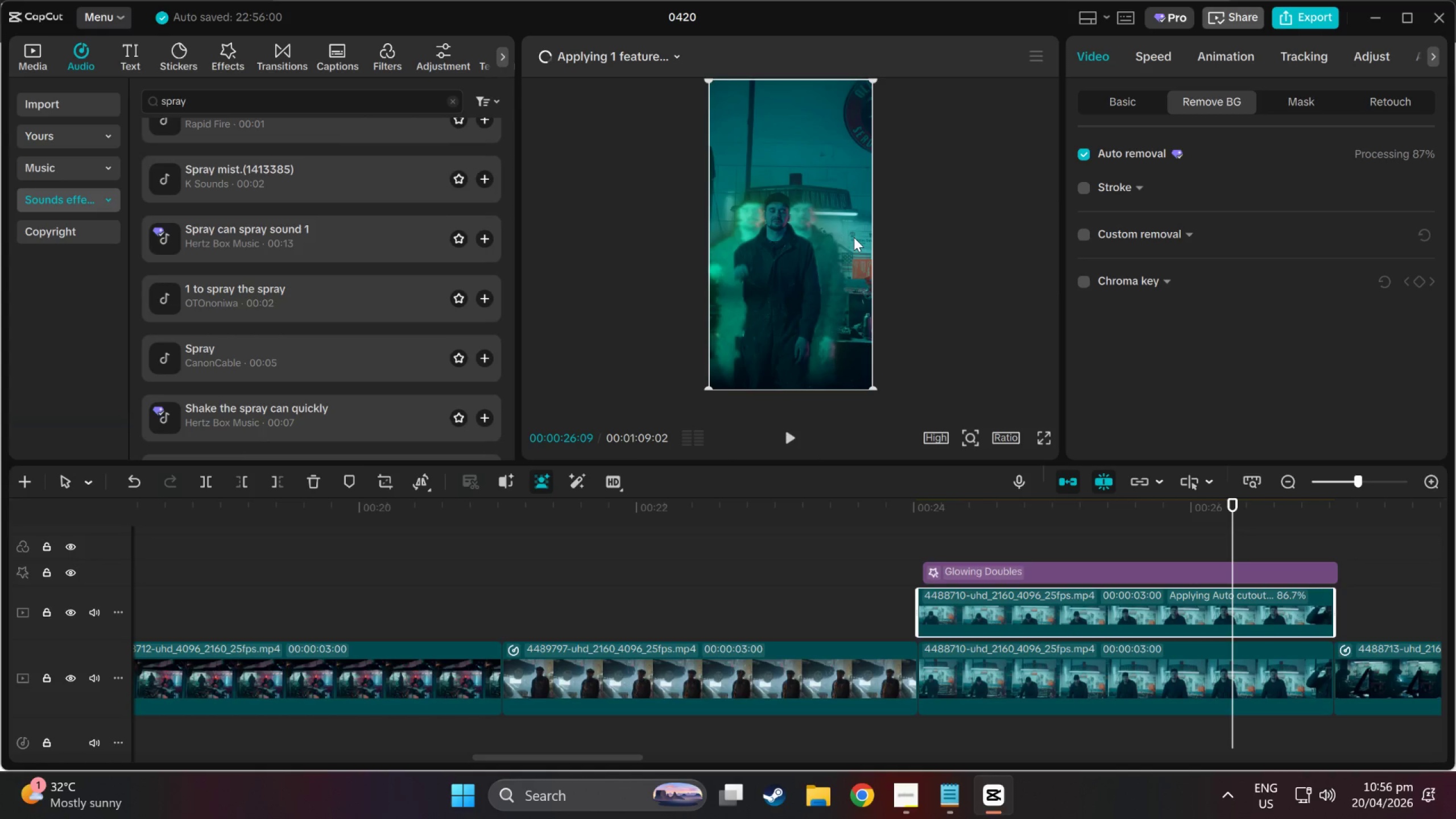 
wait(31.09)
 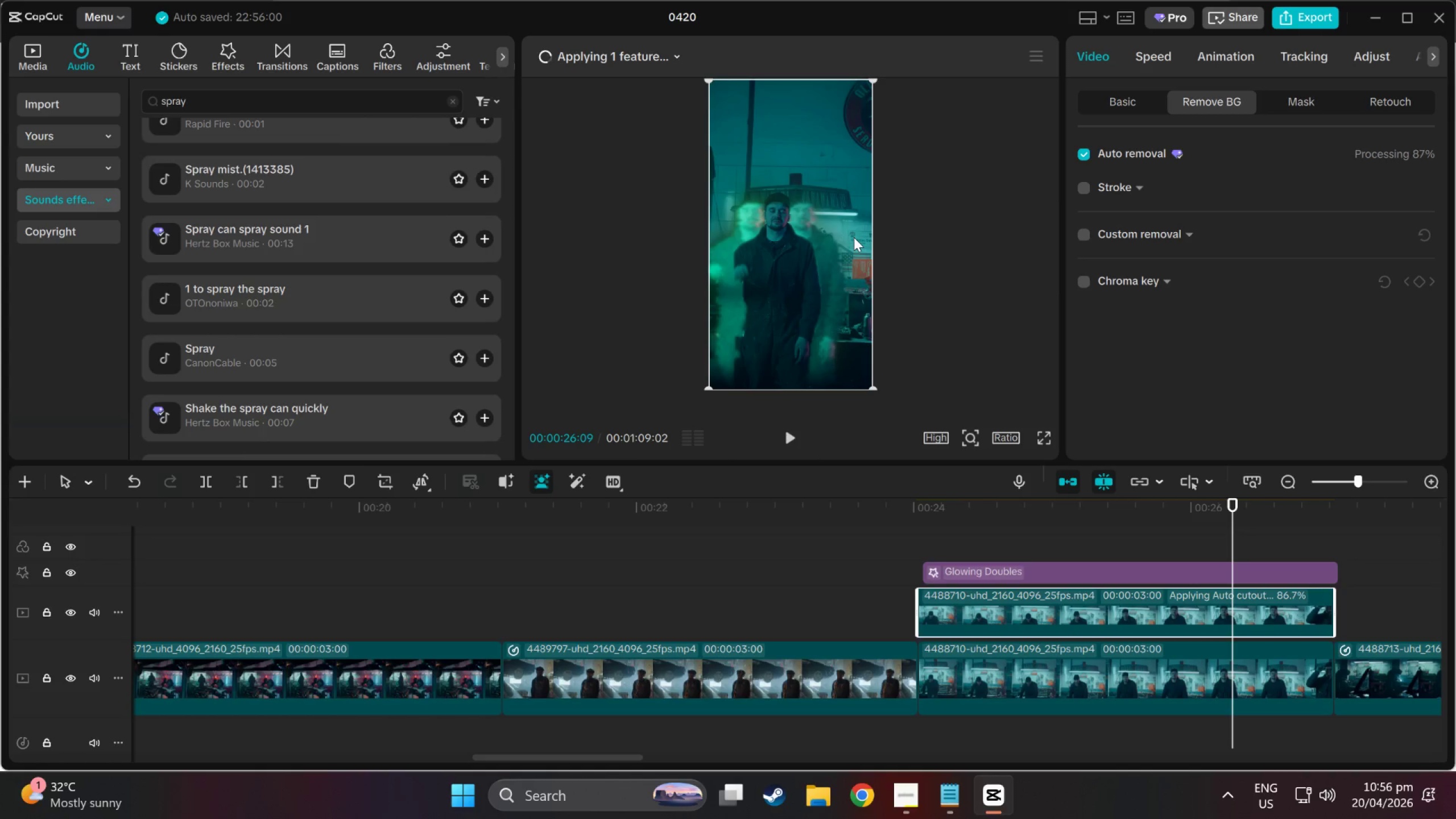 
left_click([1007, 596])
 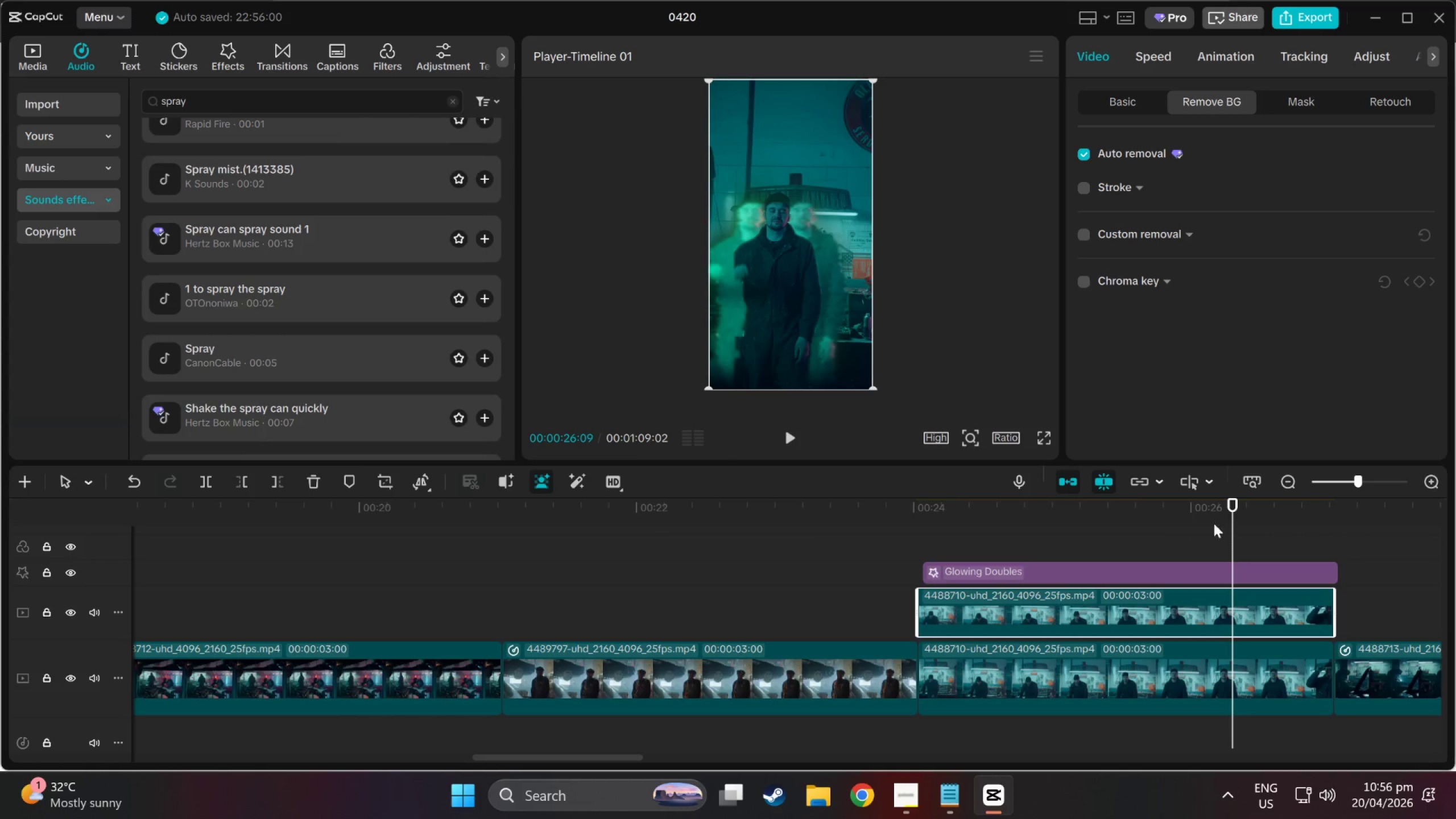 
left_click([1077, 661])
 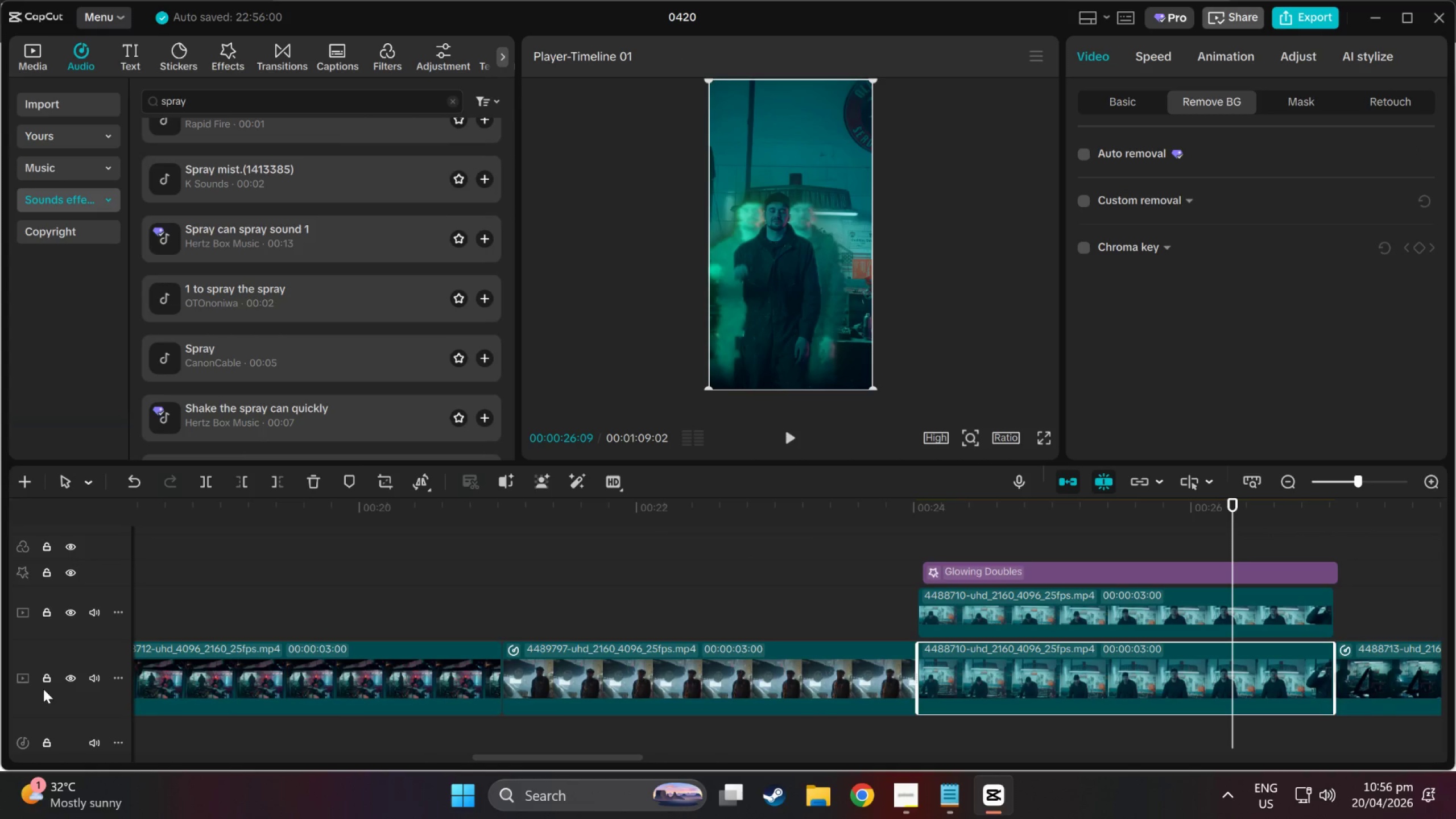 
left_click([68, 683])
 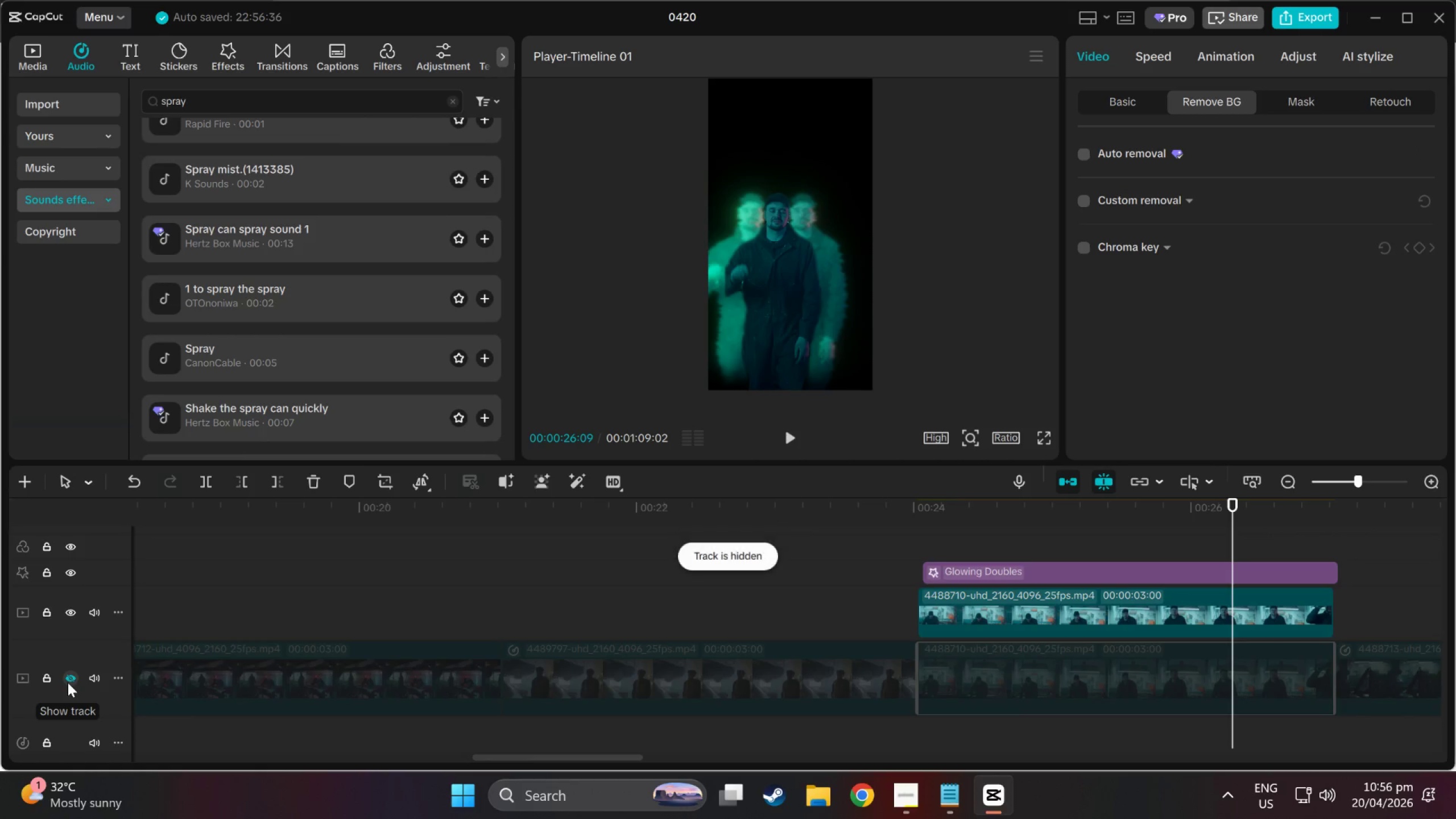 
left_click([68, 682])
 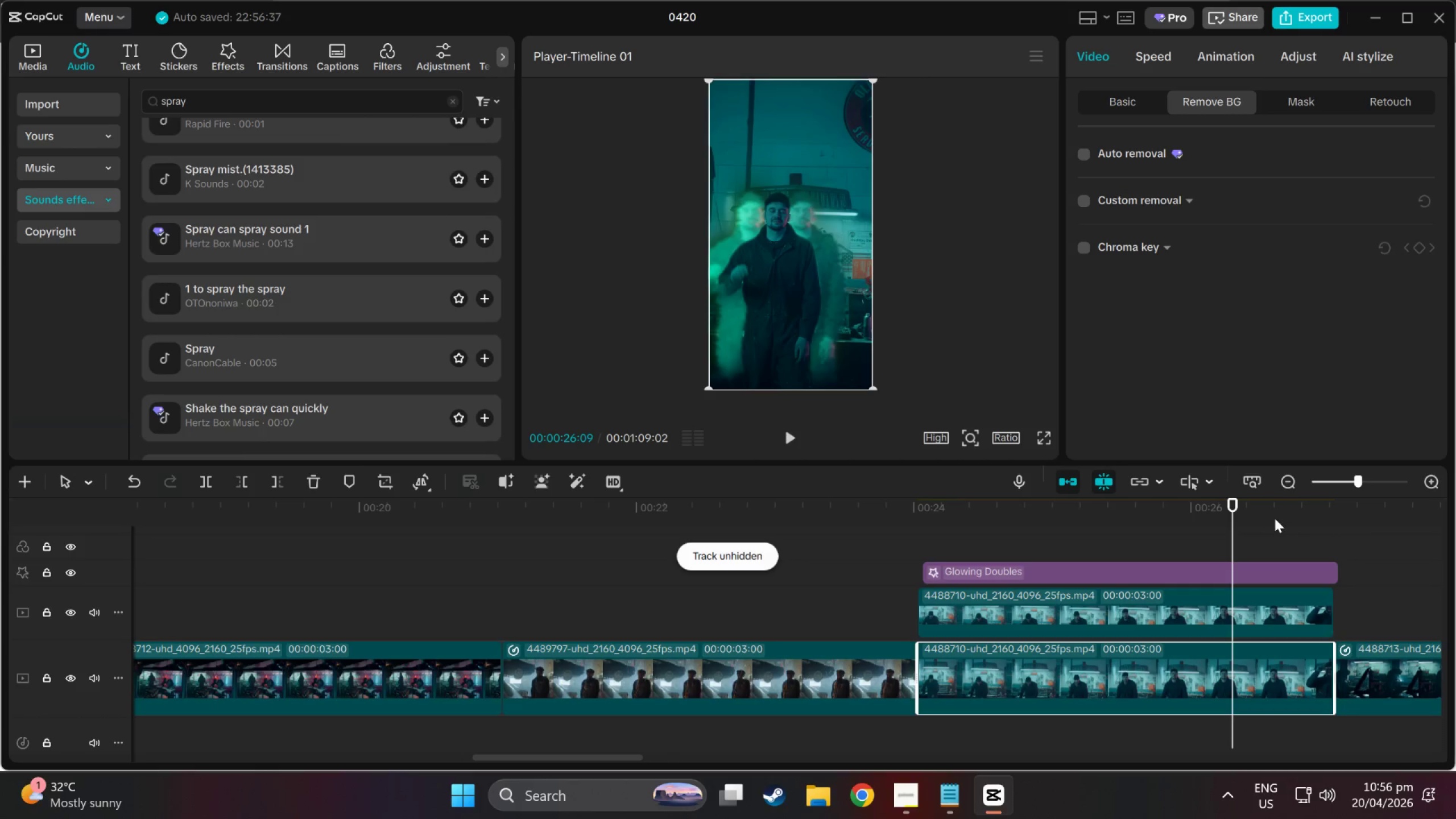 
left_click([1235, 506])
 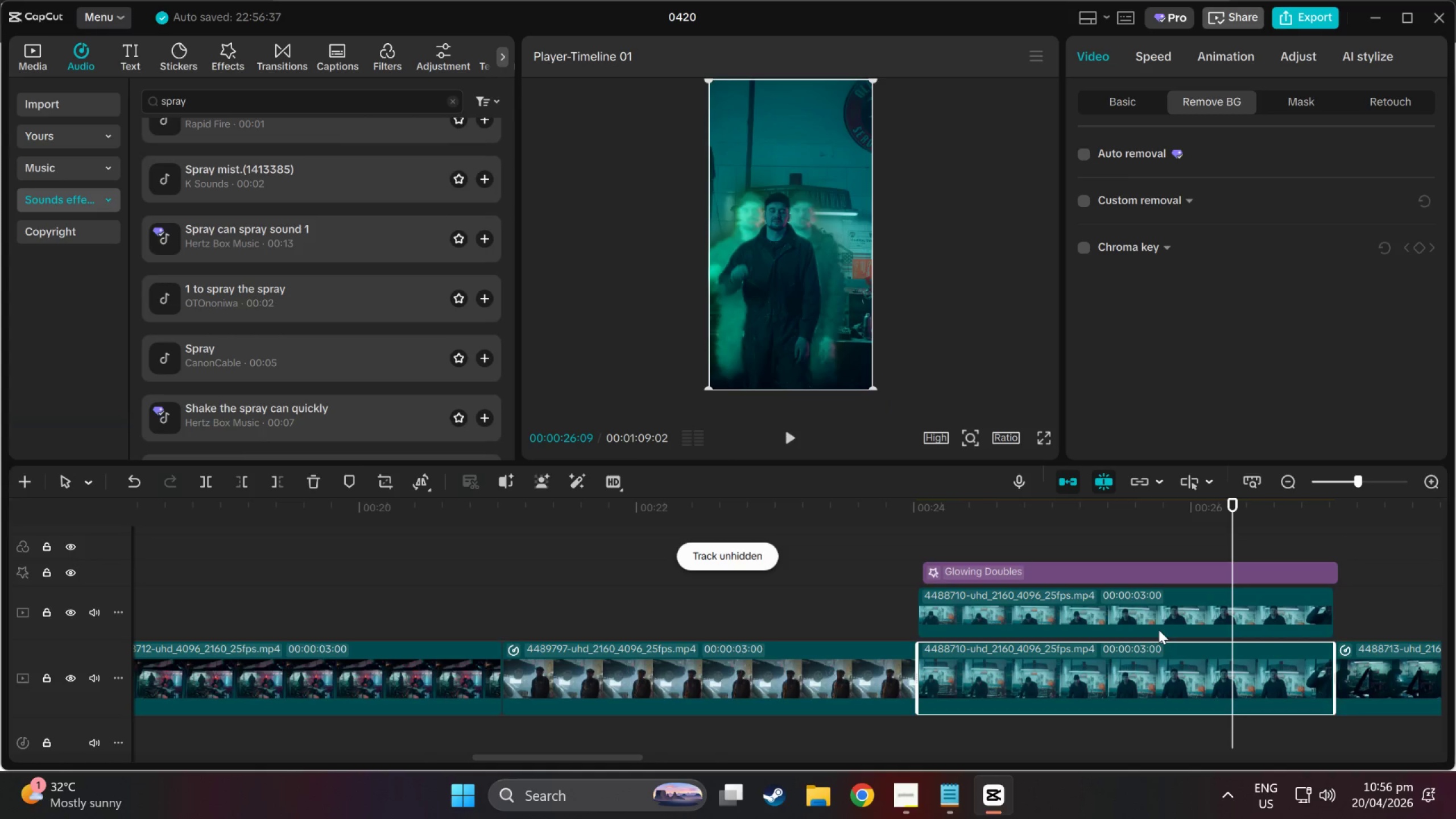 
left_click([1142, 665])
 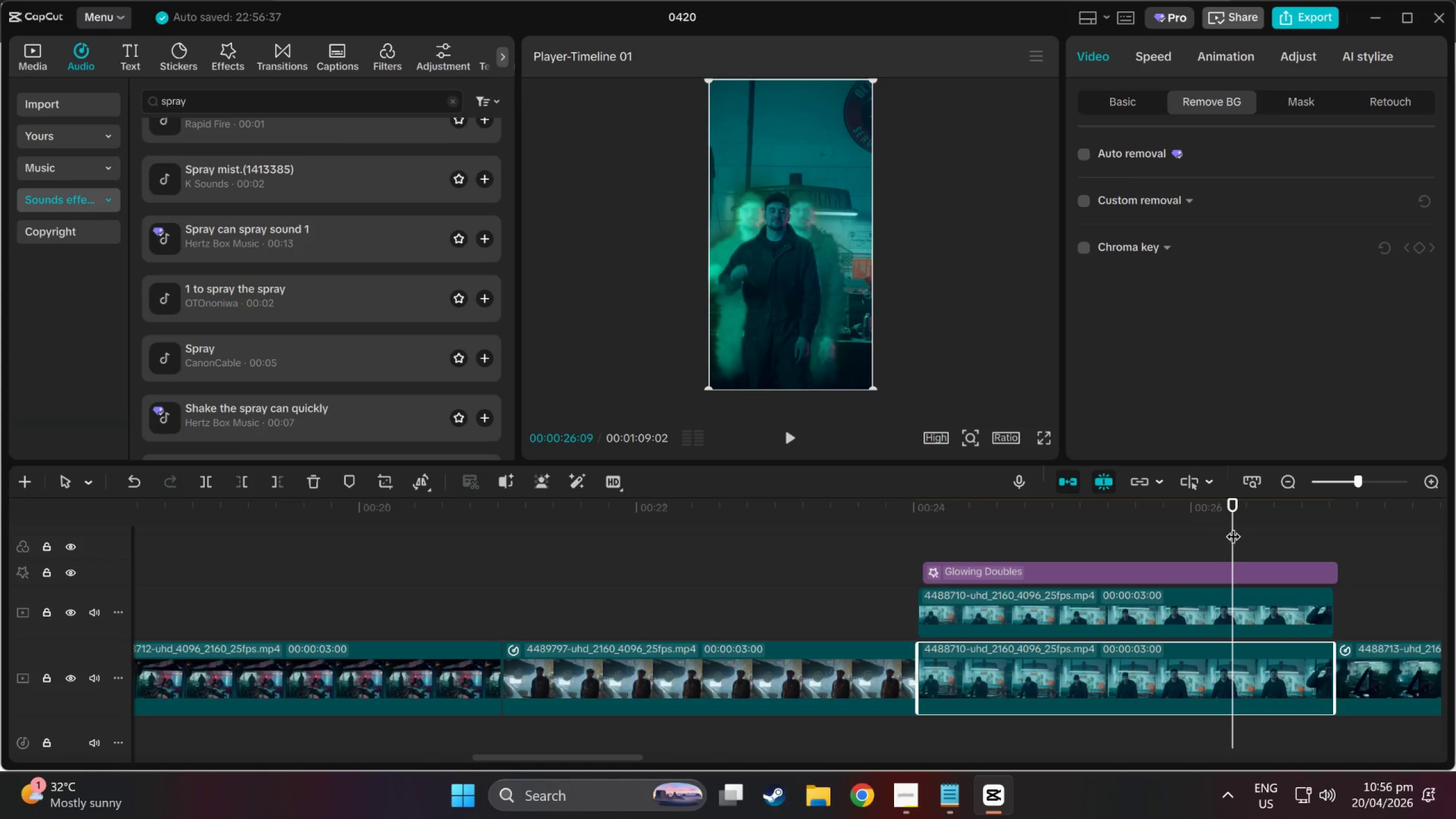 
left_click_drag(start_coordinate=[1232, 493], to_coordinate=[1215, 498])
 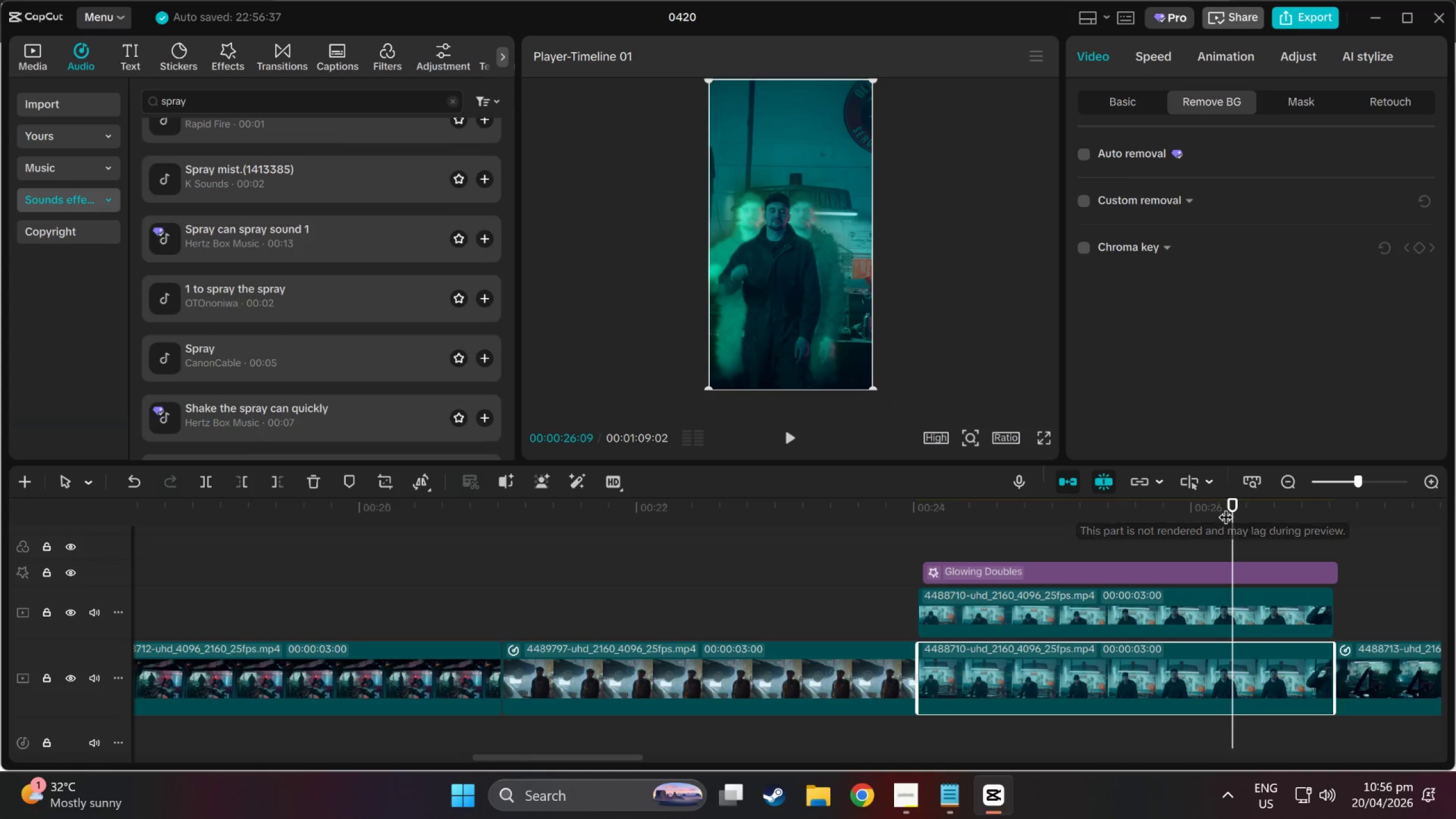 
left_click_drag(start_coordinate=[1226, 507], to_coordinate=[1074, 550])
 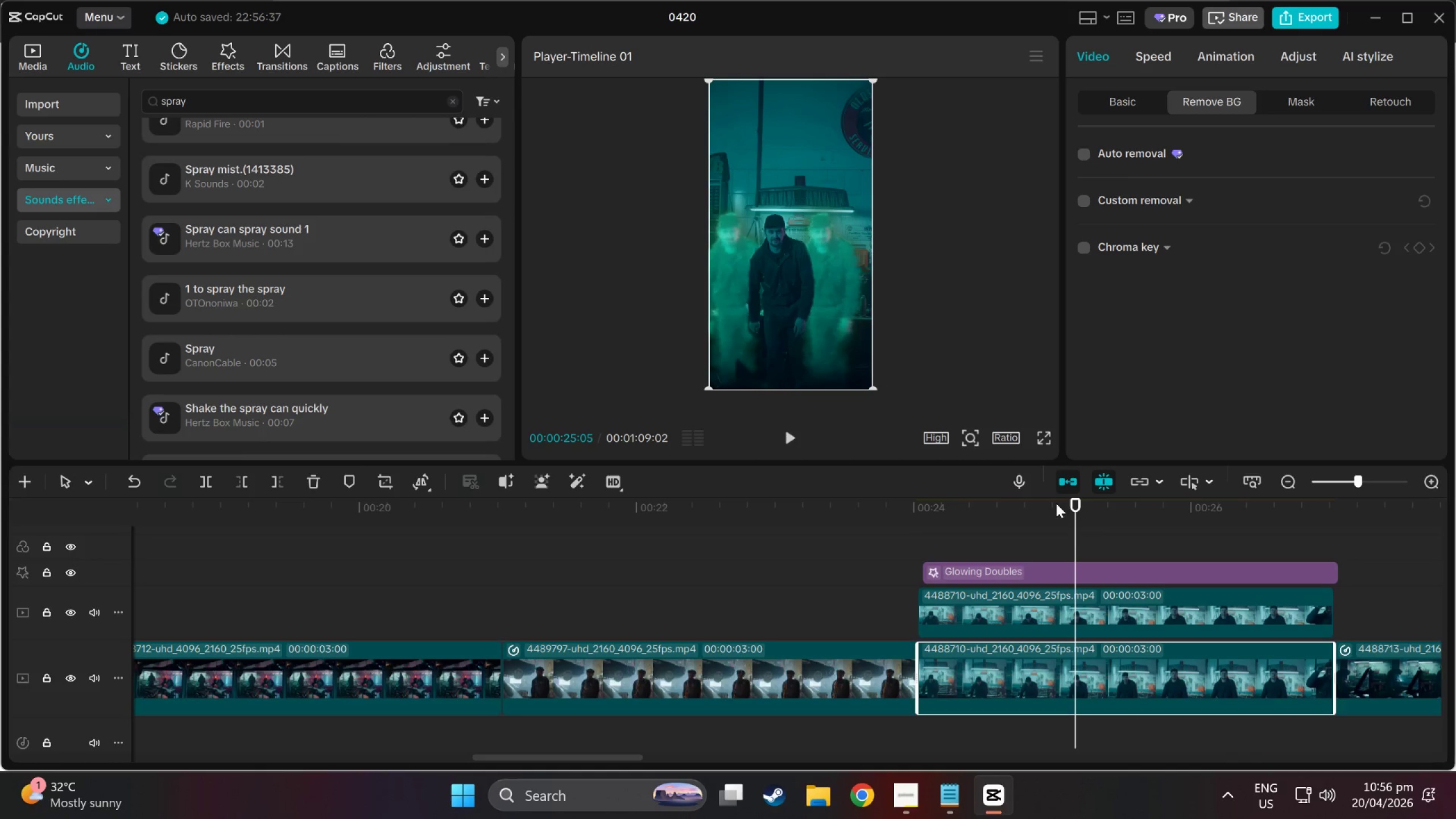 
left_click_drag(start_coordinate=[1079, 502], to_coordinate=[1115, 505])
 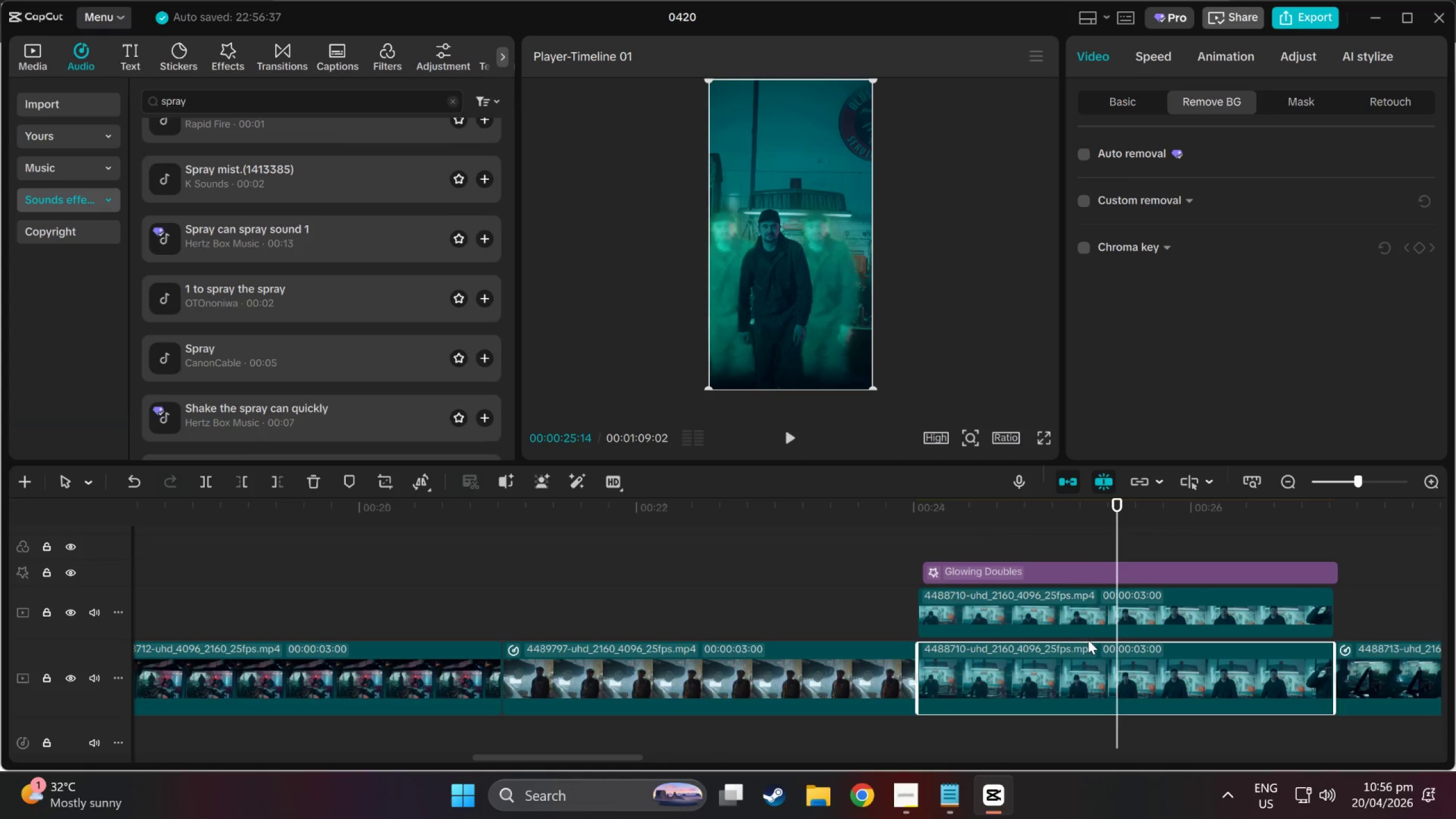 
left_click([1088, 672])
 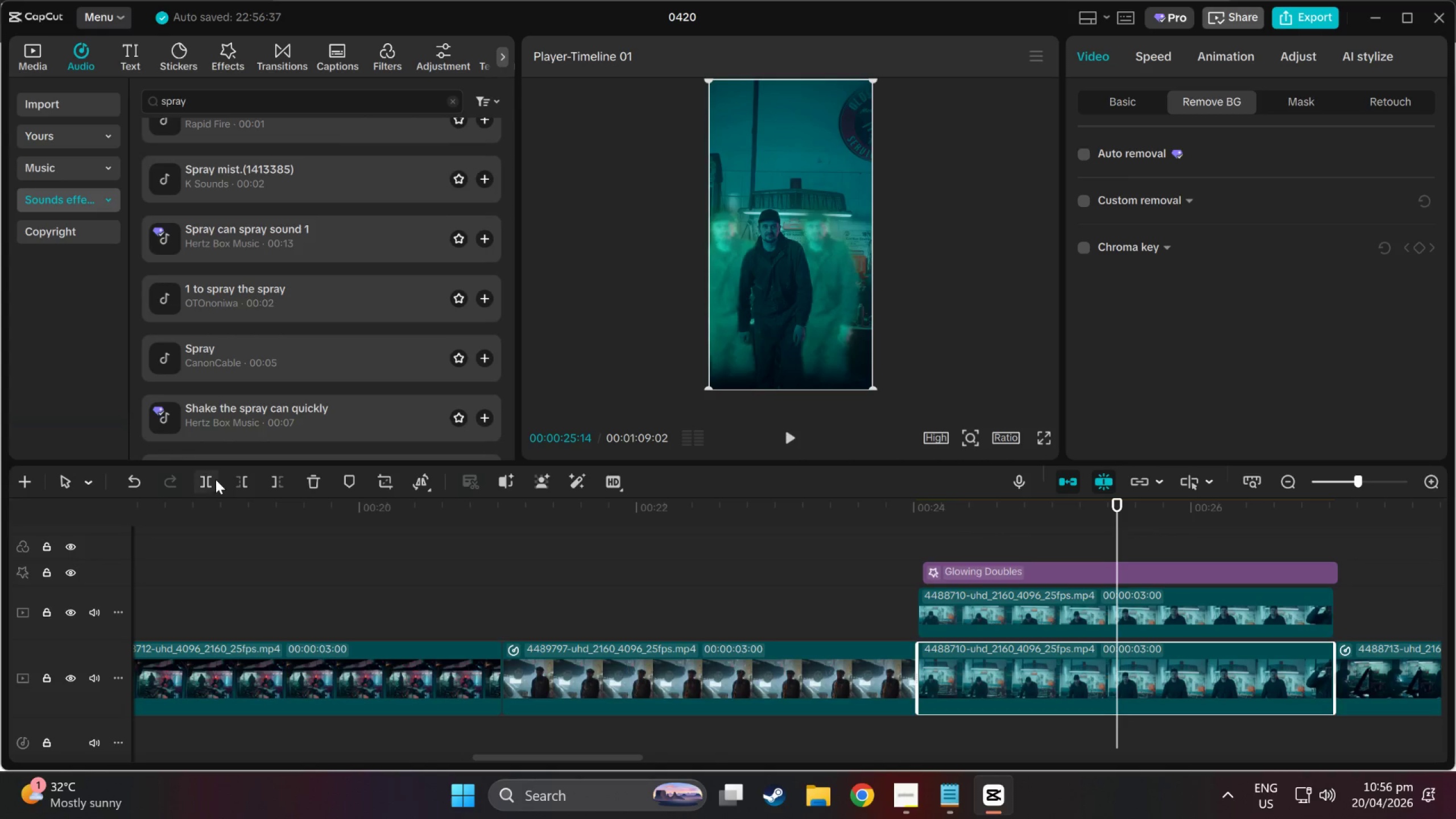 
left_click([212, 479])
 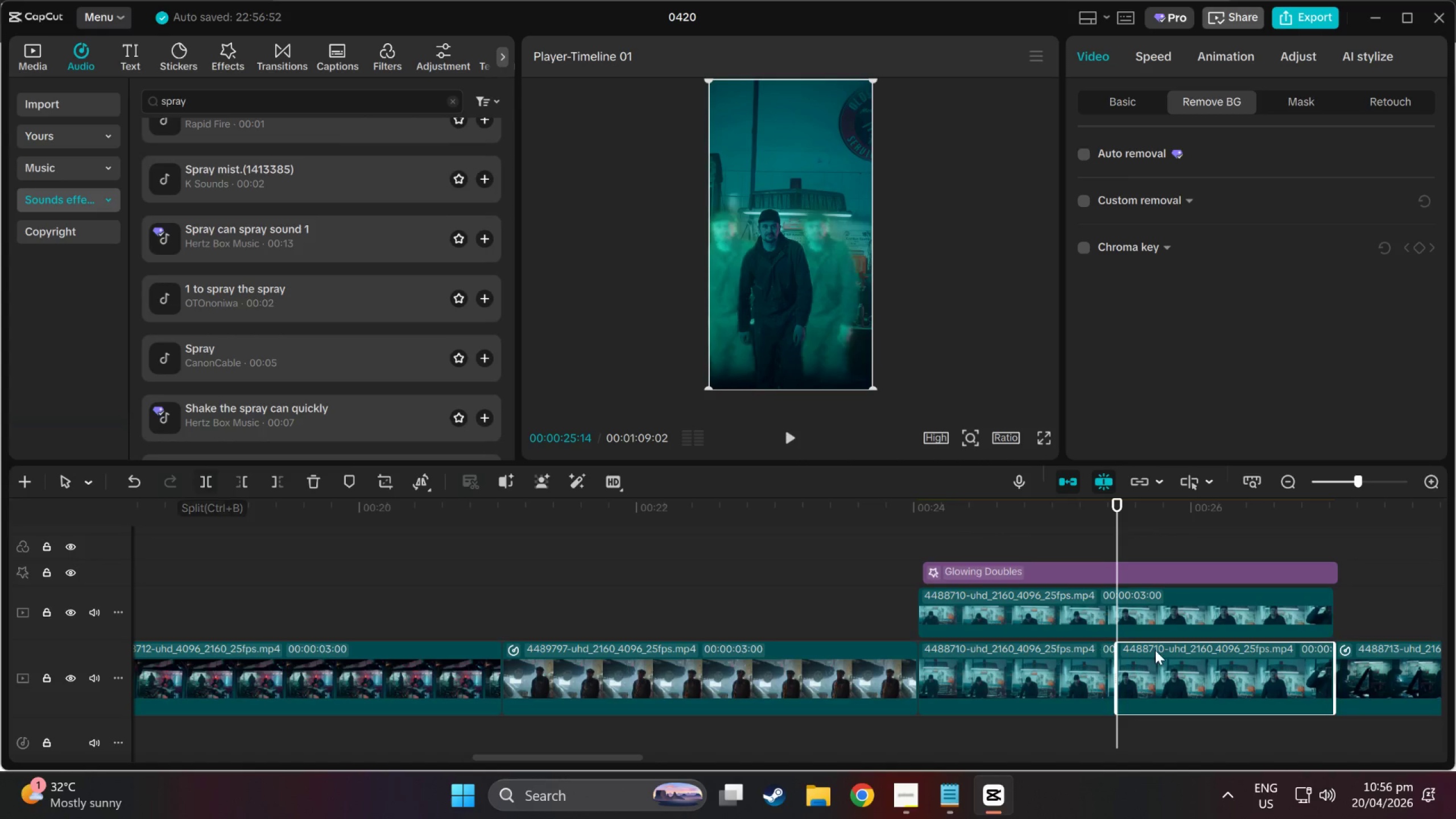 
left_click([1165, 660])
 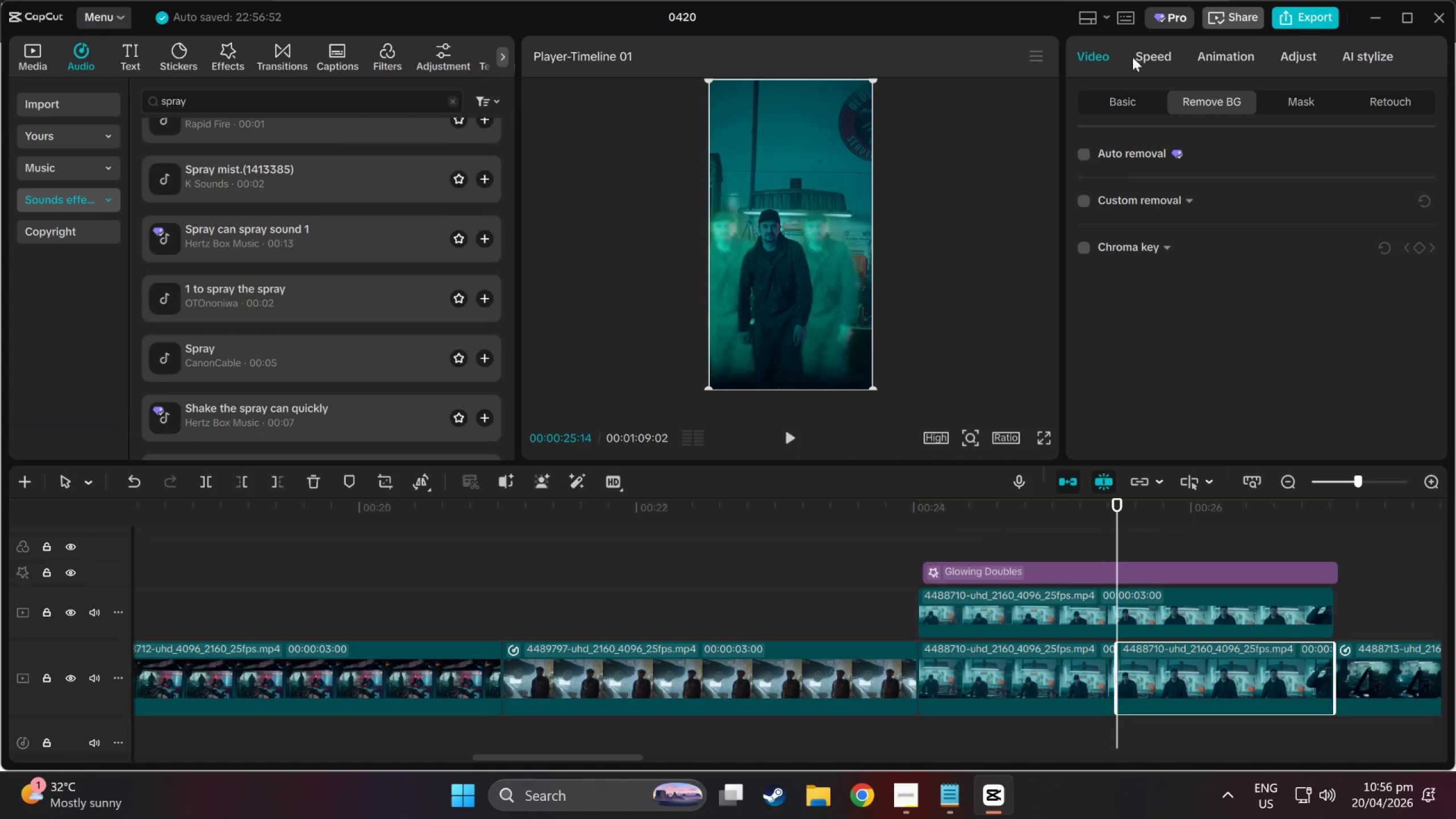 
left_click([1110, 102])
 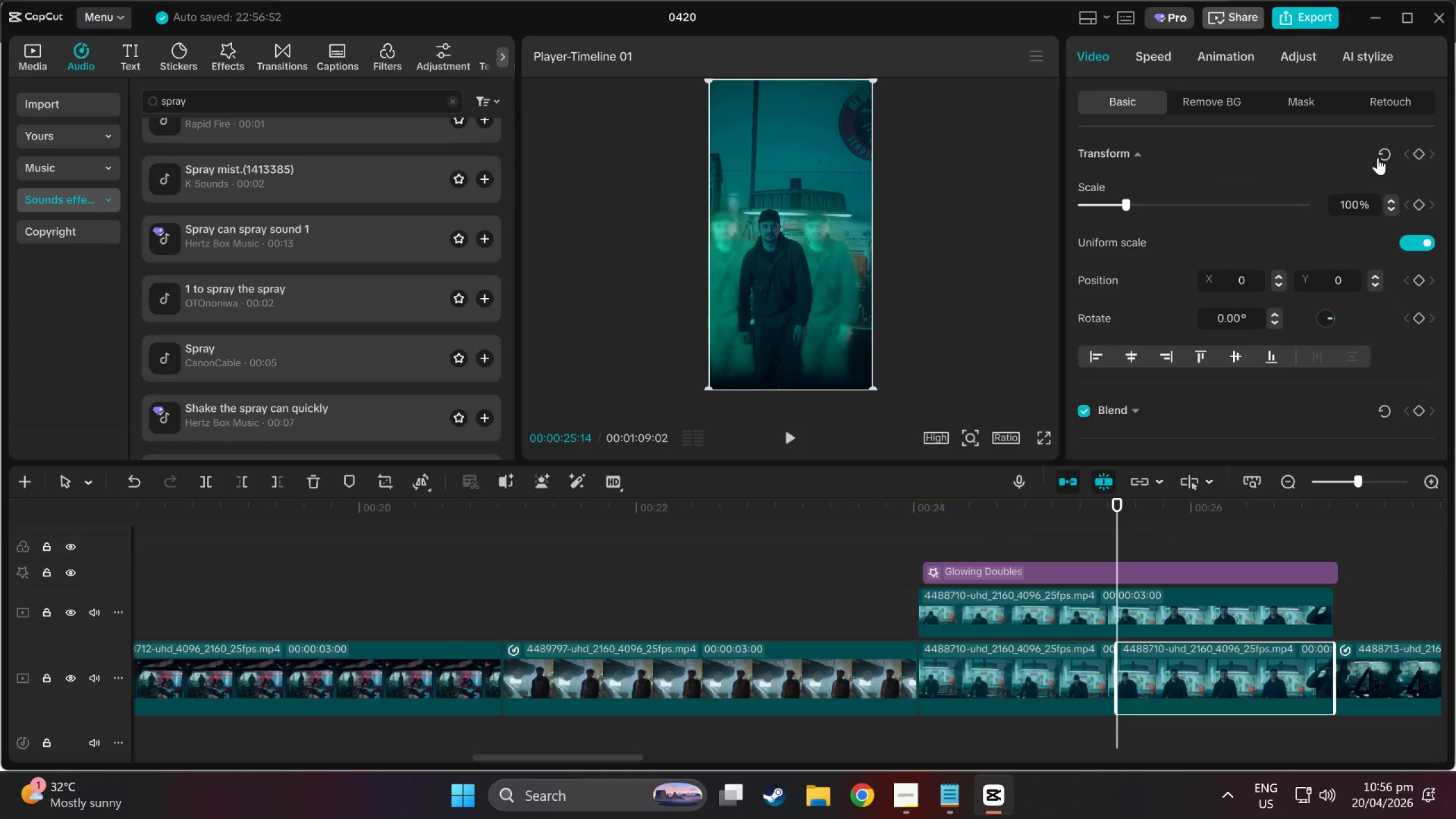 
left_click([1419, 158])
 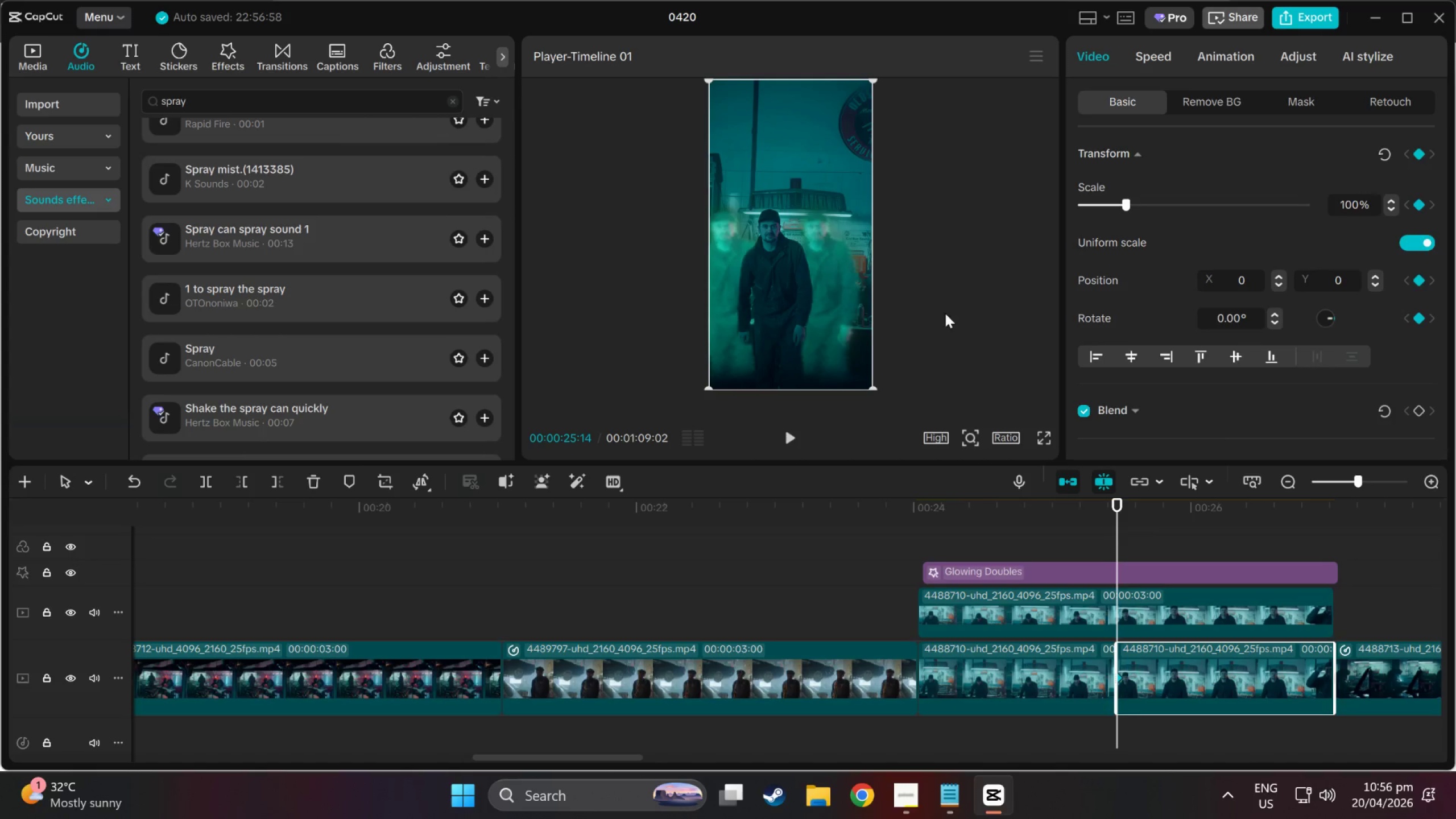 
left_click([772, 330])
 